 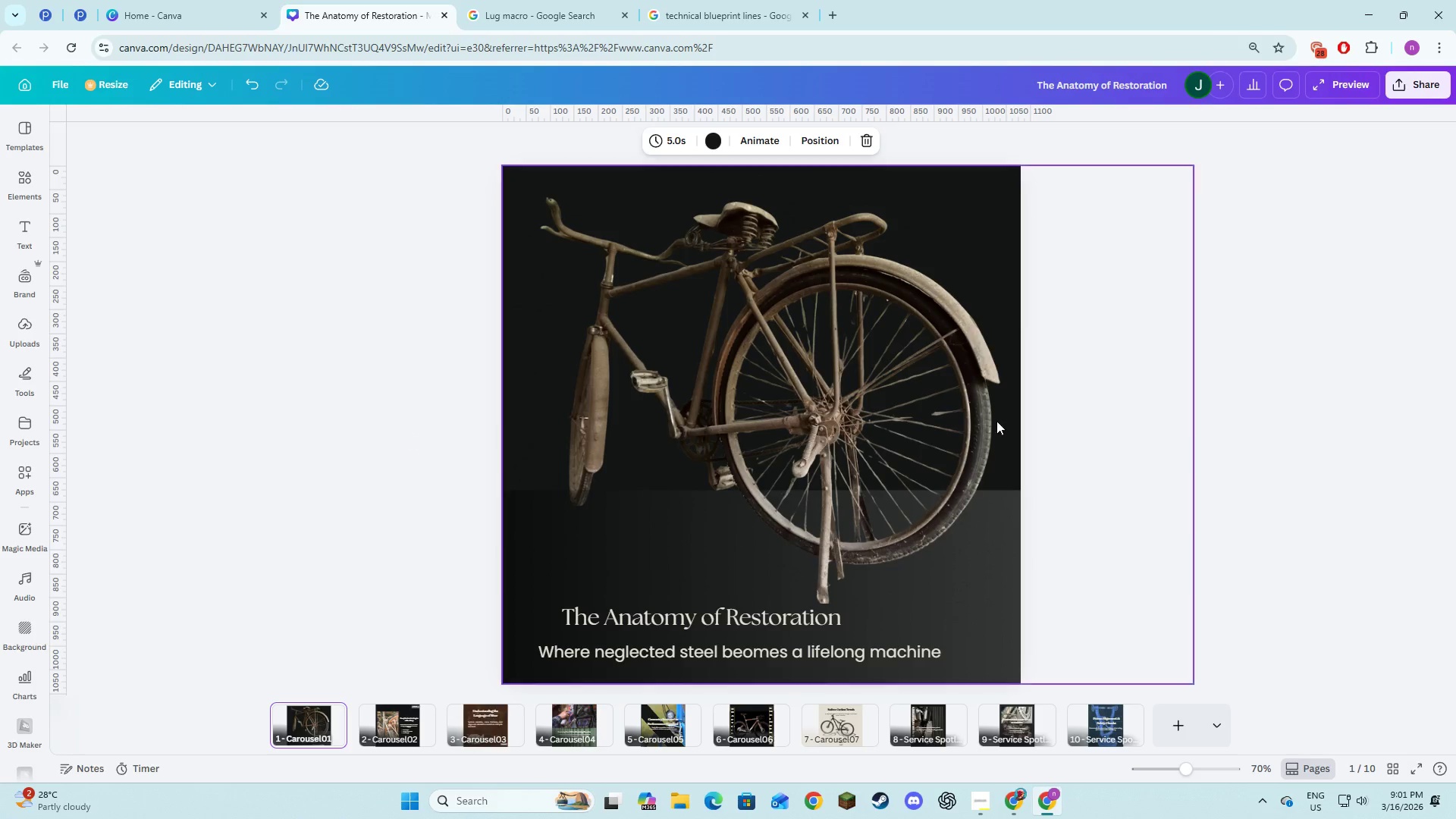 
left_click([1417, 768])
 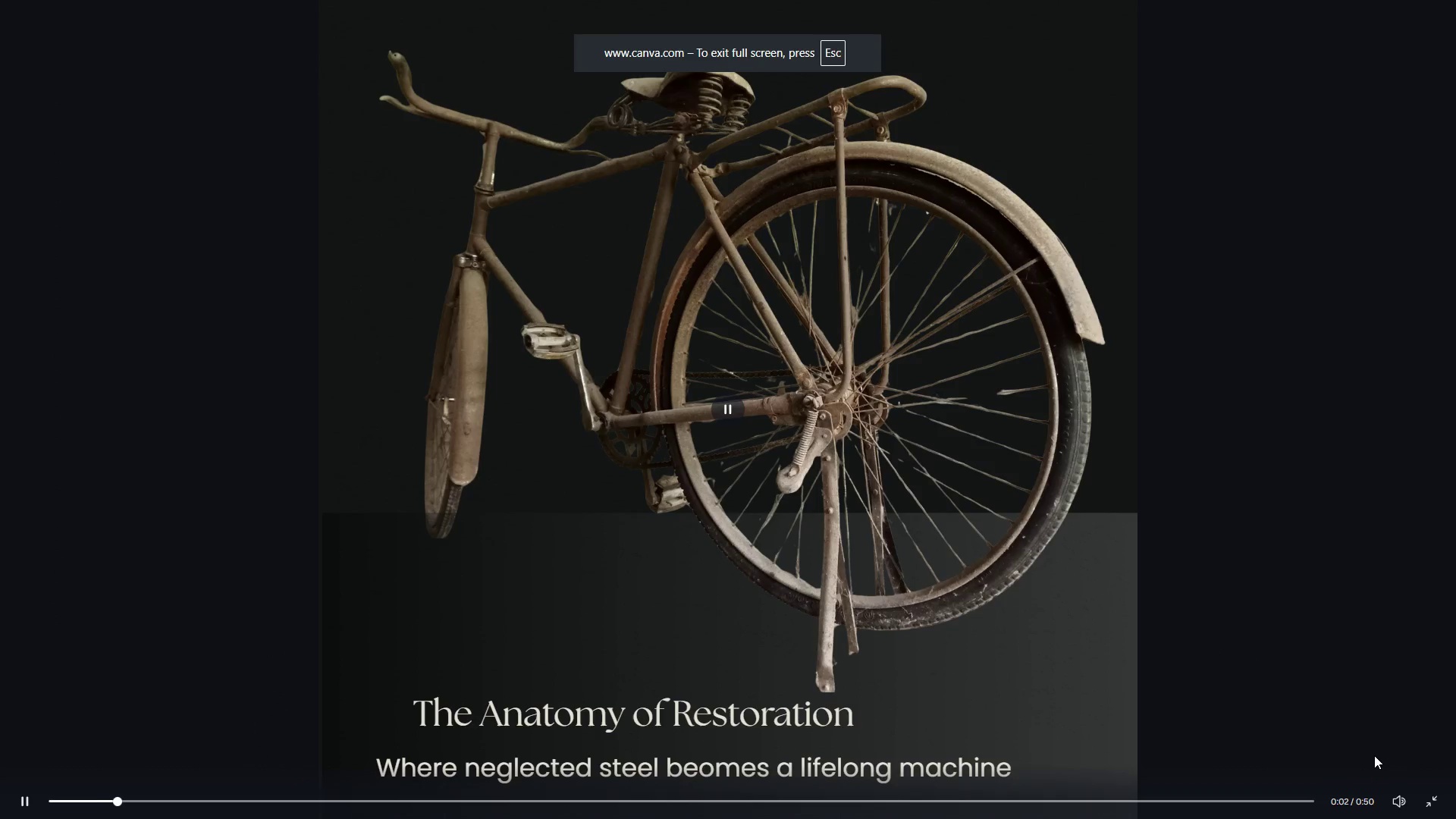 
key(ArrowRight)
 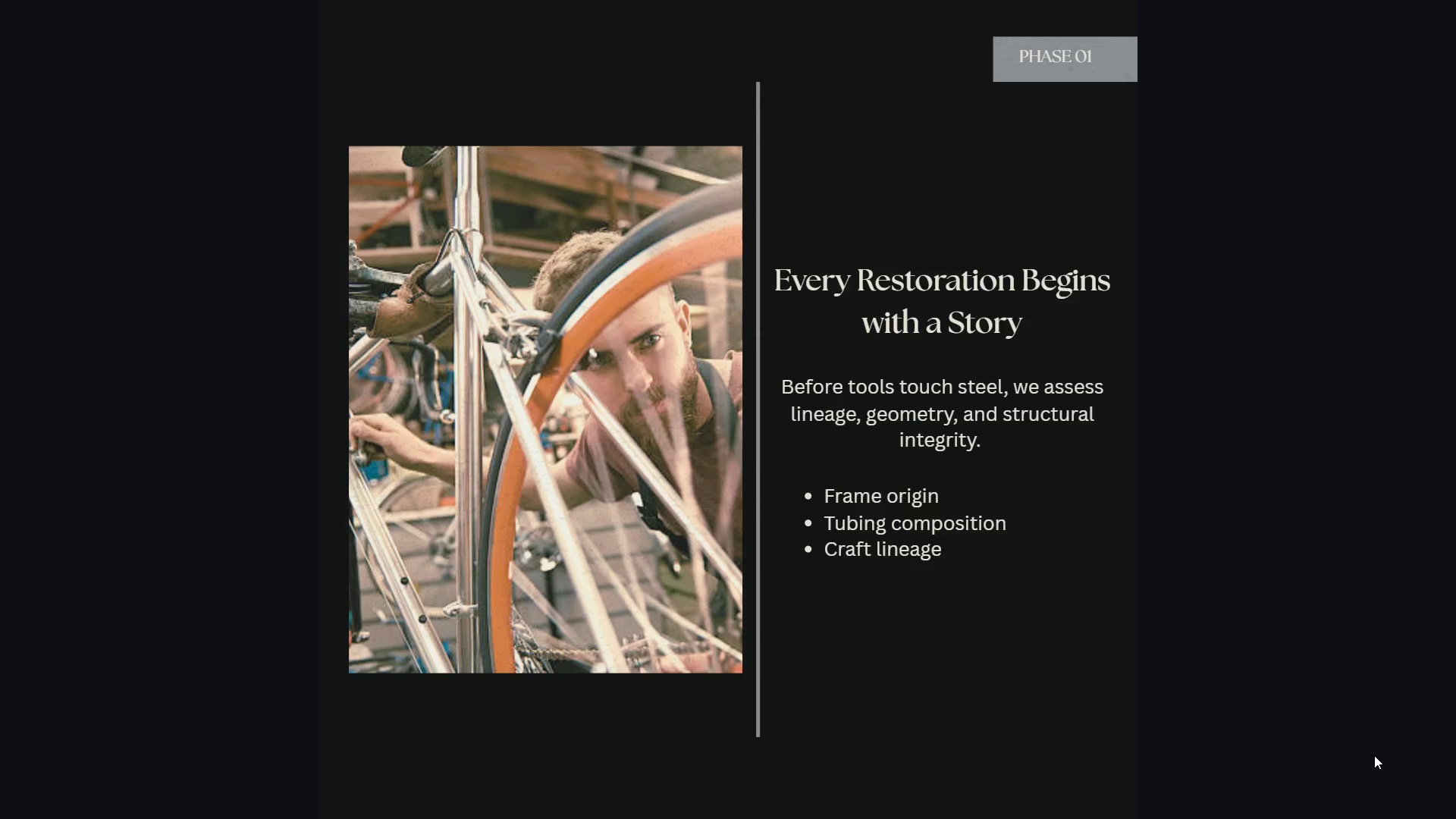 
key(ArrowRight)
 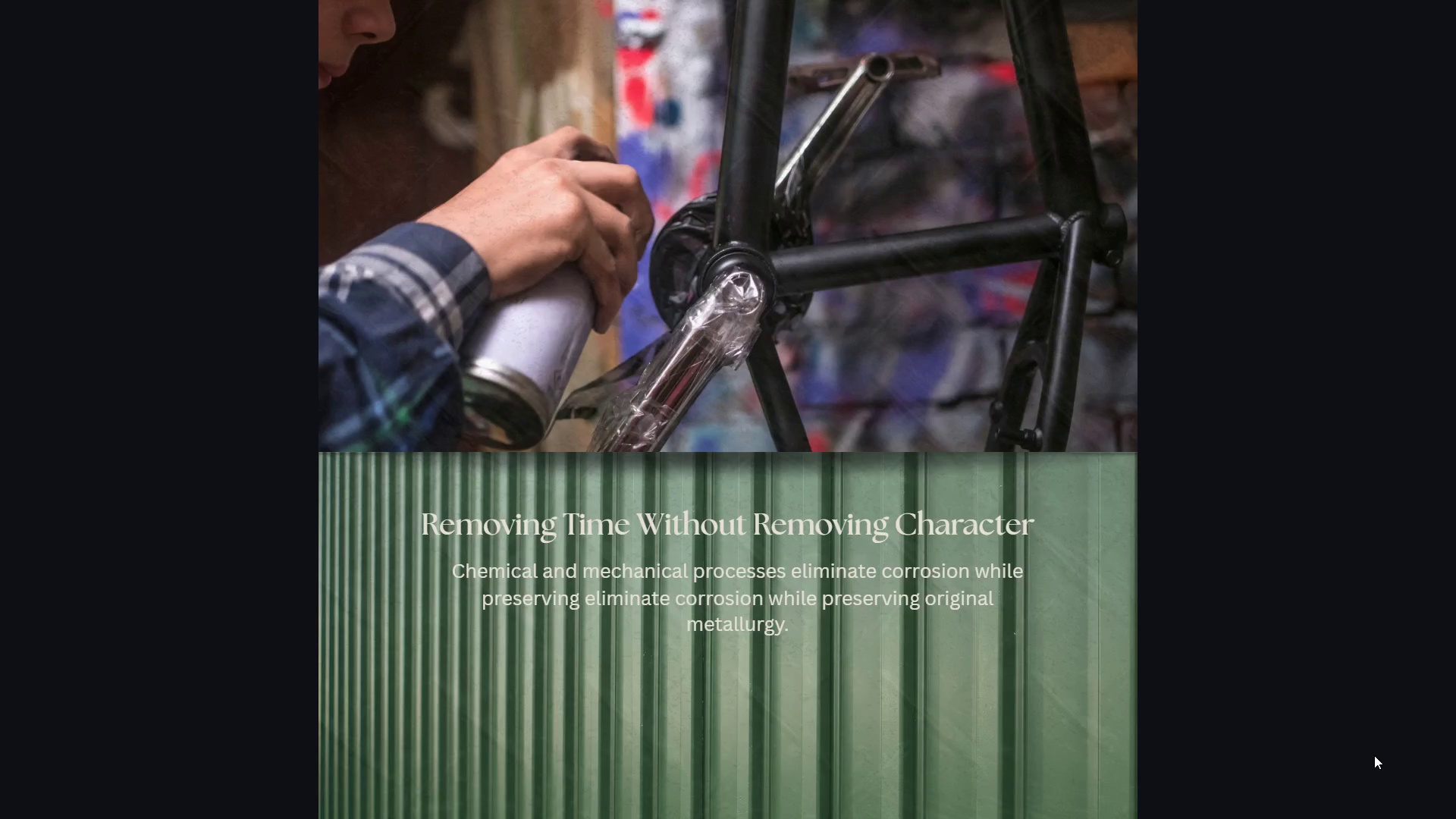 
key(ArrowLeft)
 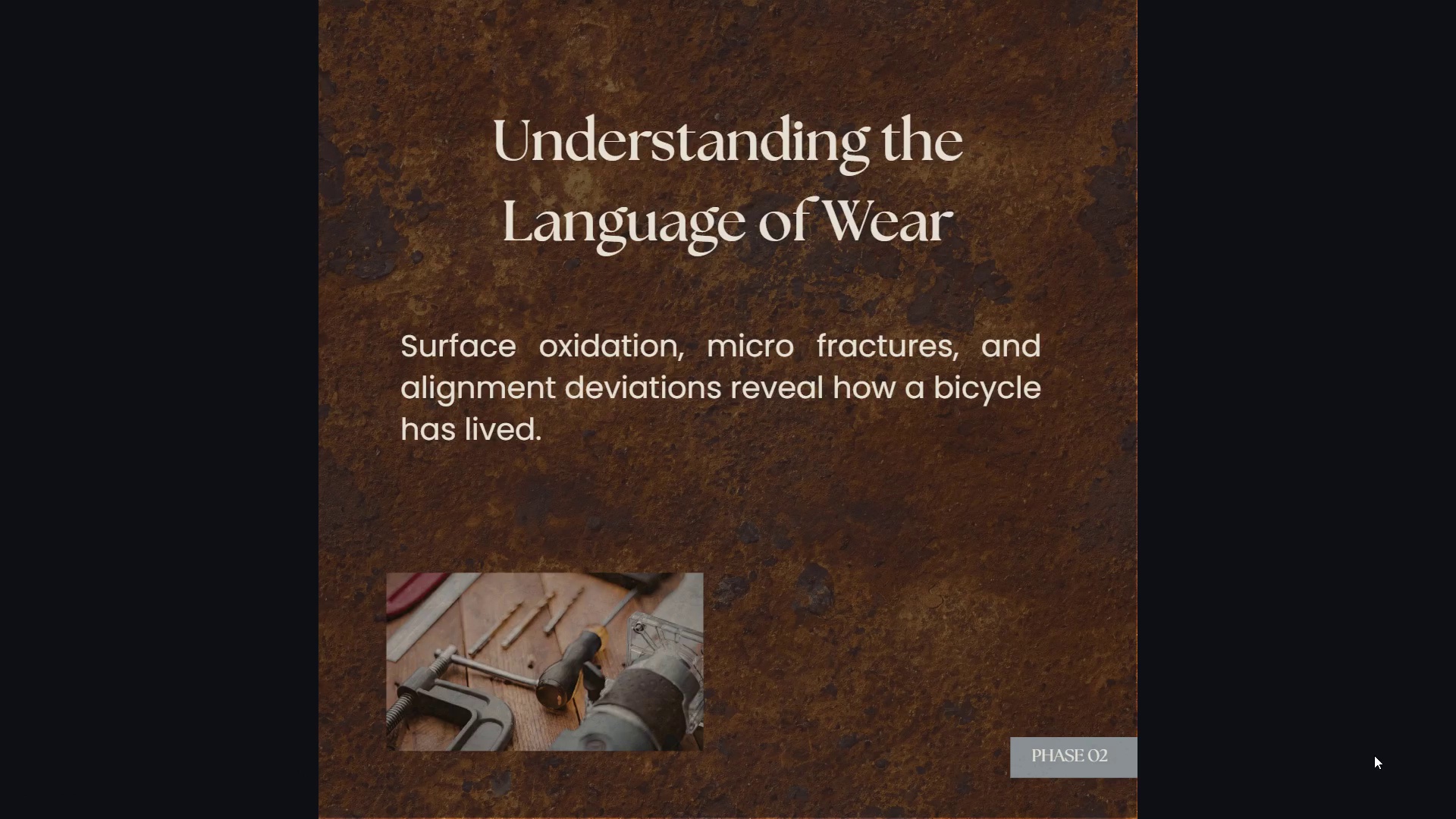 
key(Numpad0)
 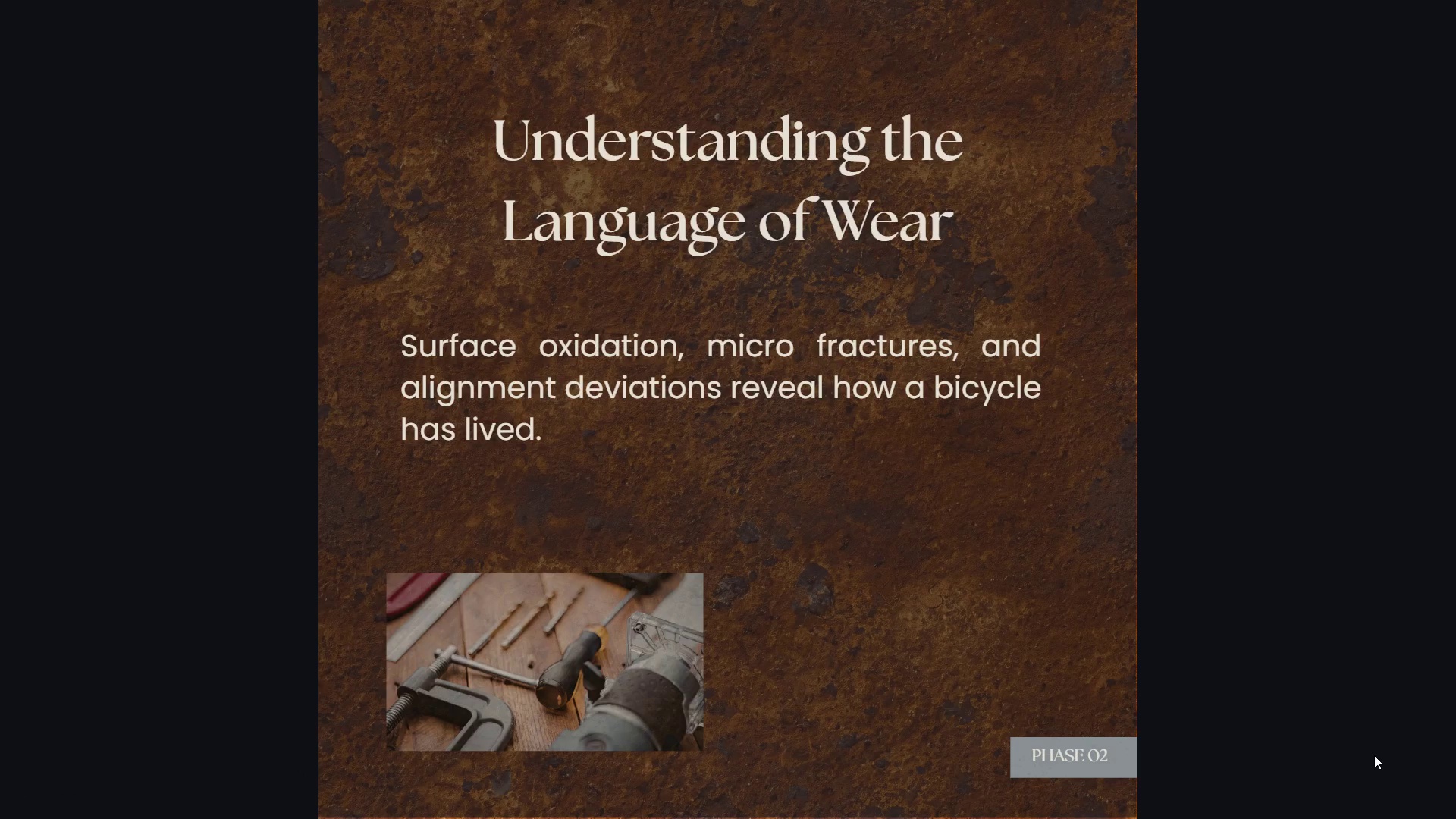 
key(ArrowRight)
 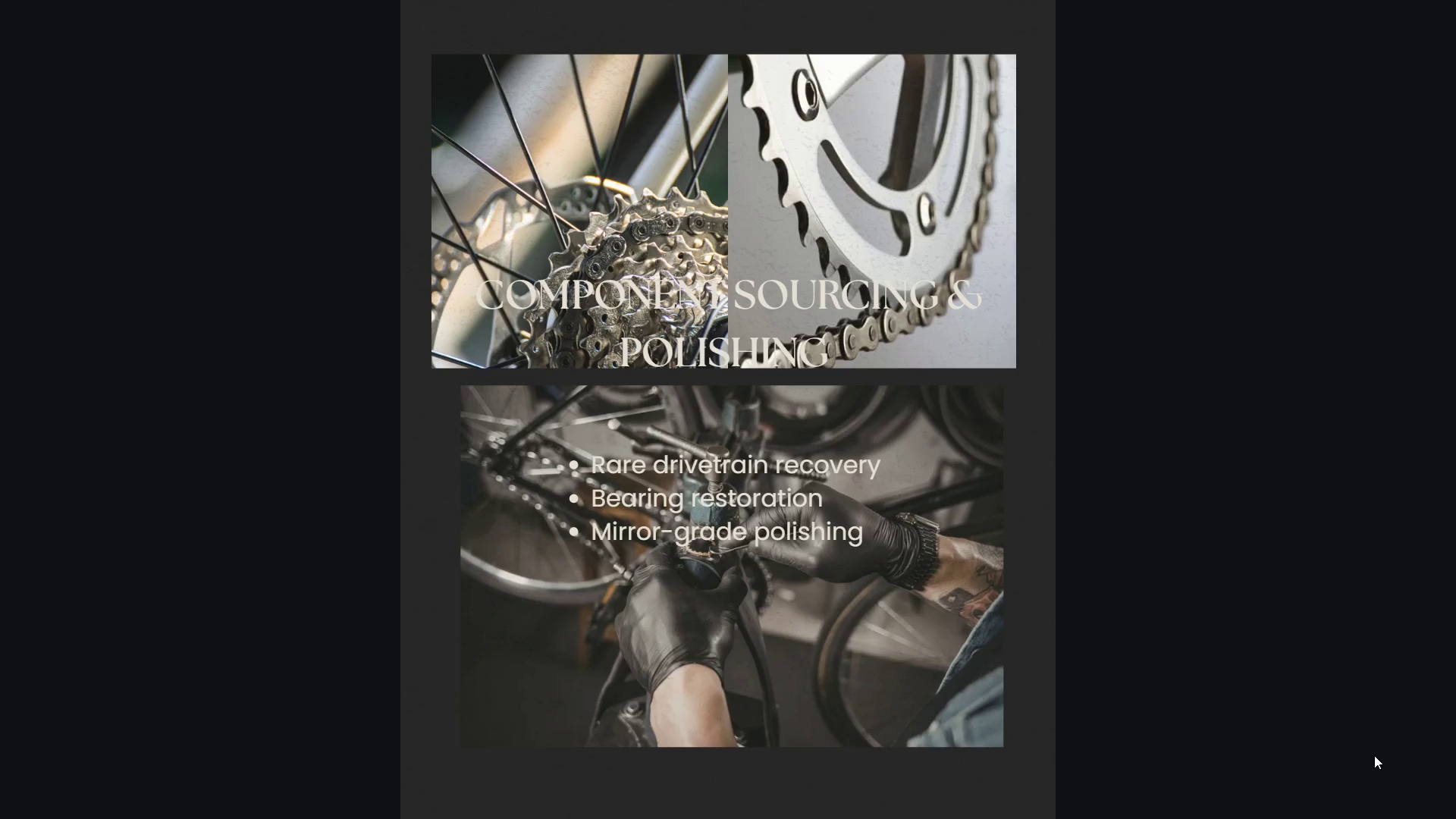 
wait(27.84)
 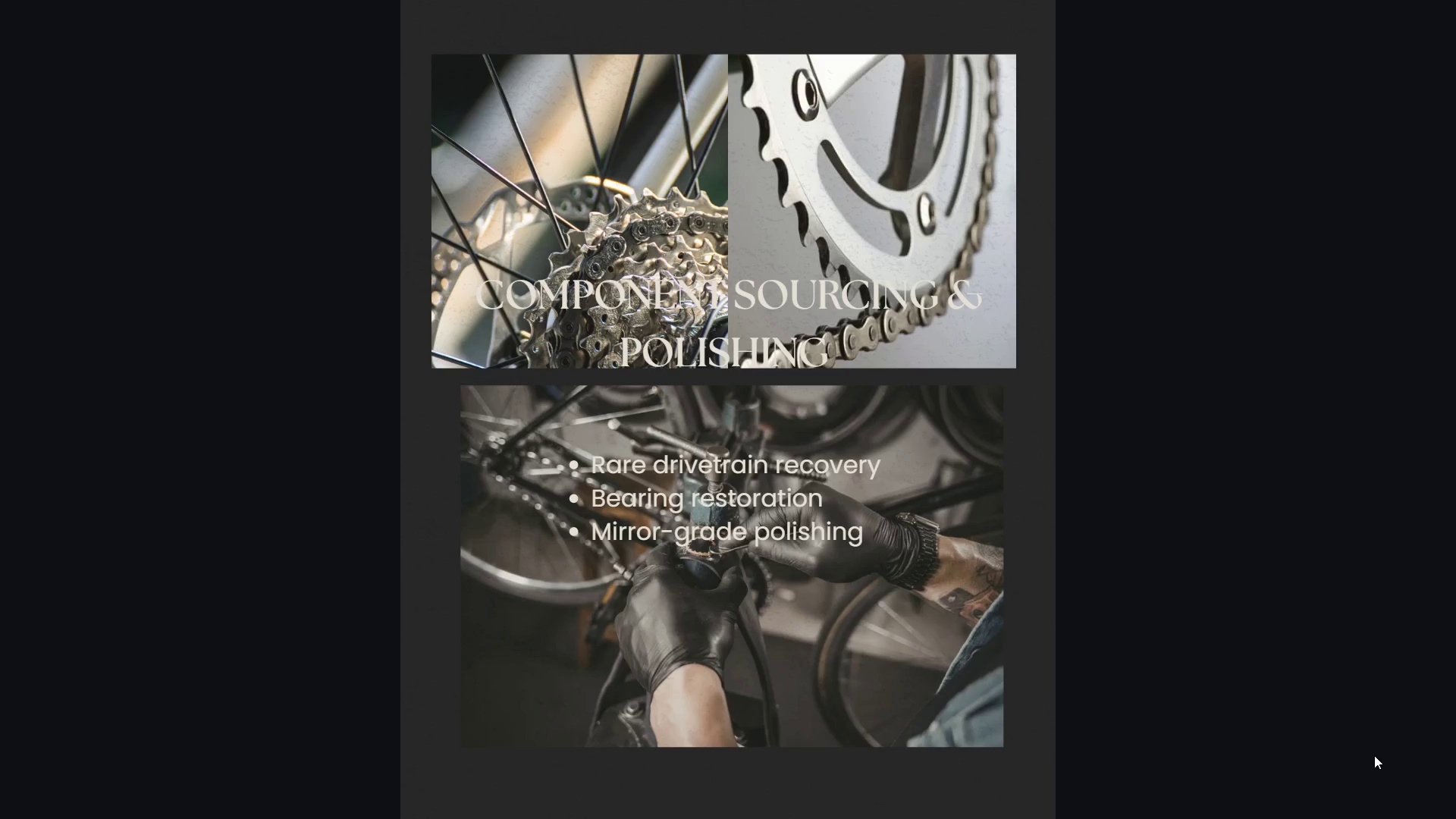 
key(Escape)
 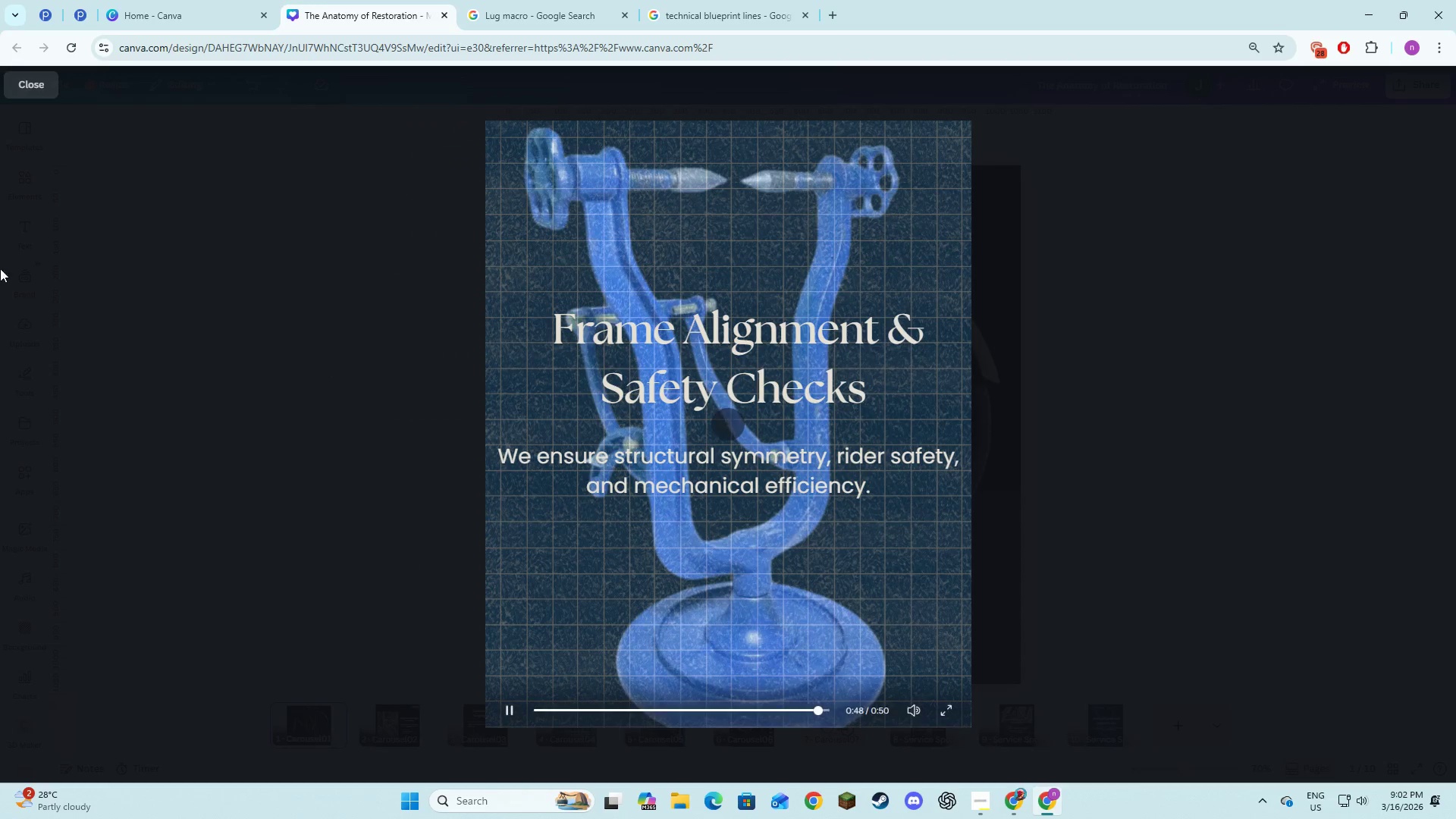 
left_click([36, 89])
 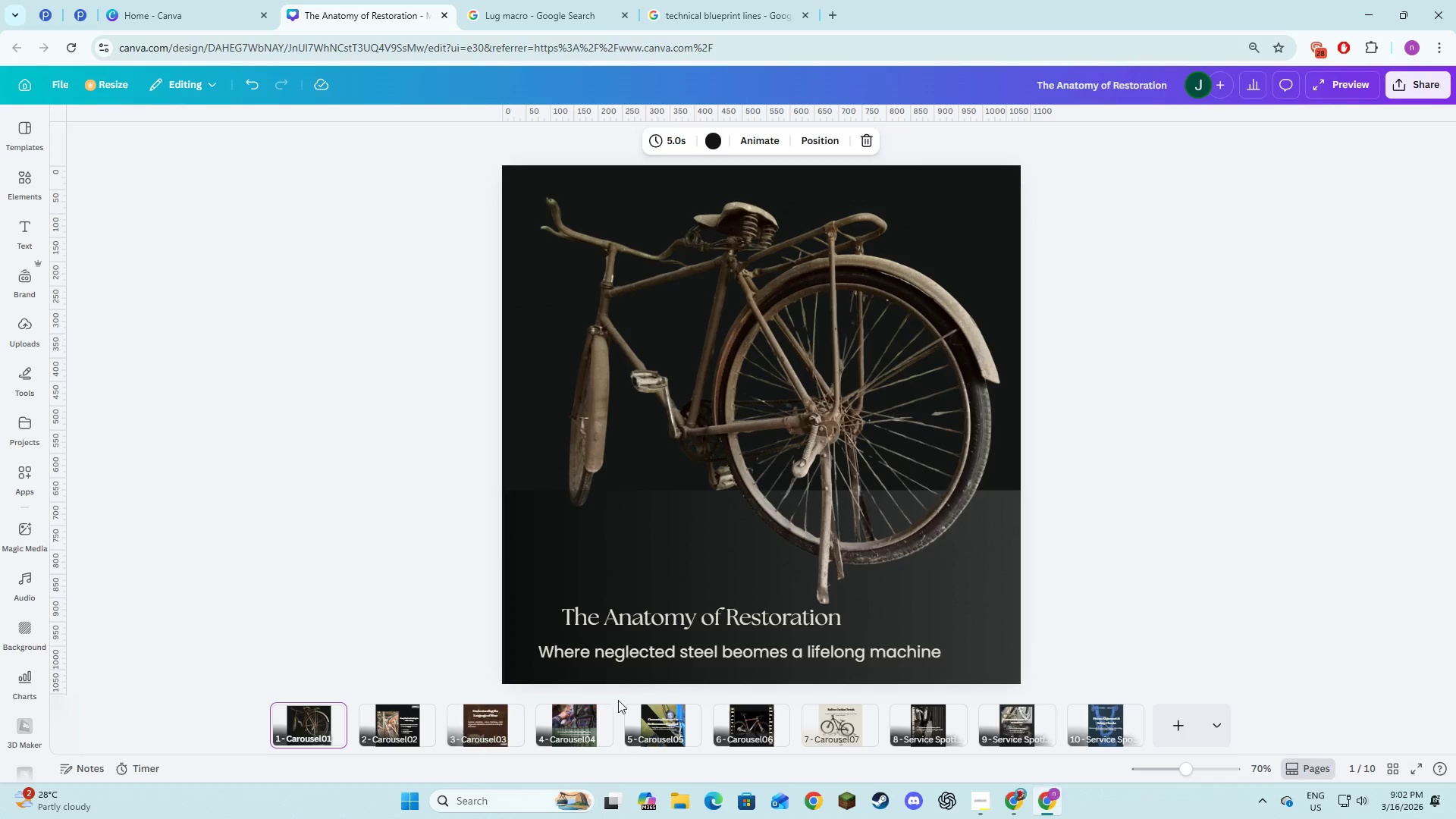 
left_click([472, 726])
 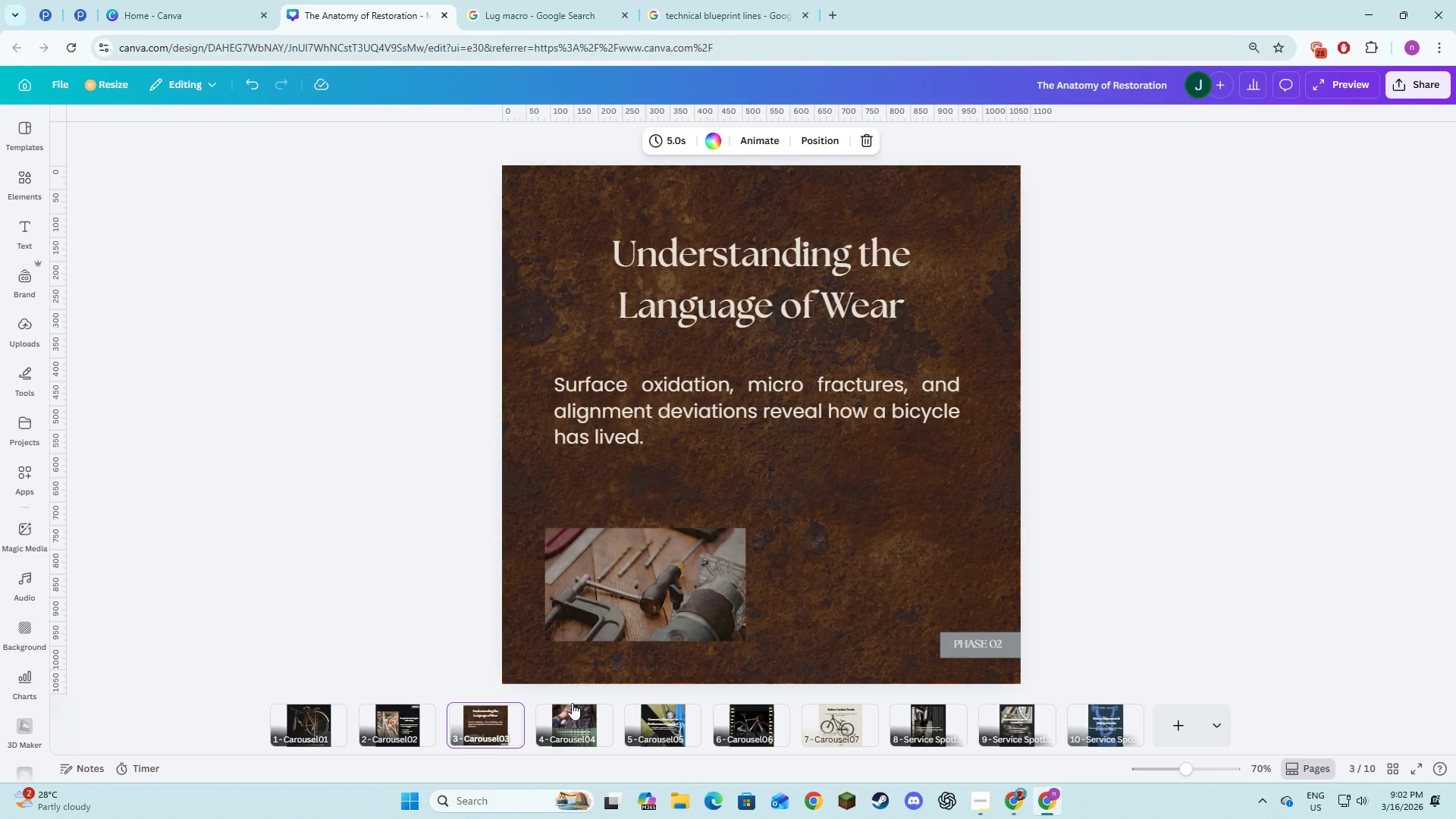 
left_click([572, 719])
 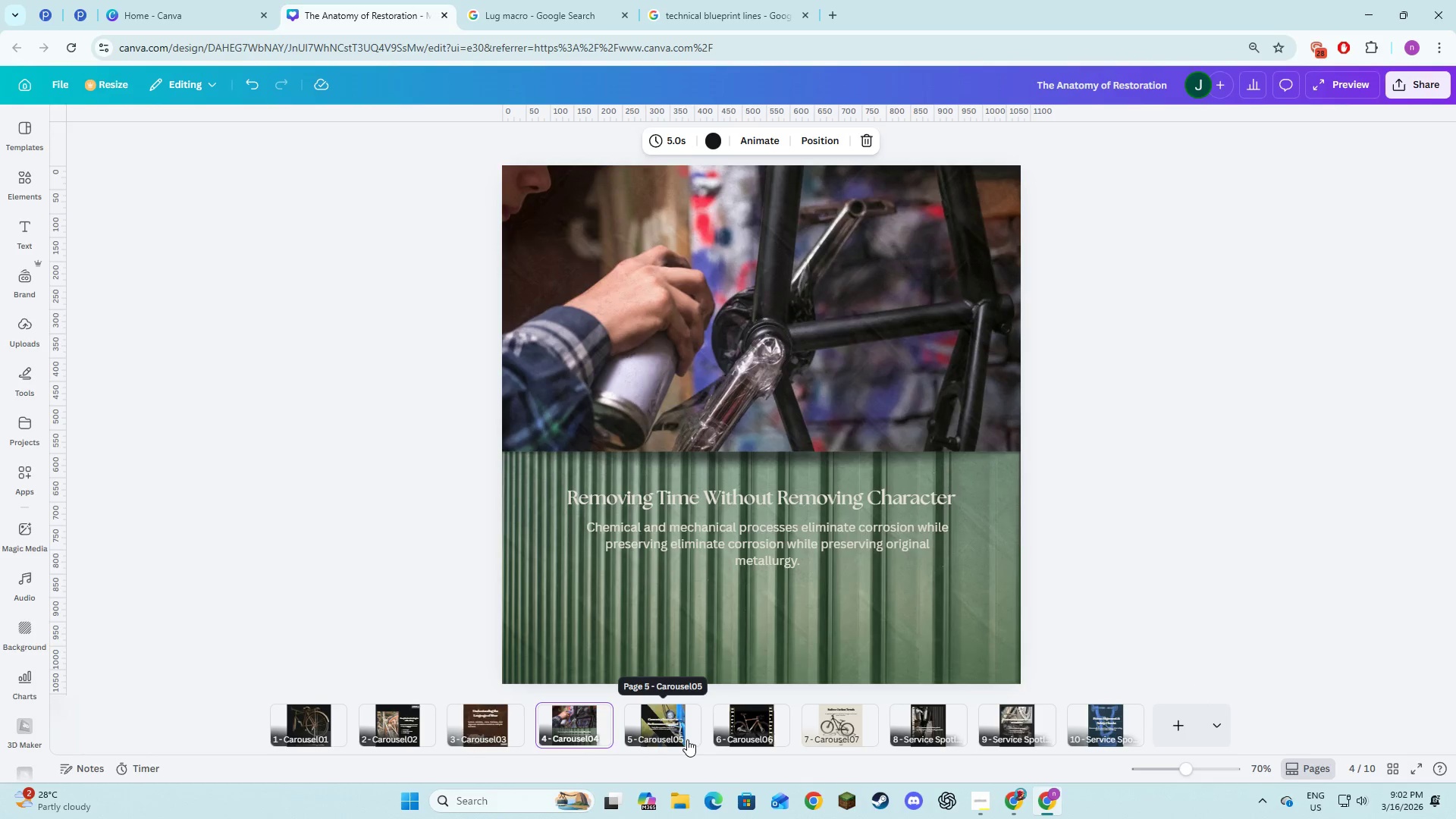 
left_click([669, 726])
 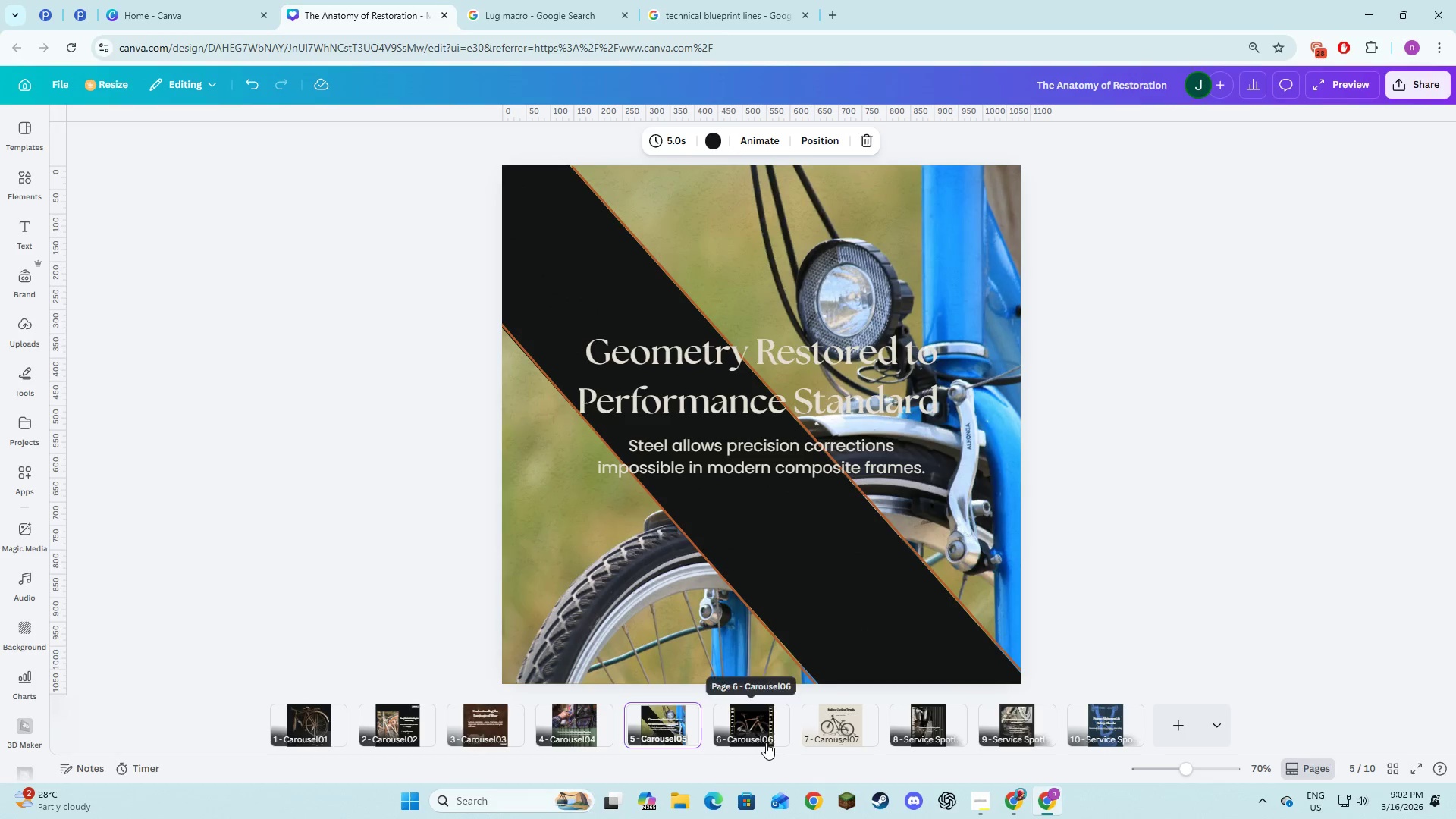 
left_click([761, 735])
 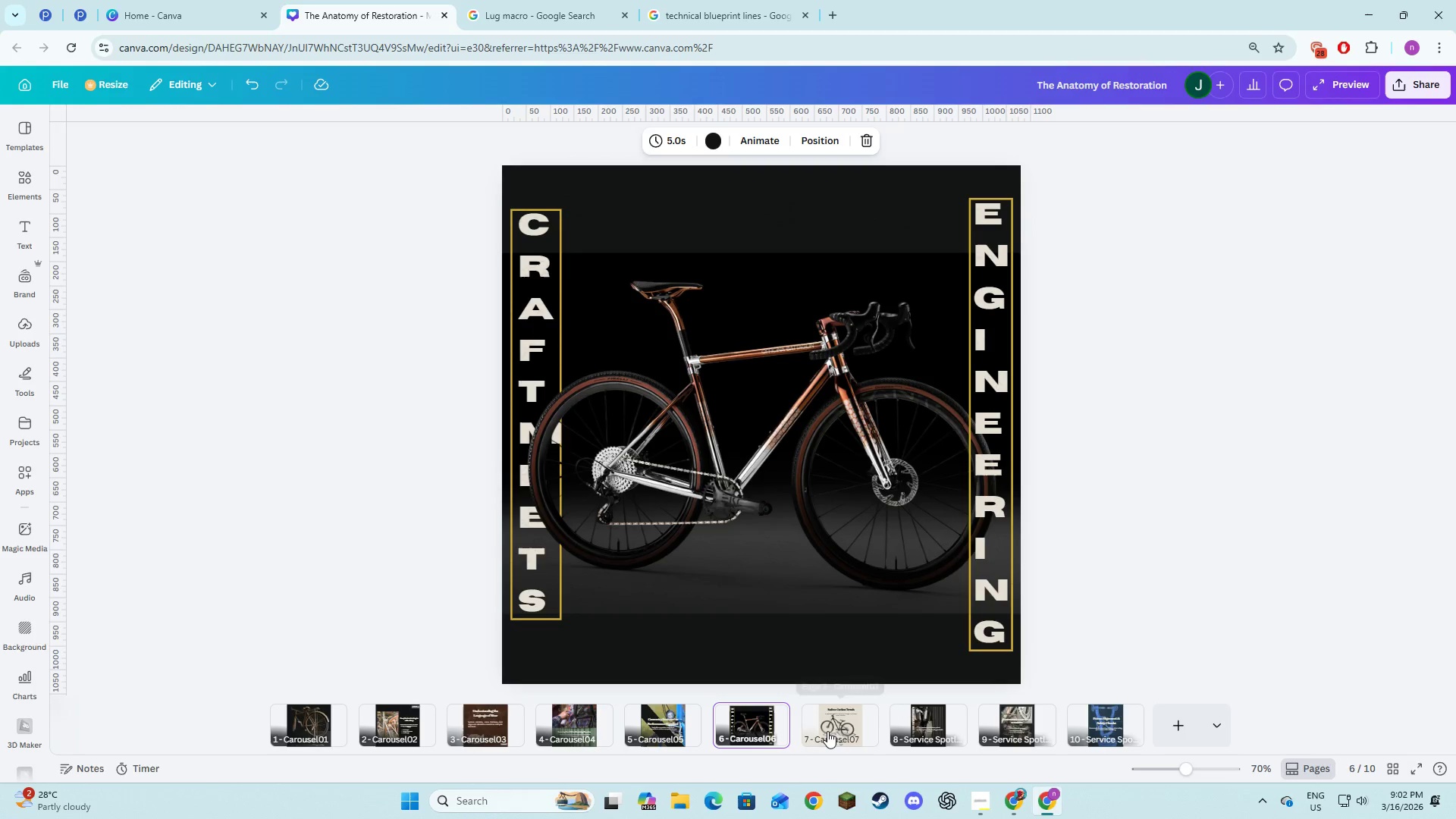 
left_click([846, 736])
 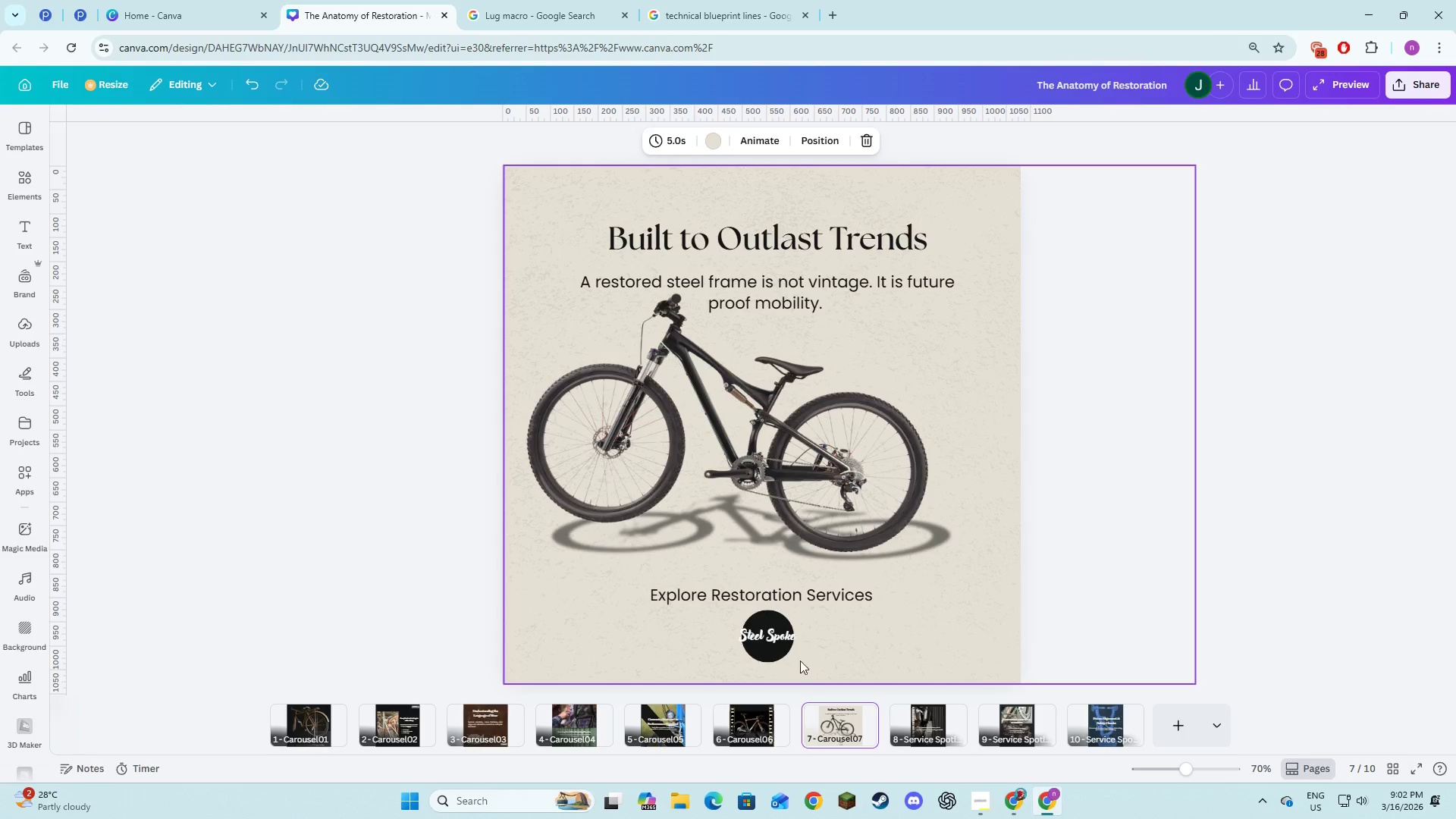 
left_click([763, 641])
 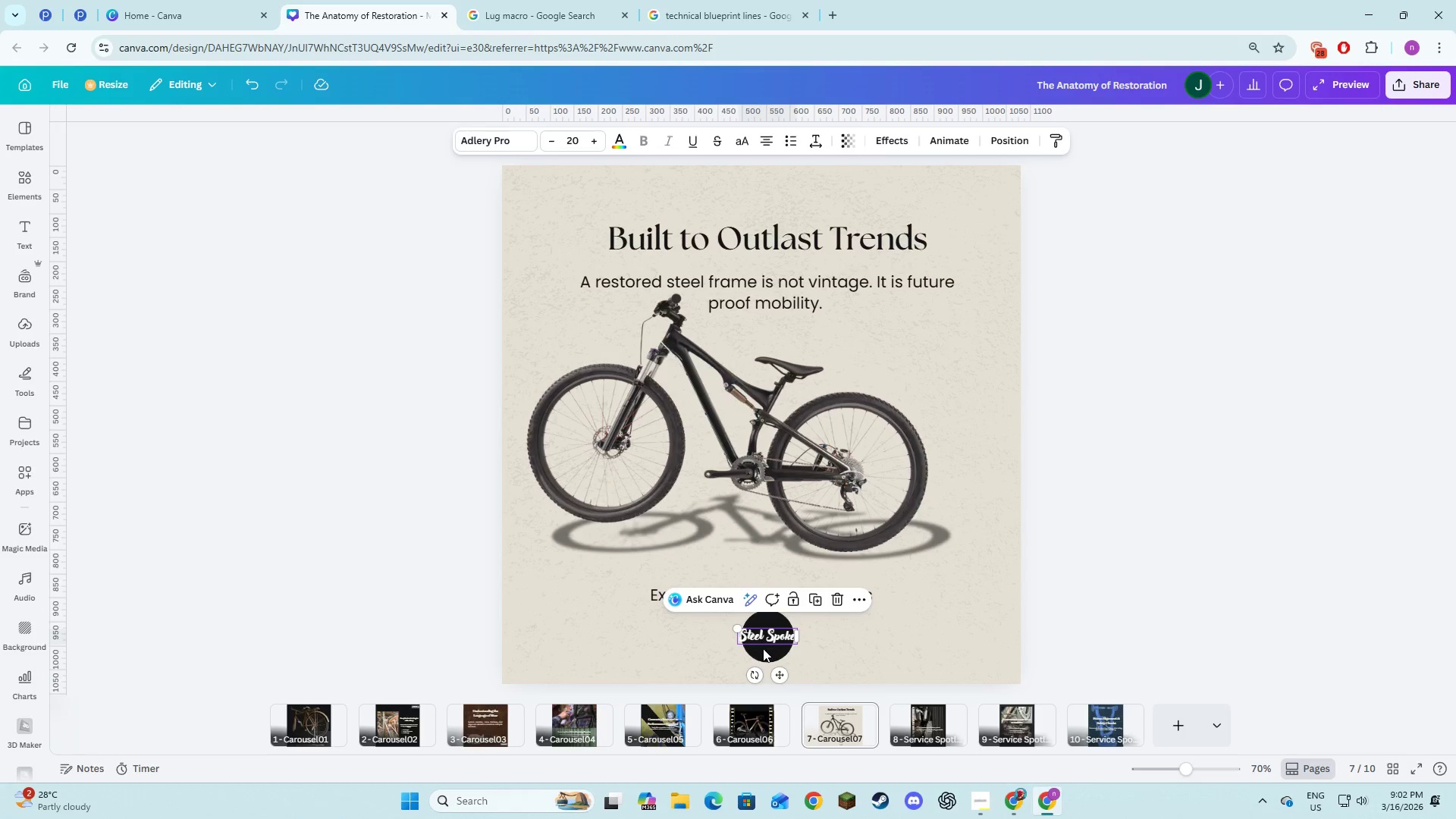 
hold_key(key=ShiftLeft, duration=1.5)
left_click([763, 649])
 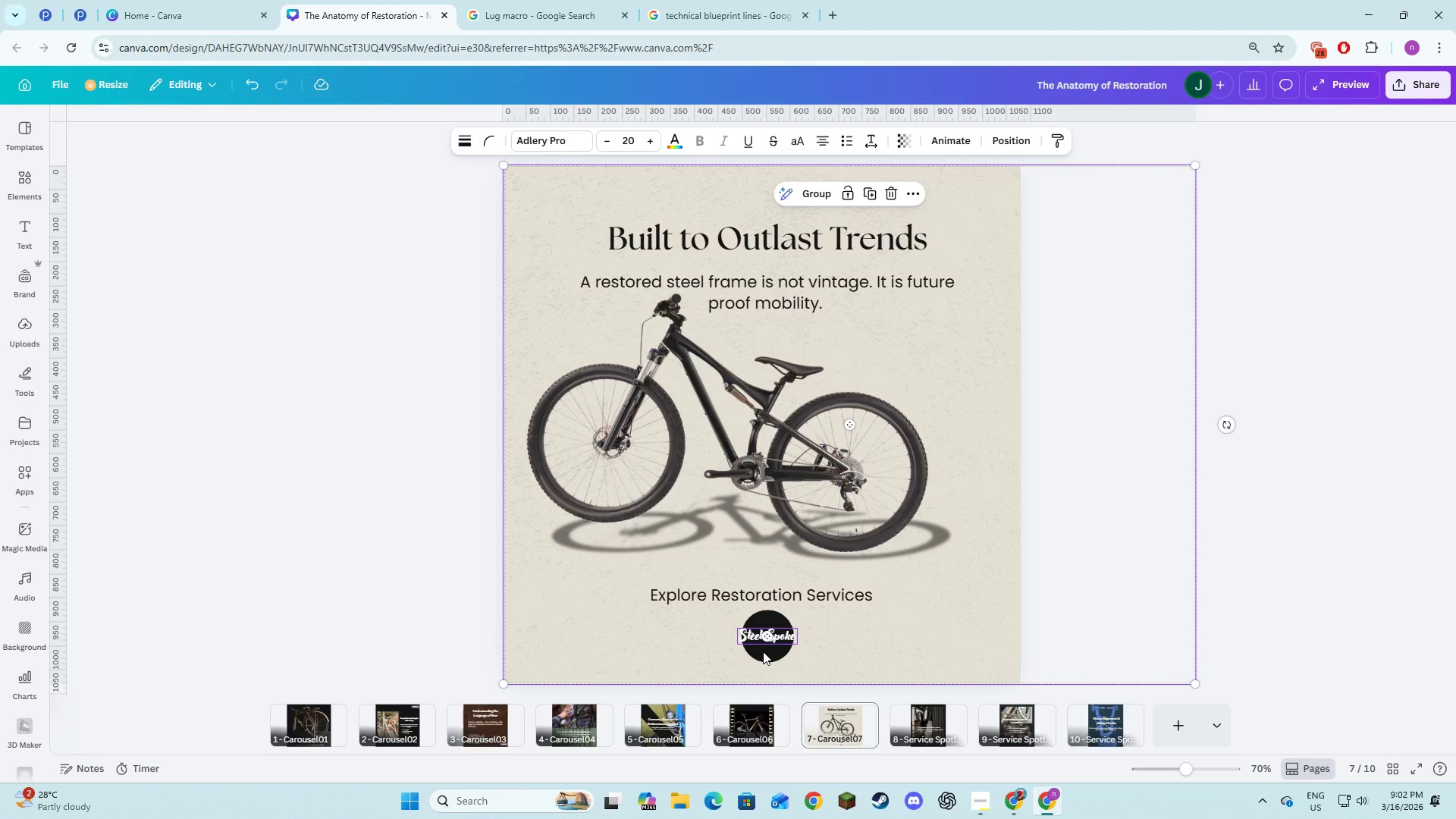 
key(Shift+ShiftLeft)
 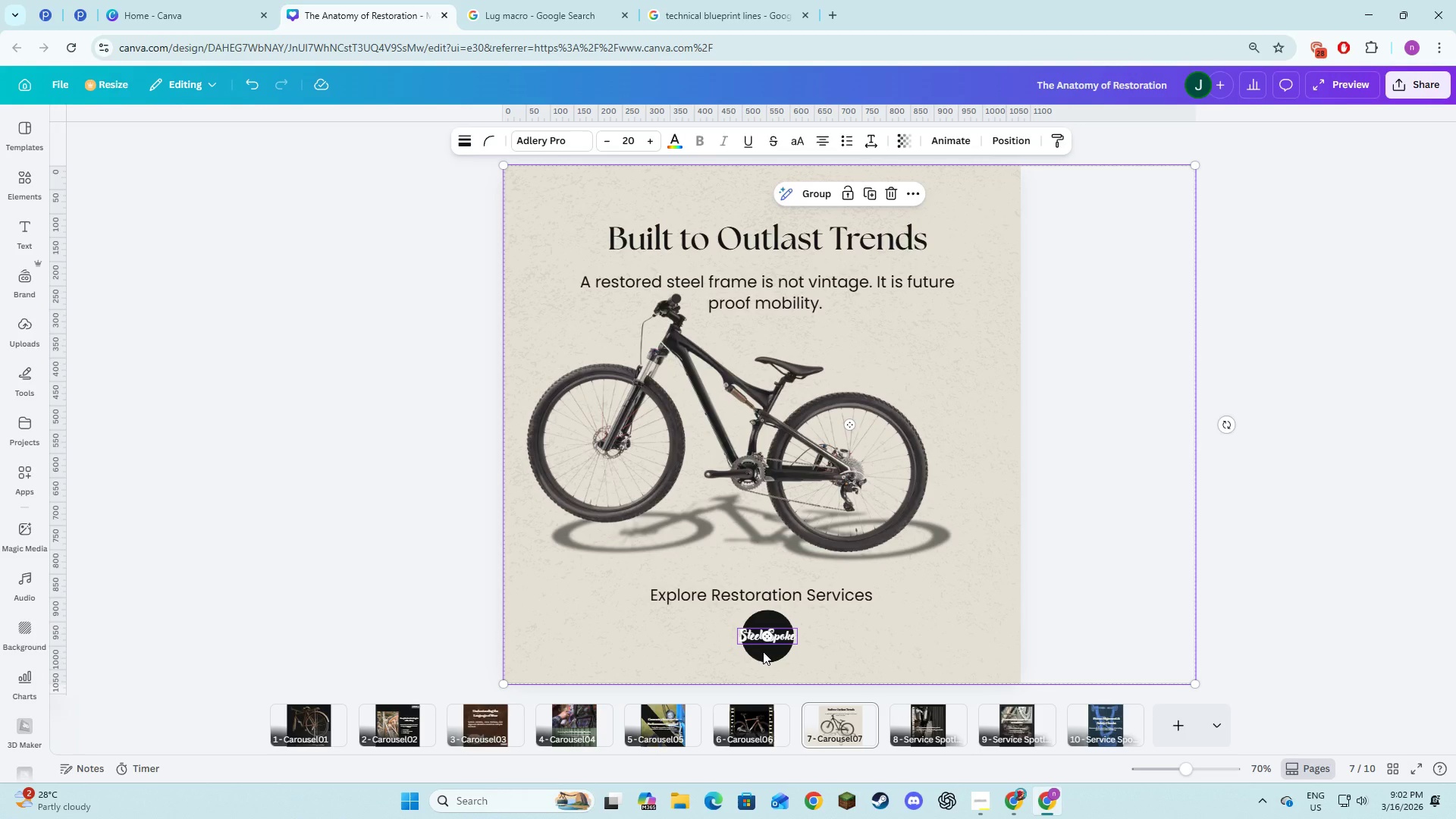 
key(Shift+ShiftLeft)
 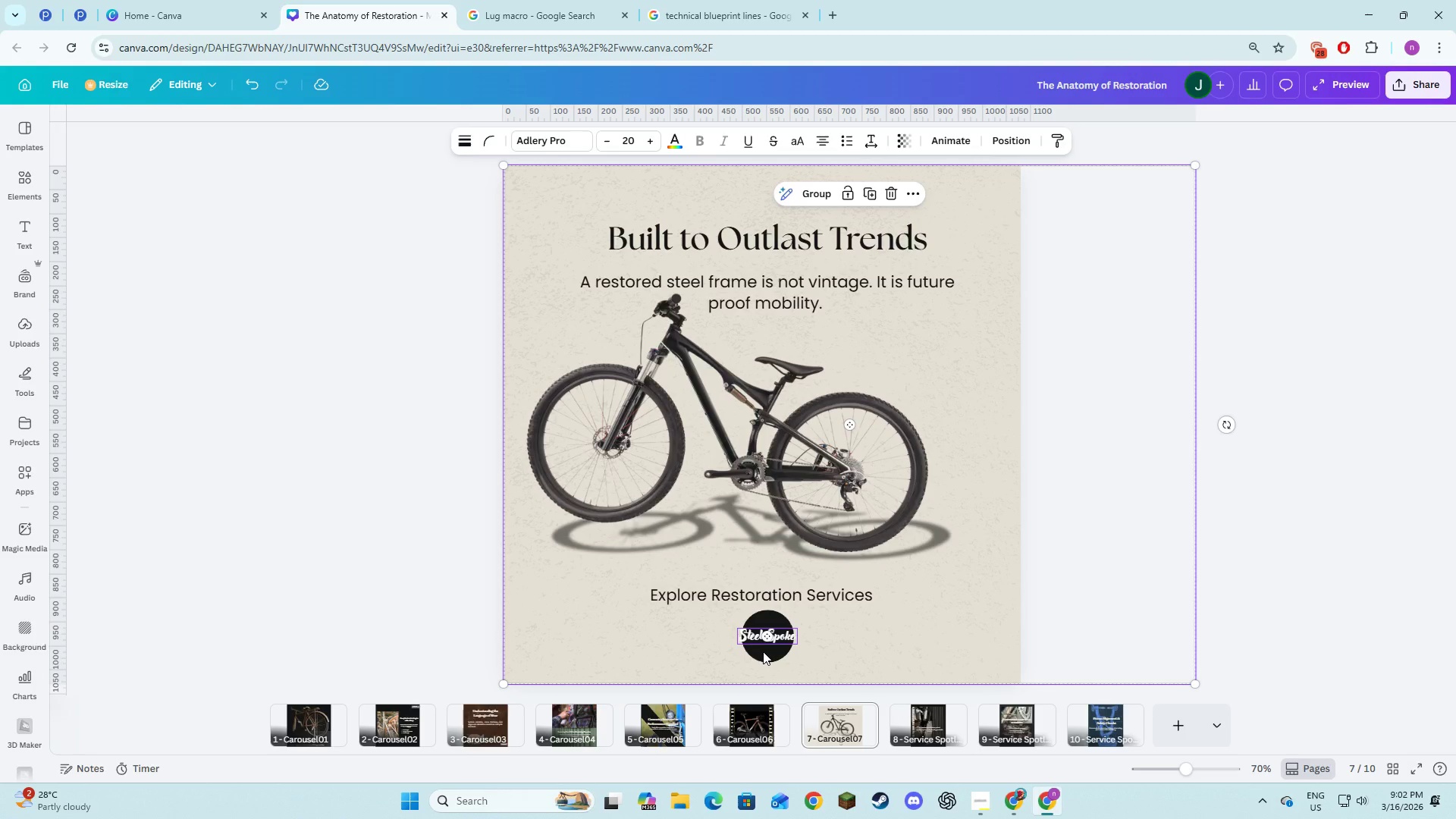 
key(Shift+ShiftLeft)
 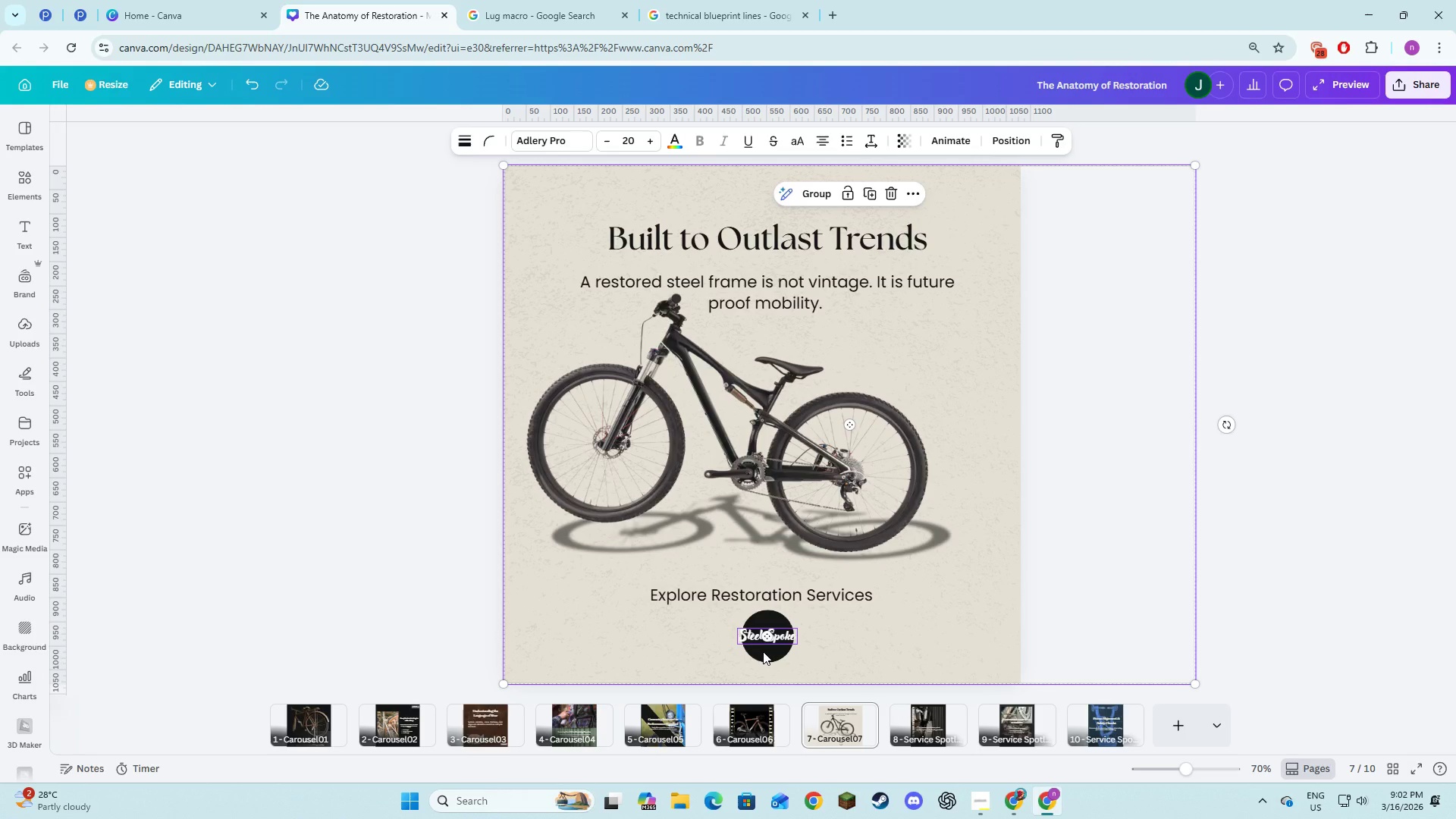 
key(Shift+ShiftLeft)
 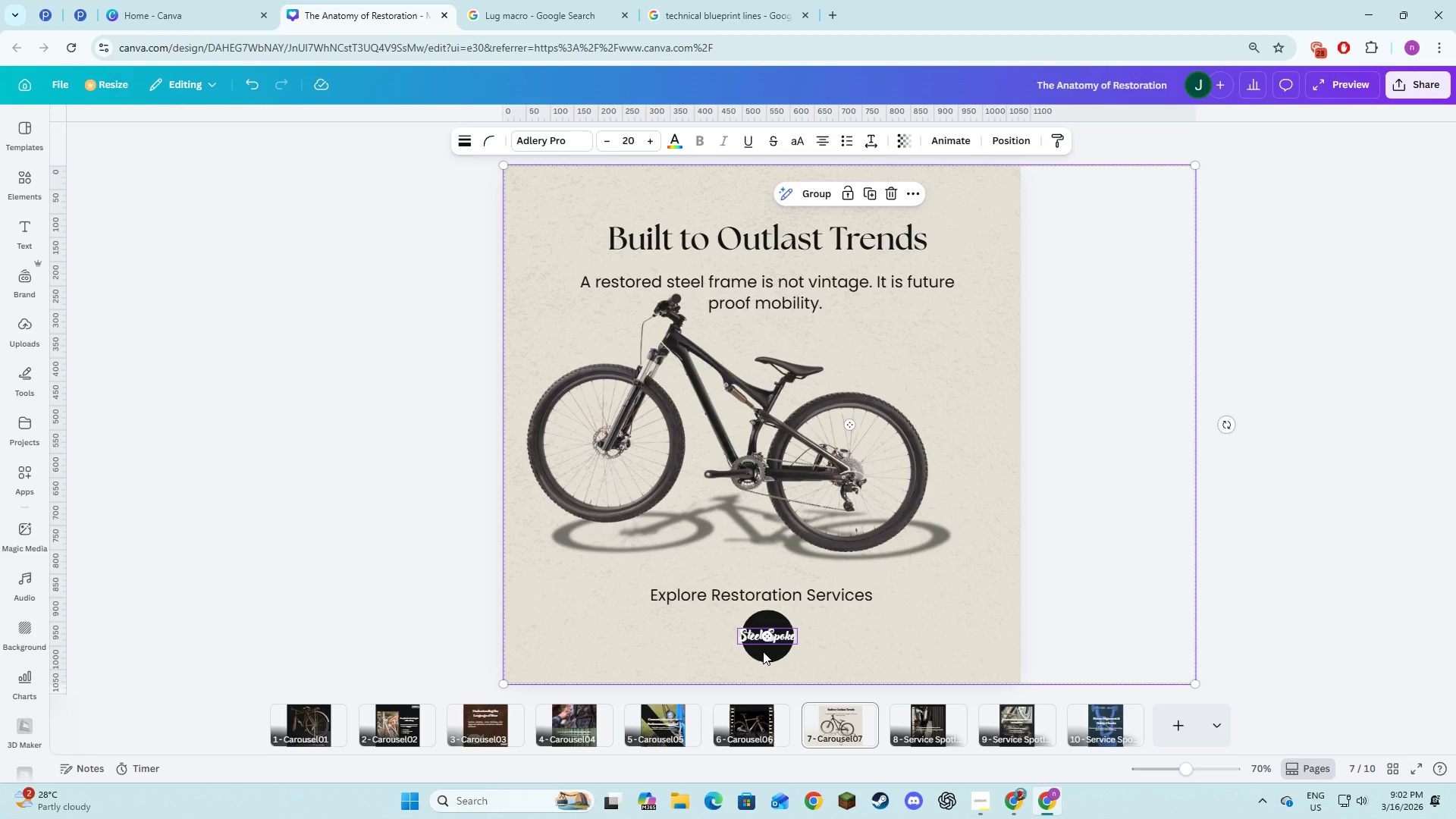 
key(Shift+ShiftLeft)
 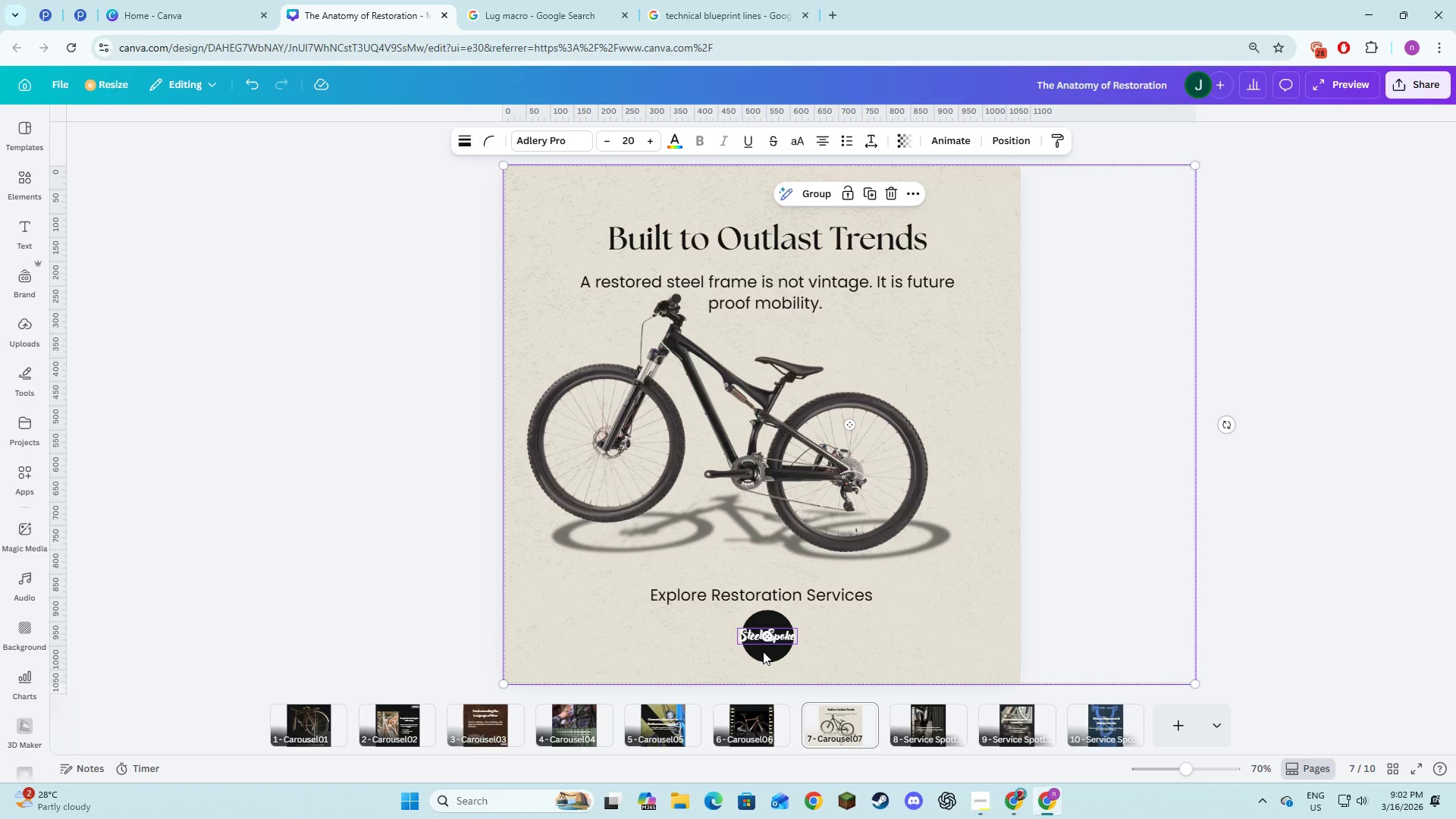 
left_click([763, 651])
 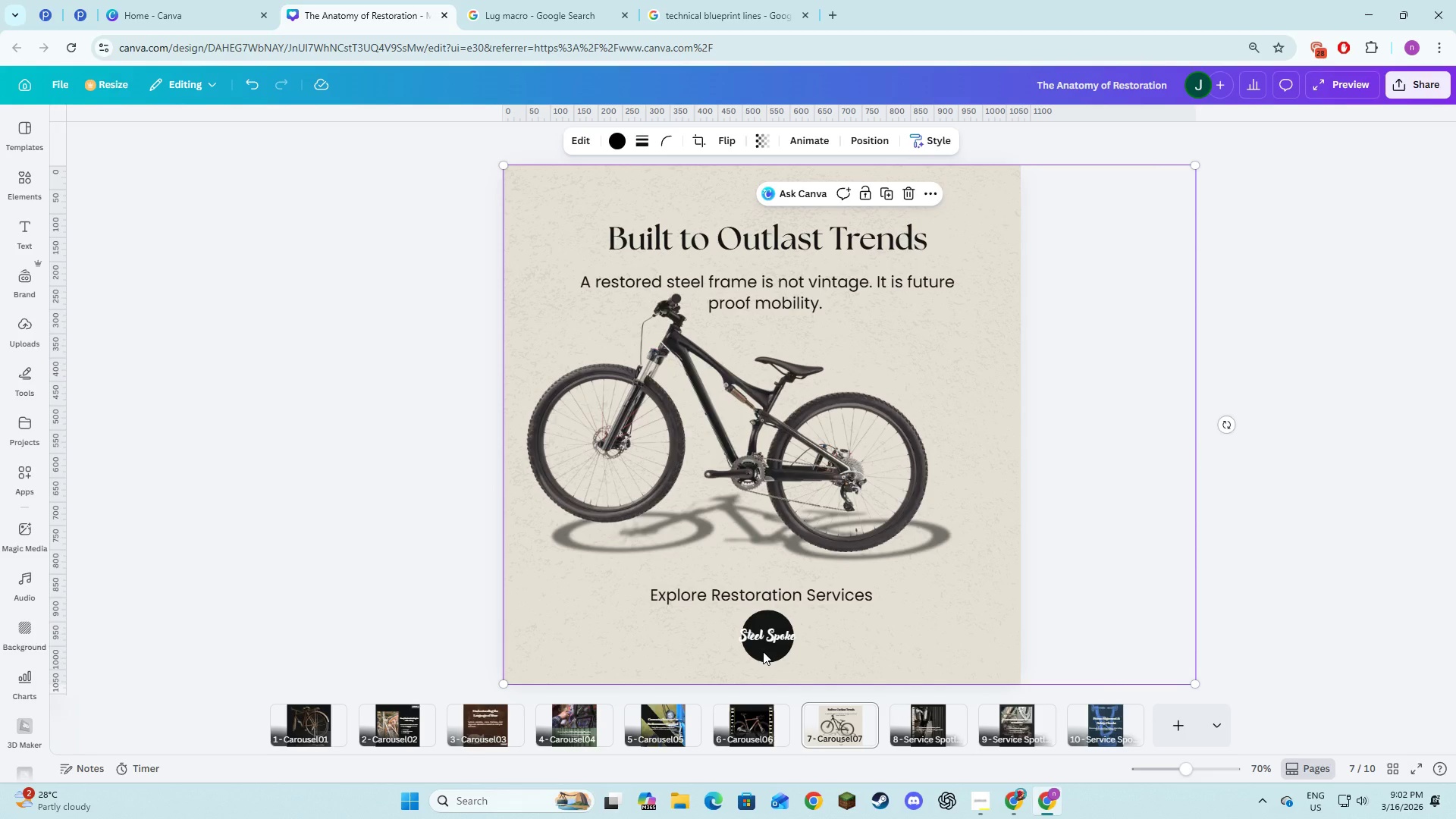 
left_click([763, 651])
 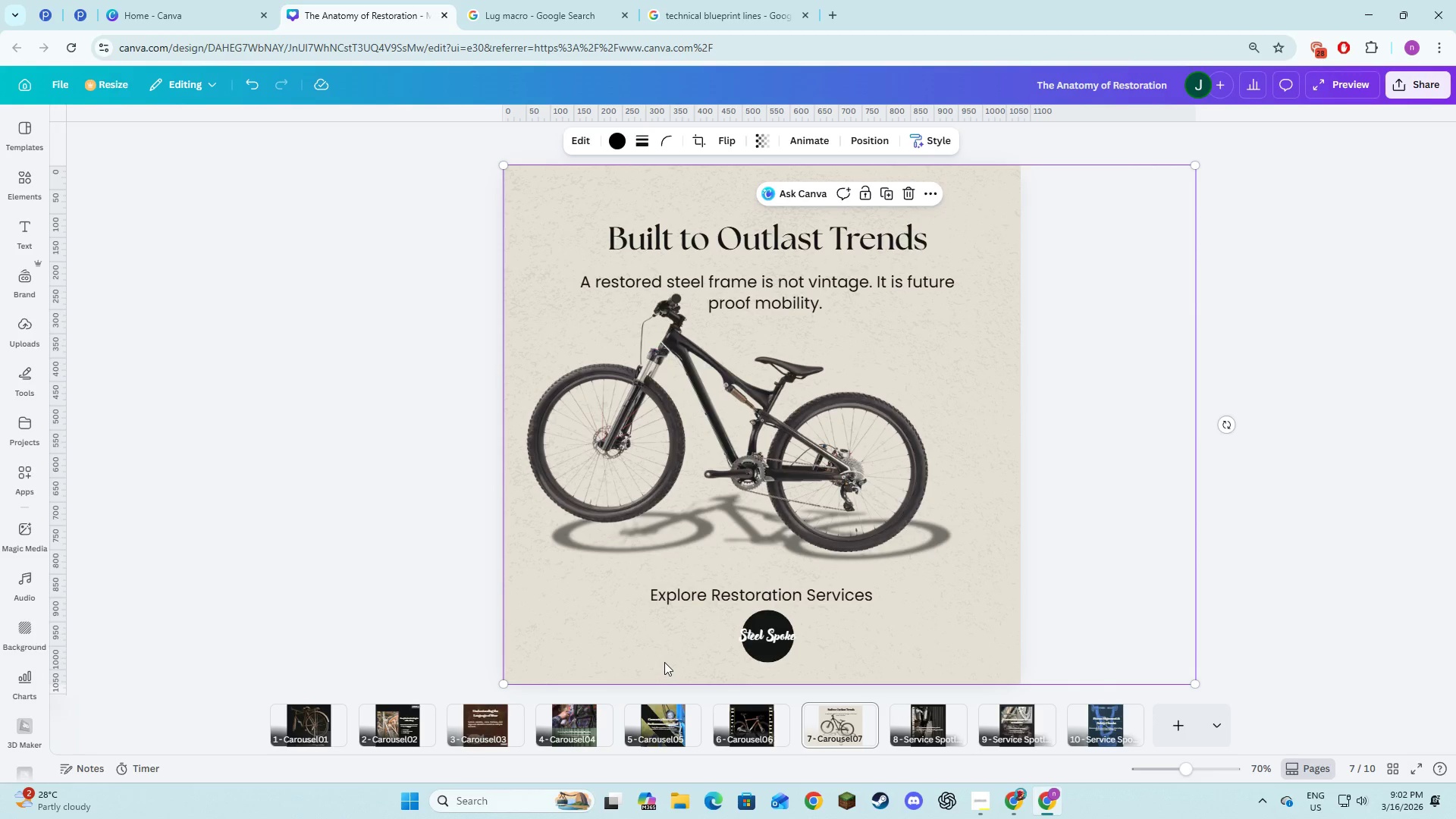 
left_click_drag(start_coordinate=[664, 661], to_coordinate=[801, 602])
 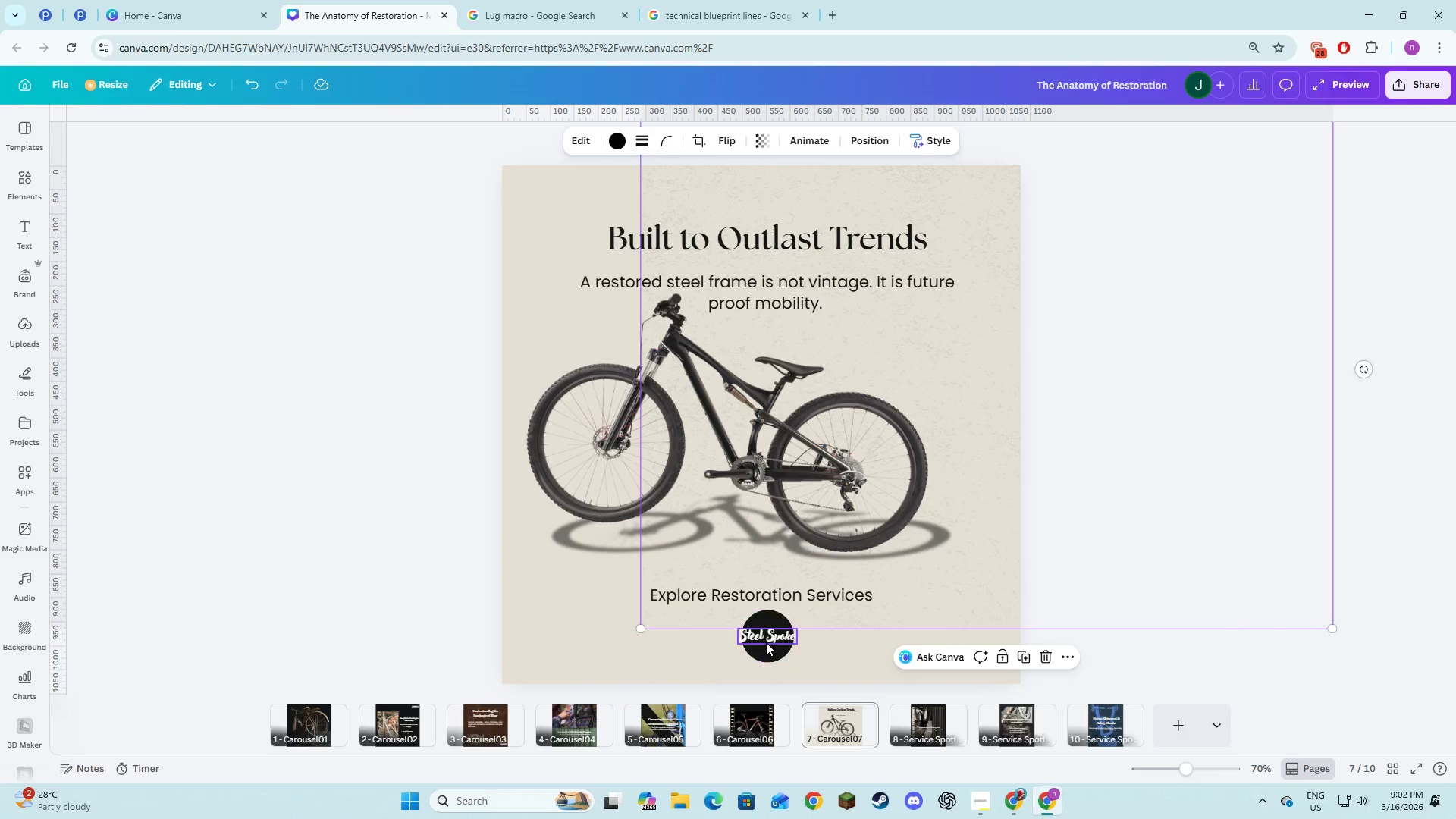 
left_click([766, 639])
 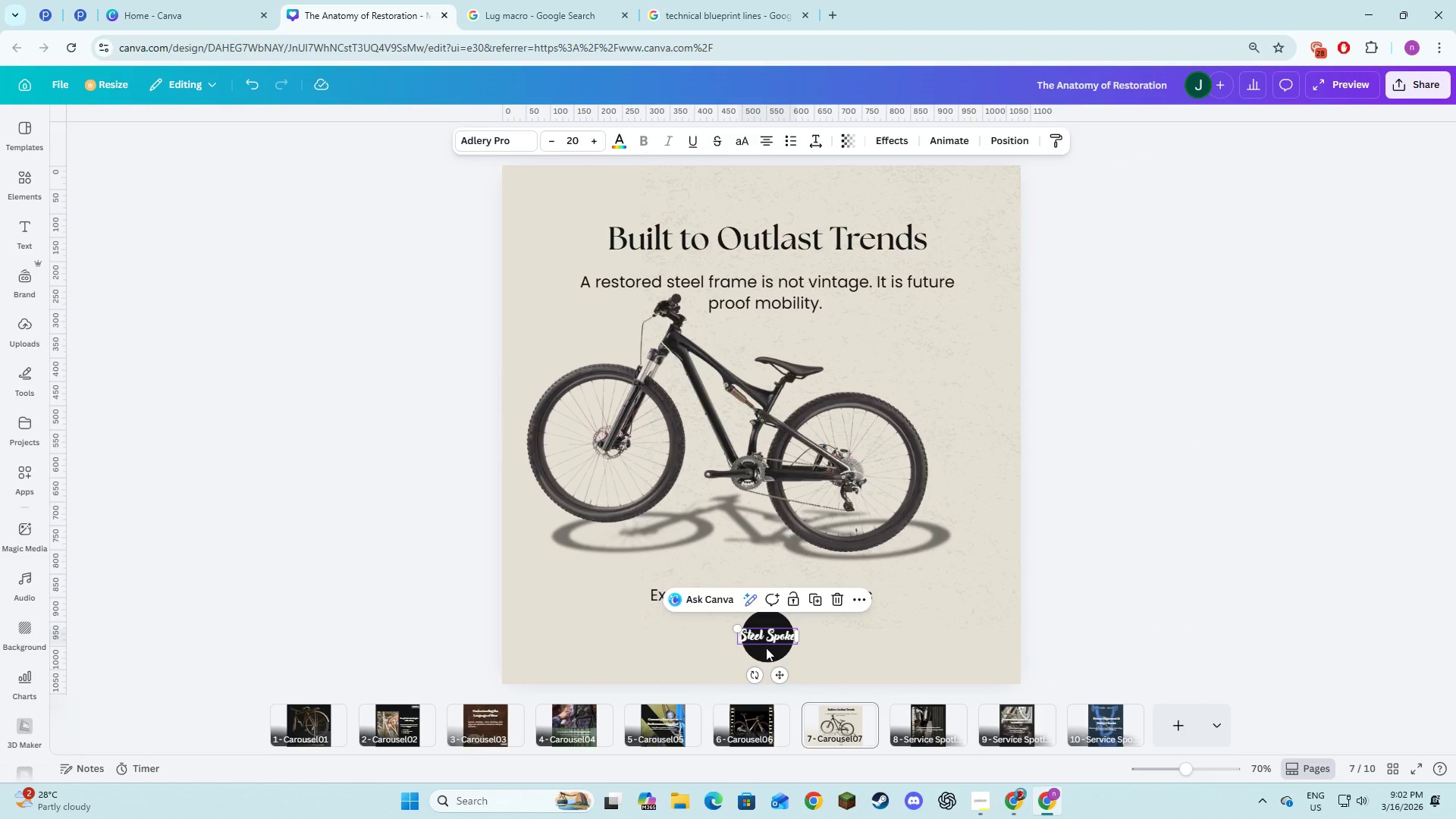 
hold_key(key=ShiftLeft, duration=0.95)
left_click([766, 652])
 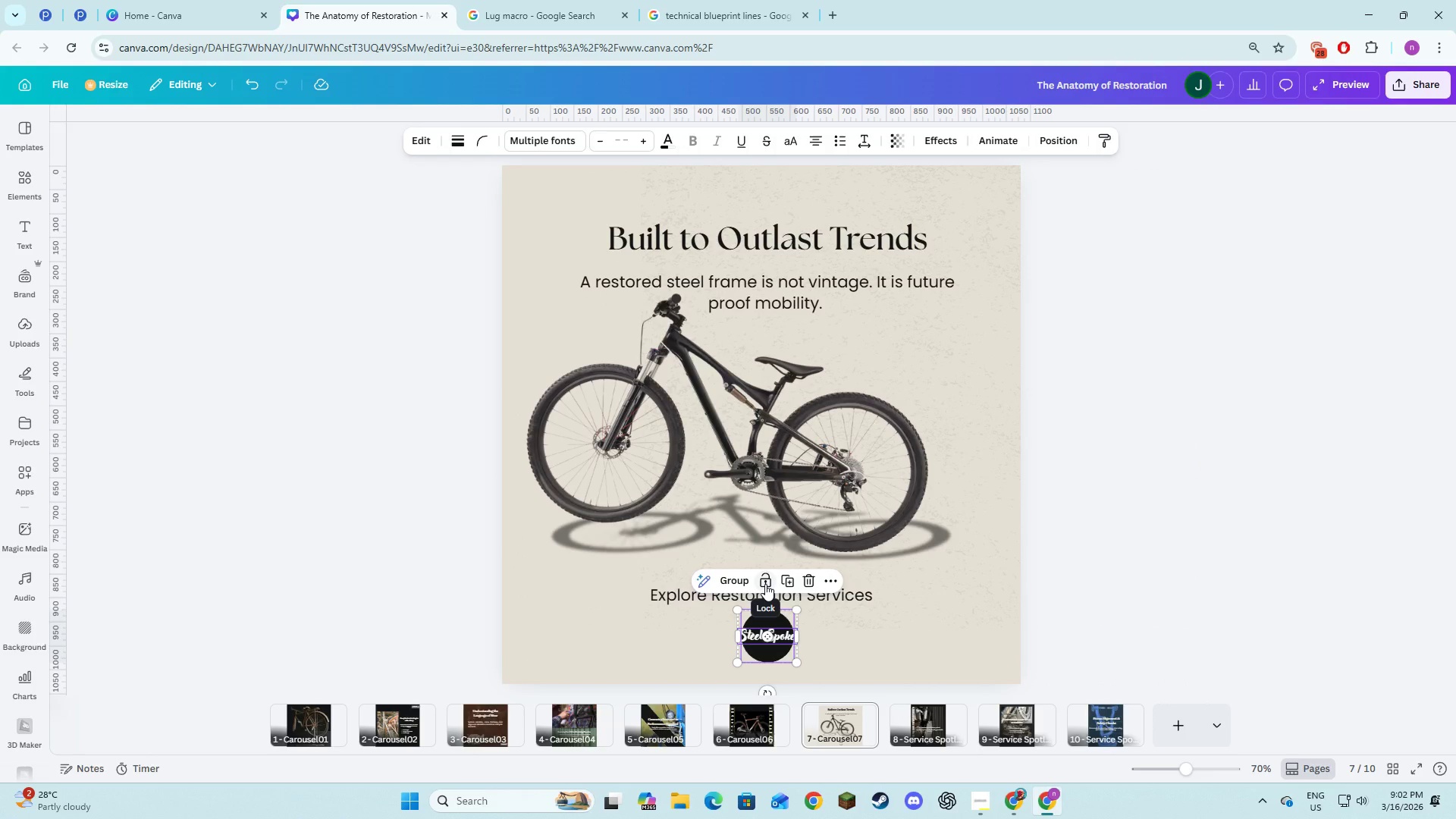 
left_click([728, 584])
 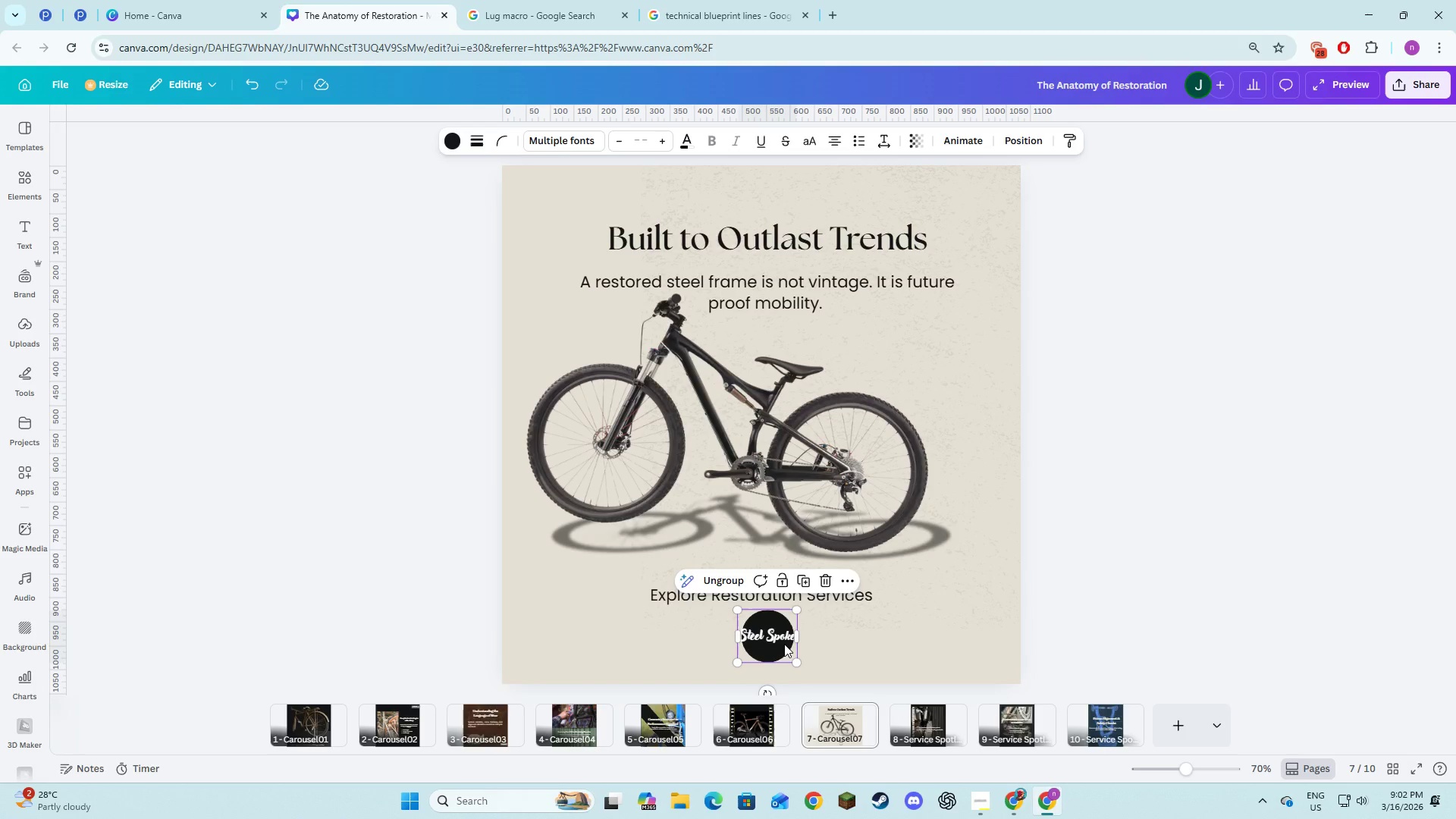 
key(Control+Shift+C)
 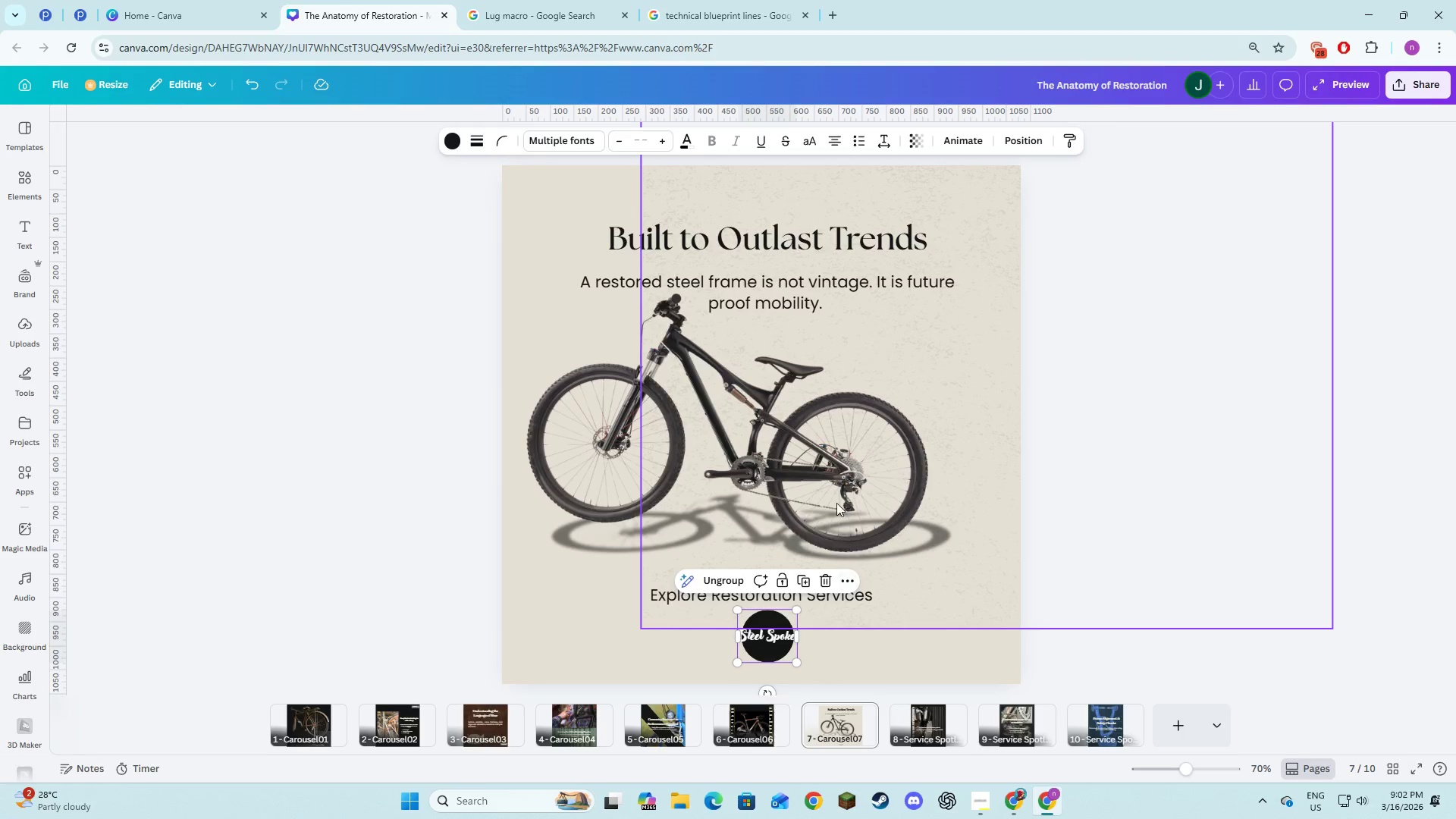 
left_click([834, 494])
 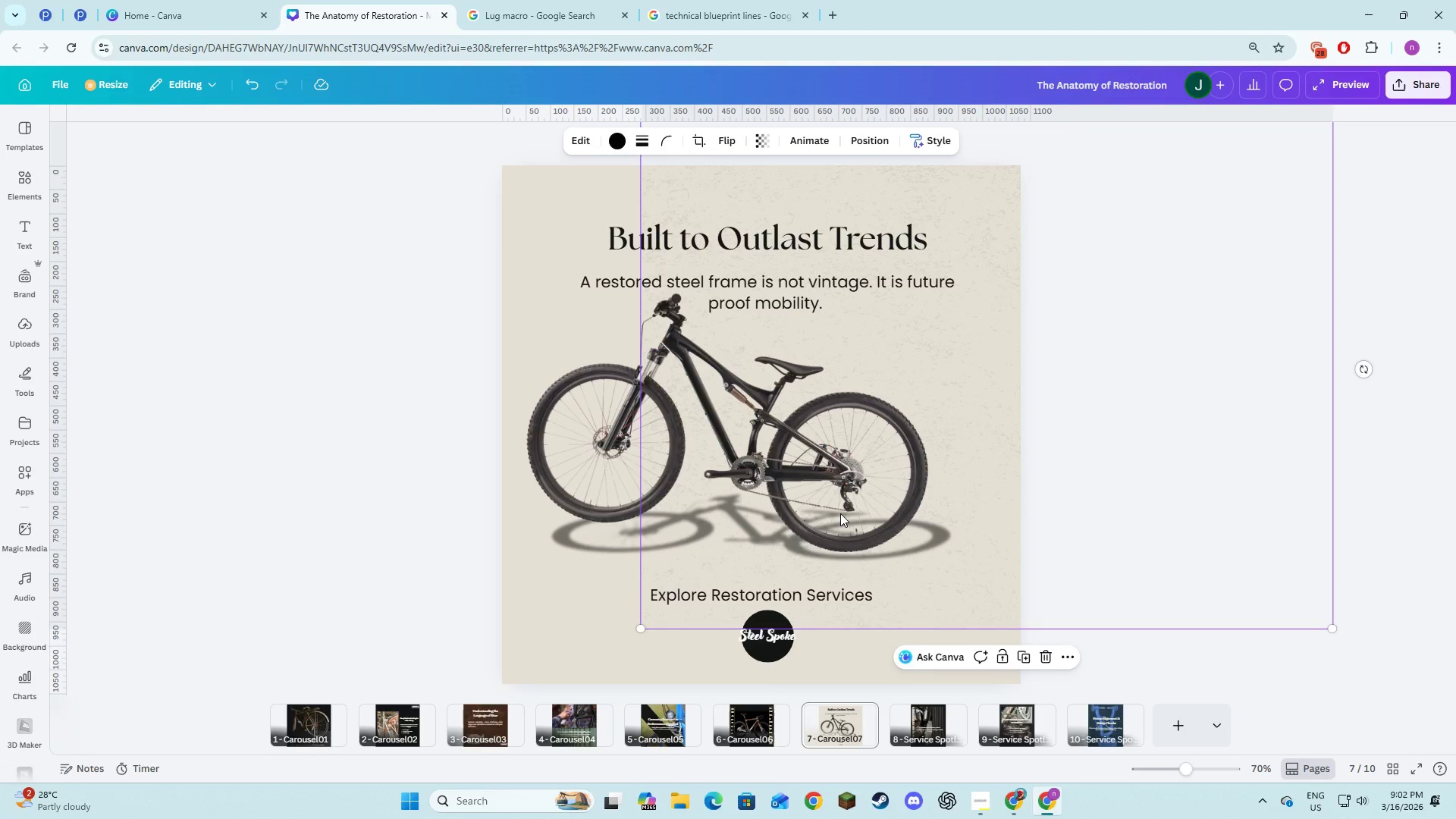 
left_click_drag(start_coordinate=[840, 512], to_coordinate=[704, 570])
 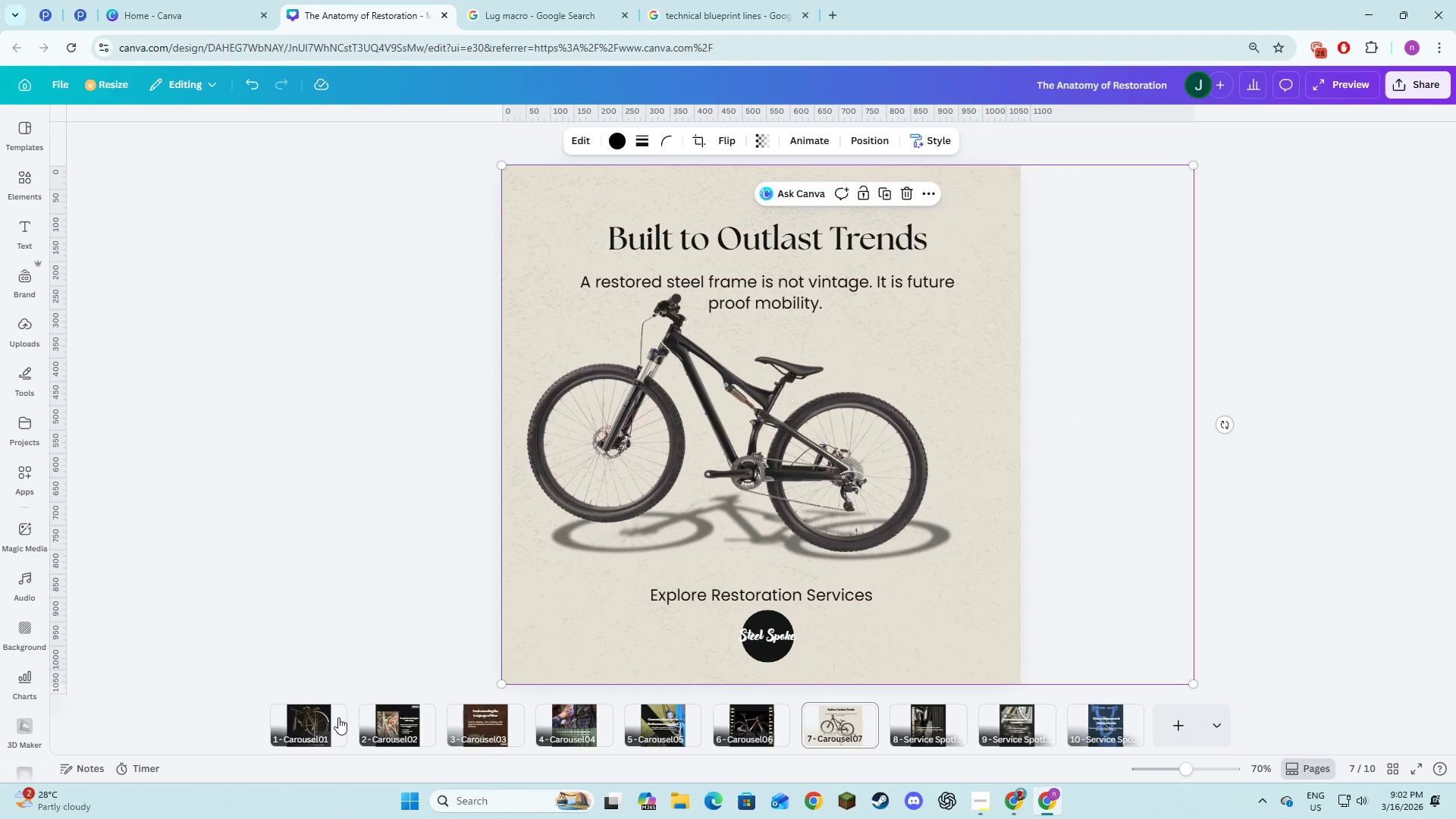 
left_click([327, 733])
 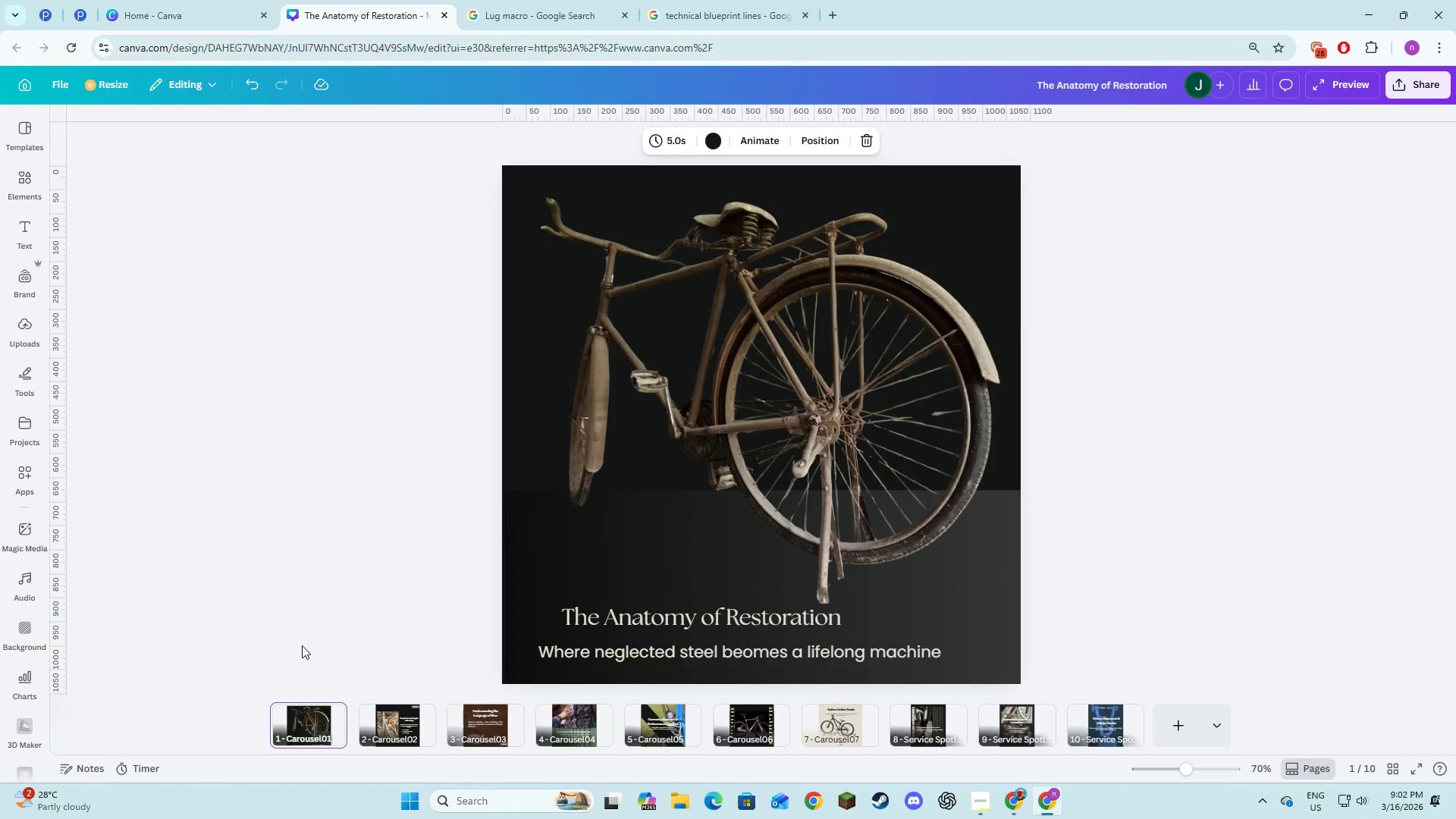 
key(Control+V)
 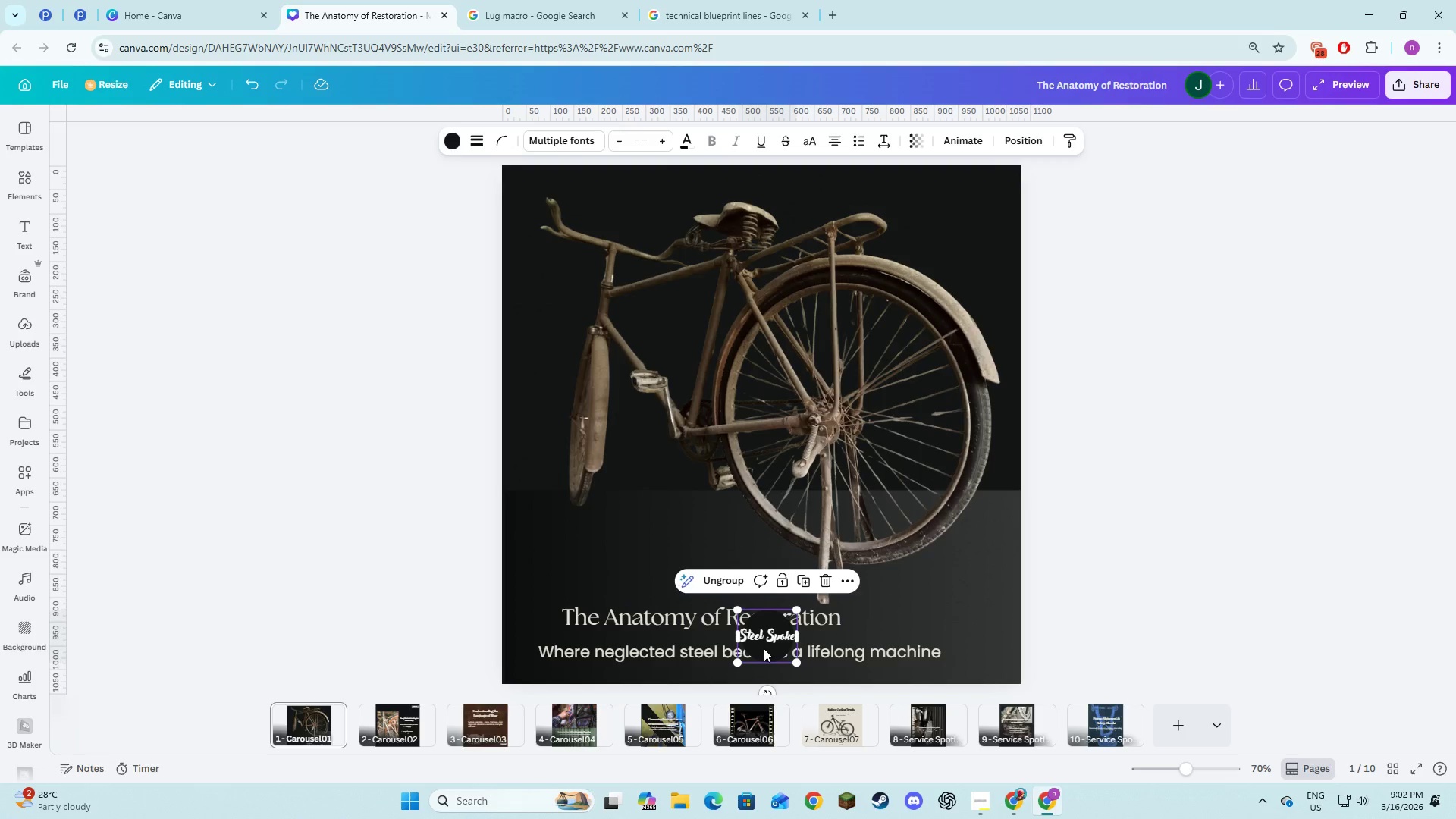 
left_click_drag(start_coordinate=[757, 645], to_coordinate=[977, 664])
 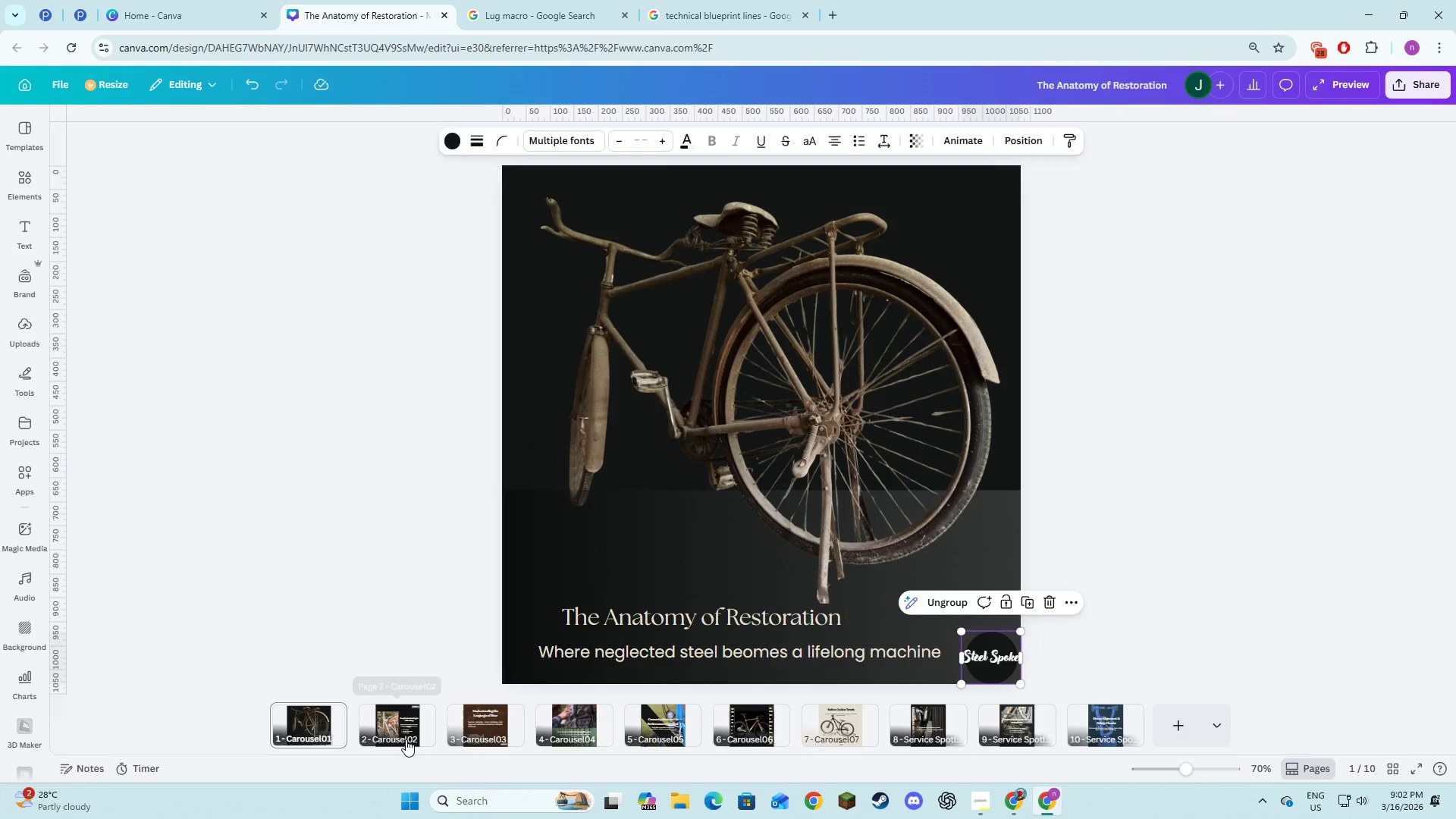 
left_click([405, 739])
 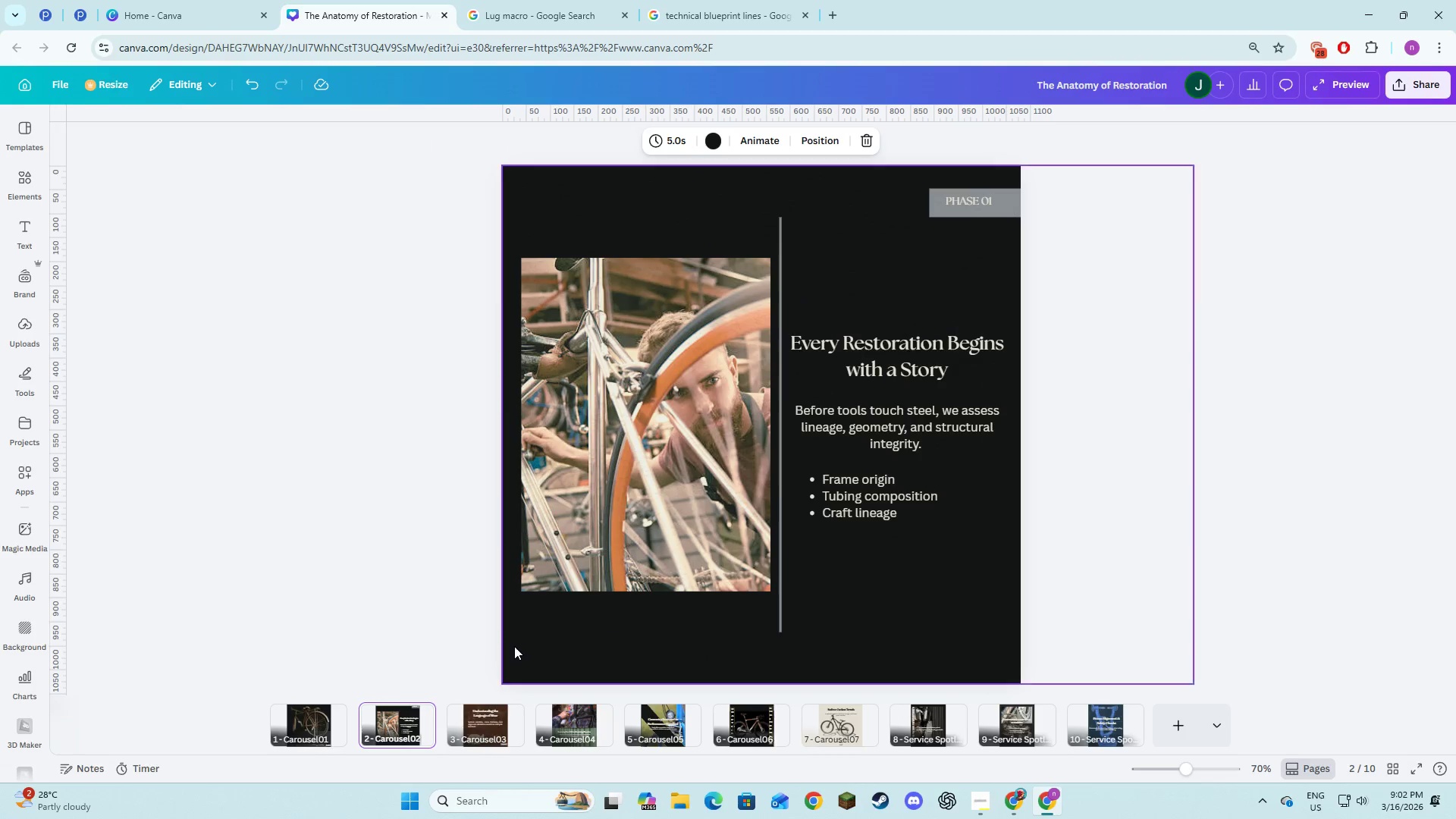 
left_click([445, 631])
 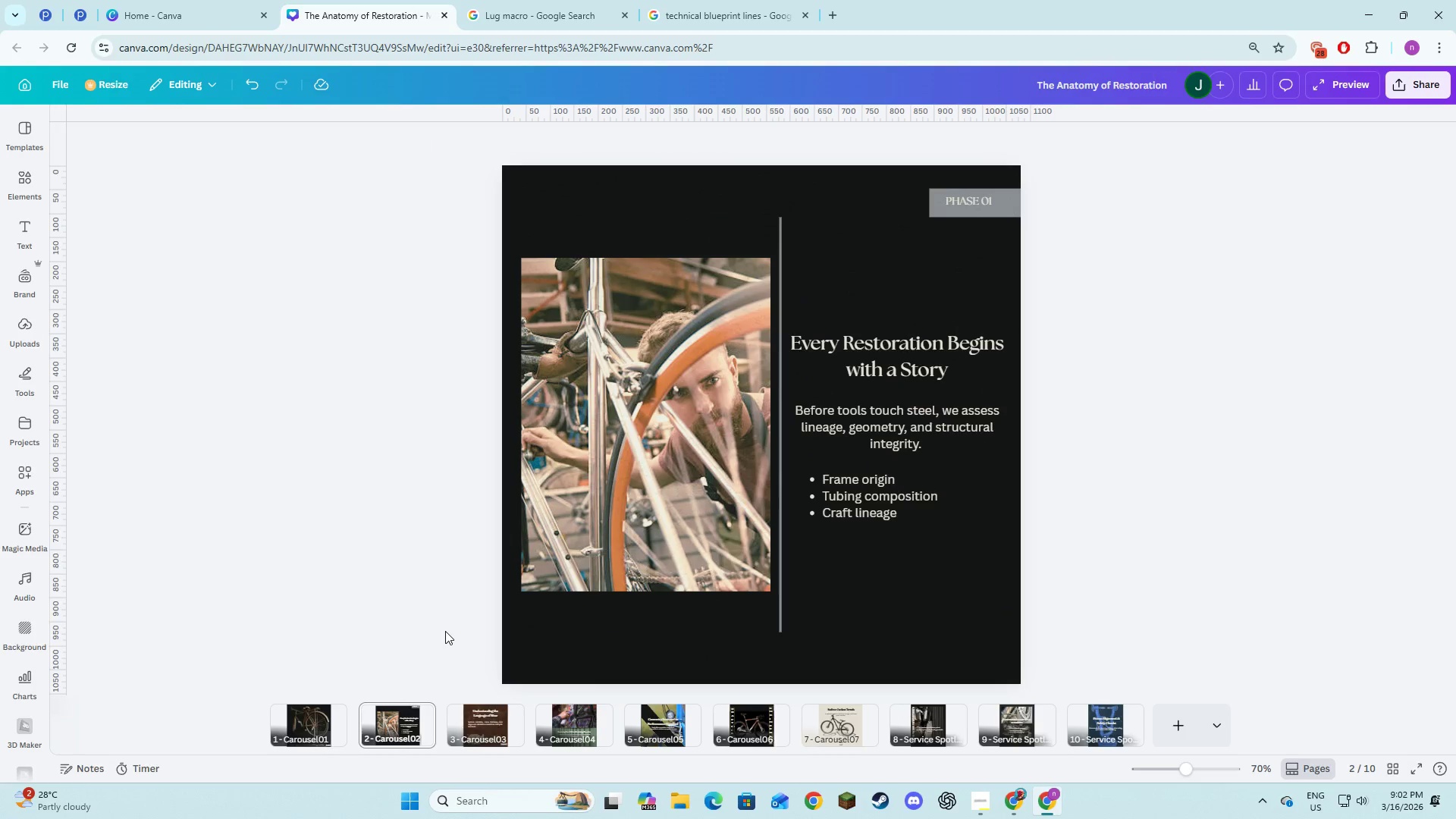 
key(Control+V)
 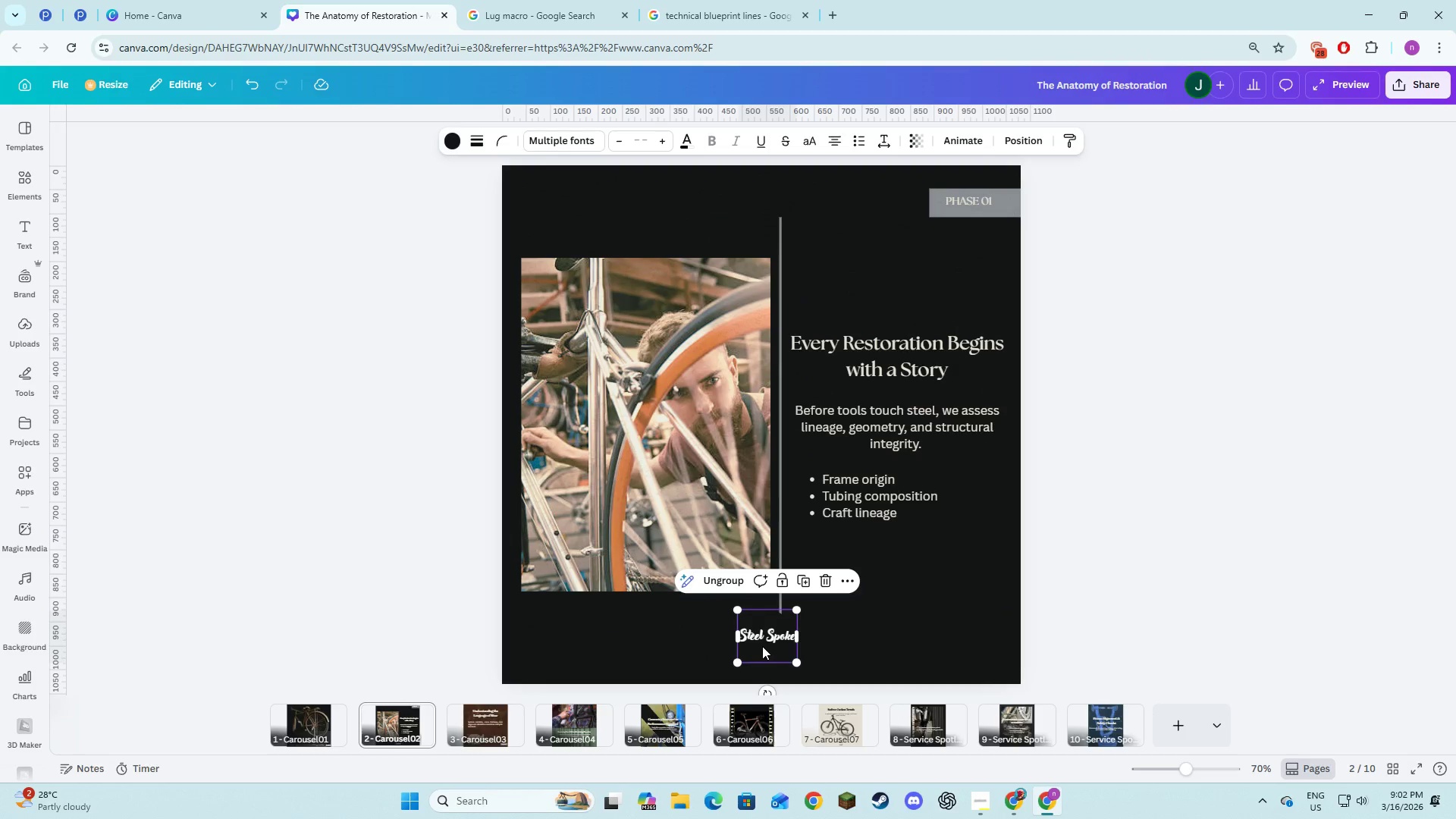 
left_click([561, 642])
 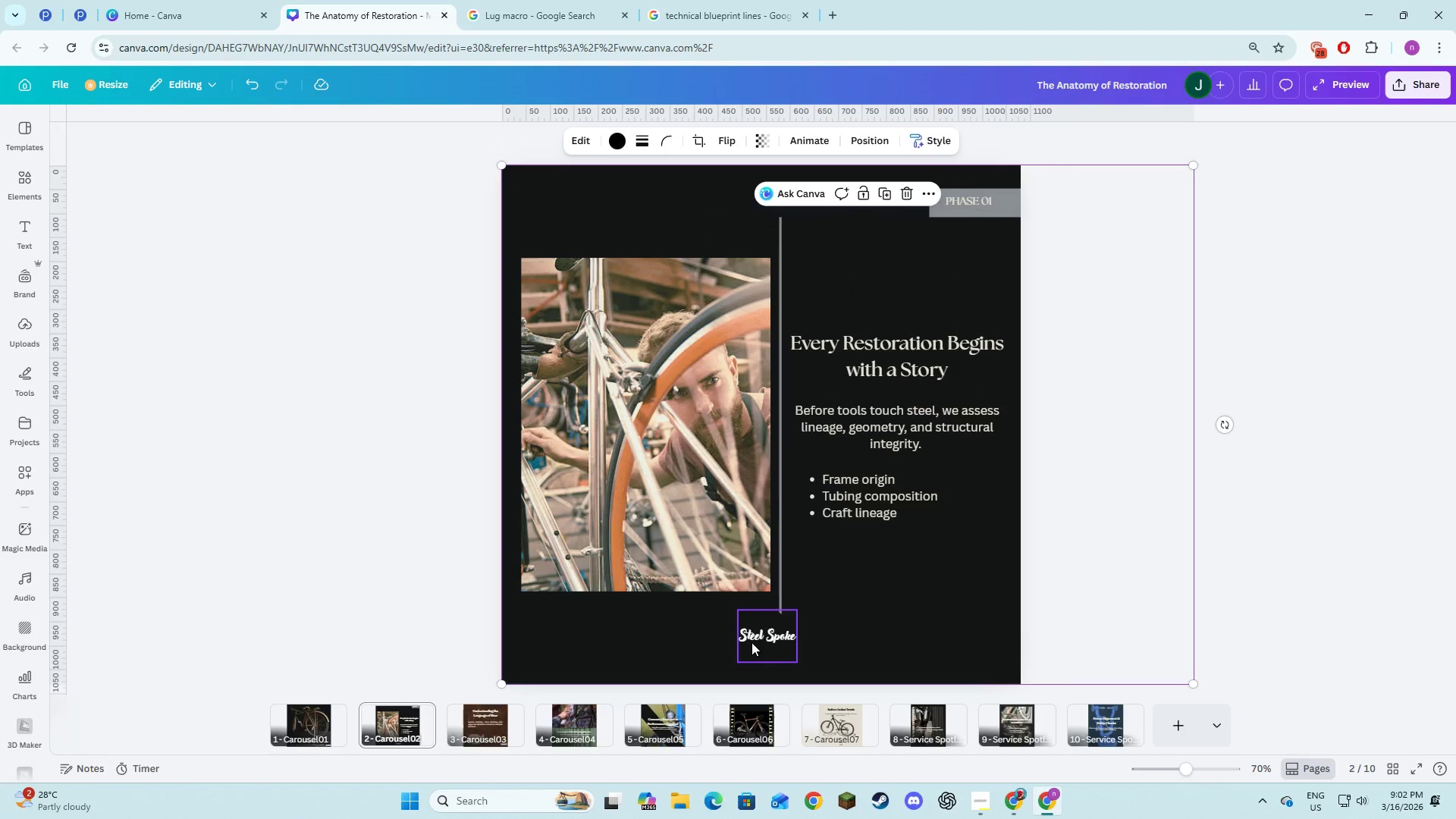 
left_click([752, 642])
 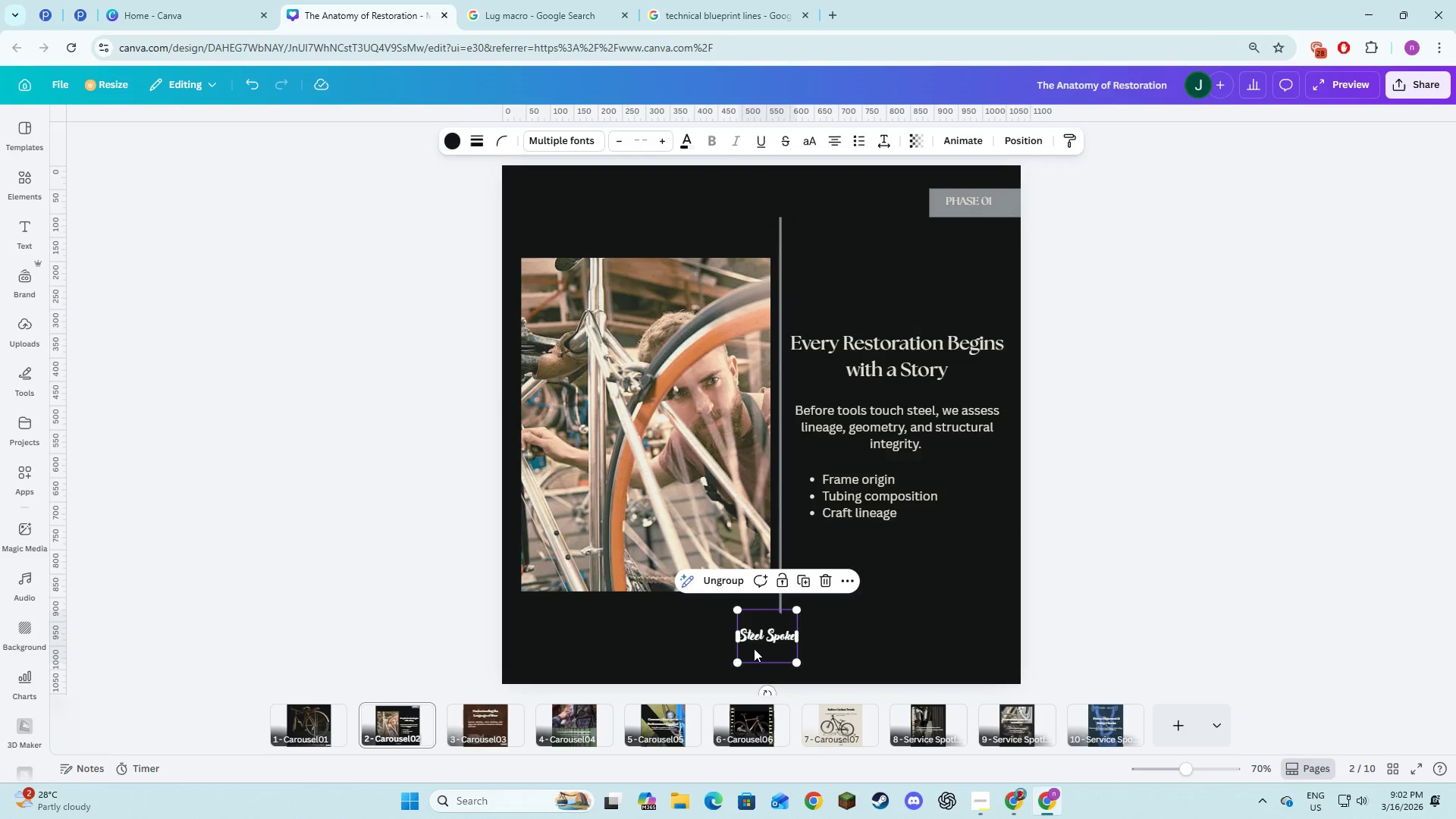 
left_click_drag(start_coordinate=[754, 648], to_coordinate=[978, 668])
 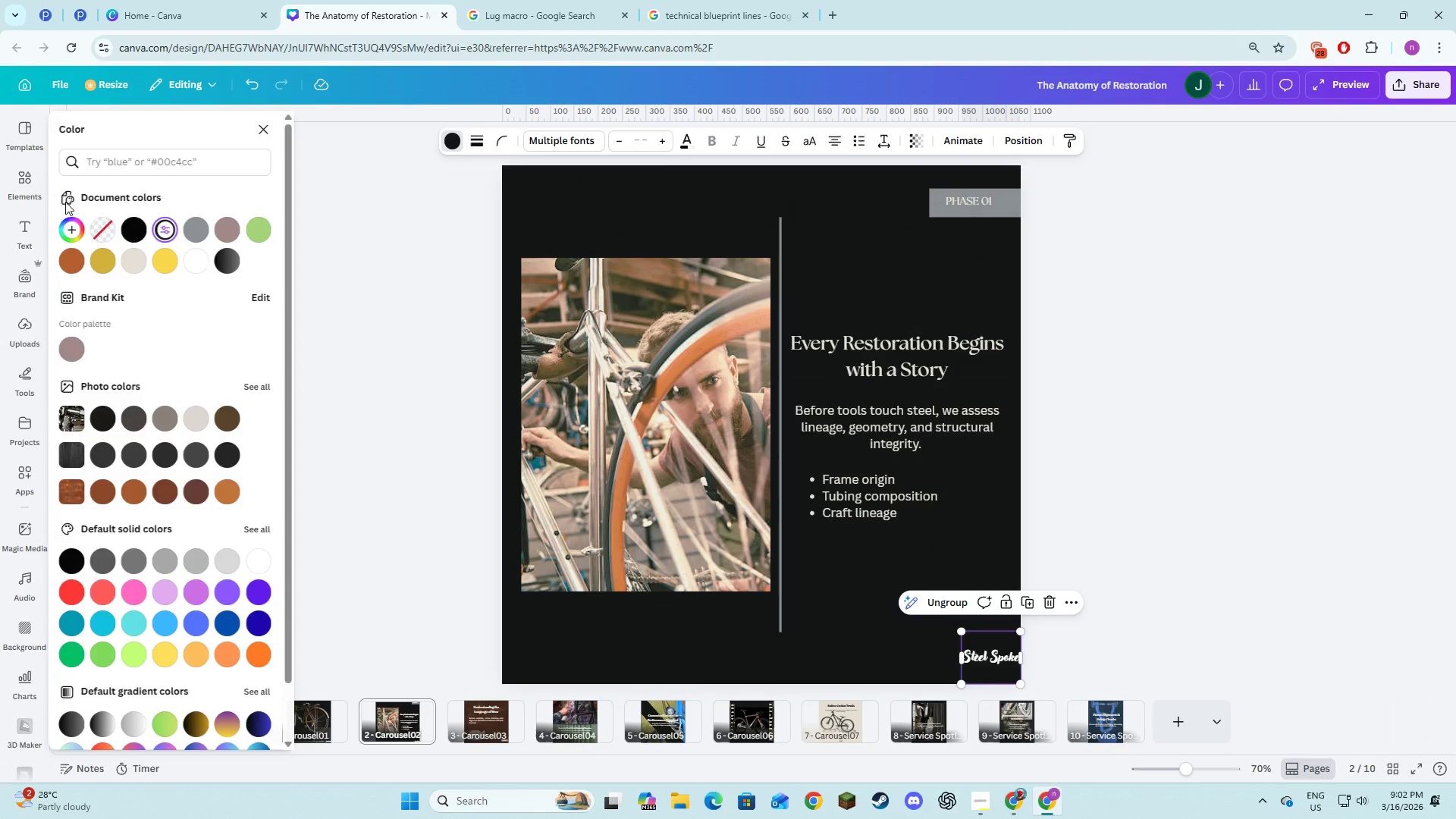 
left_click([133, 263])
 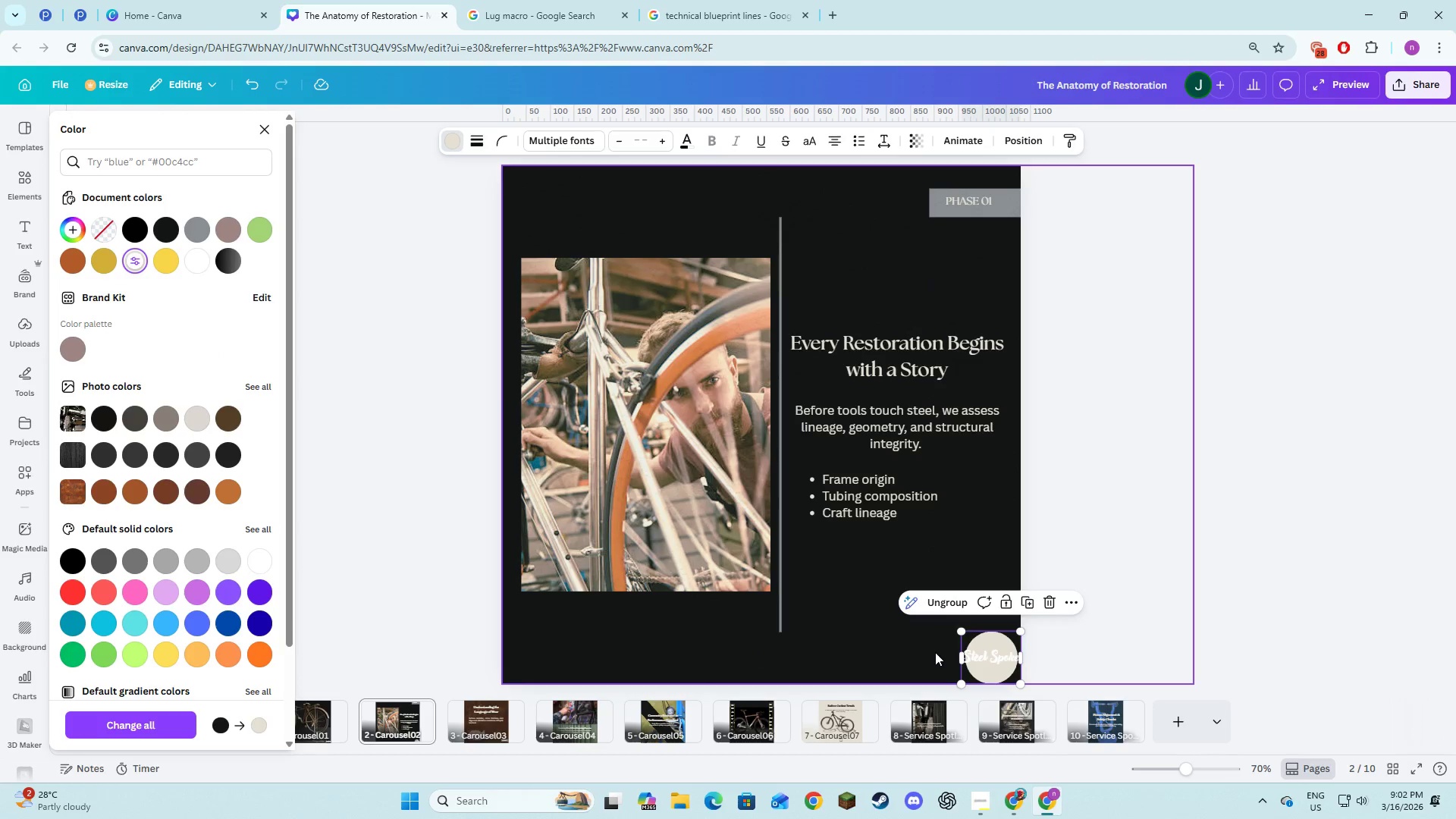 
left_click([977, 656])
 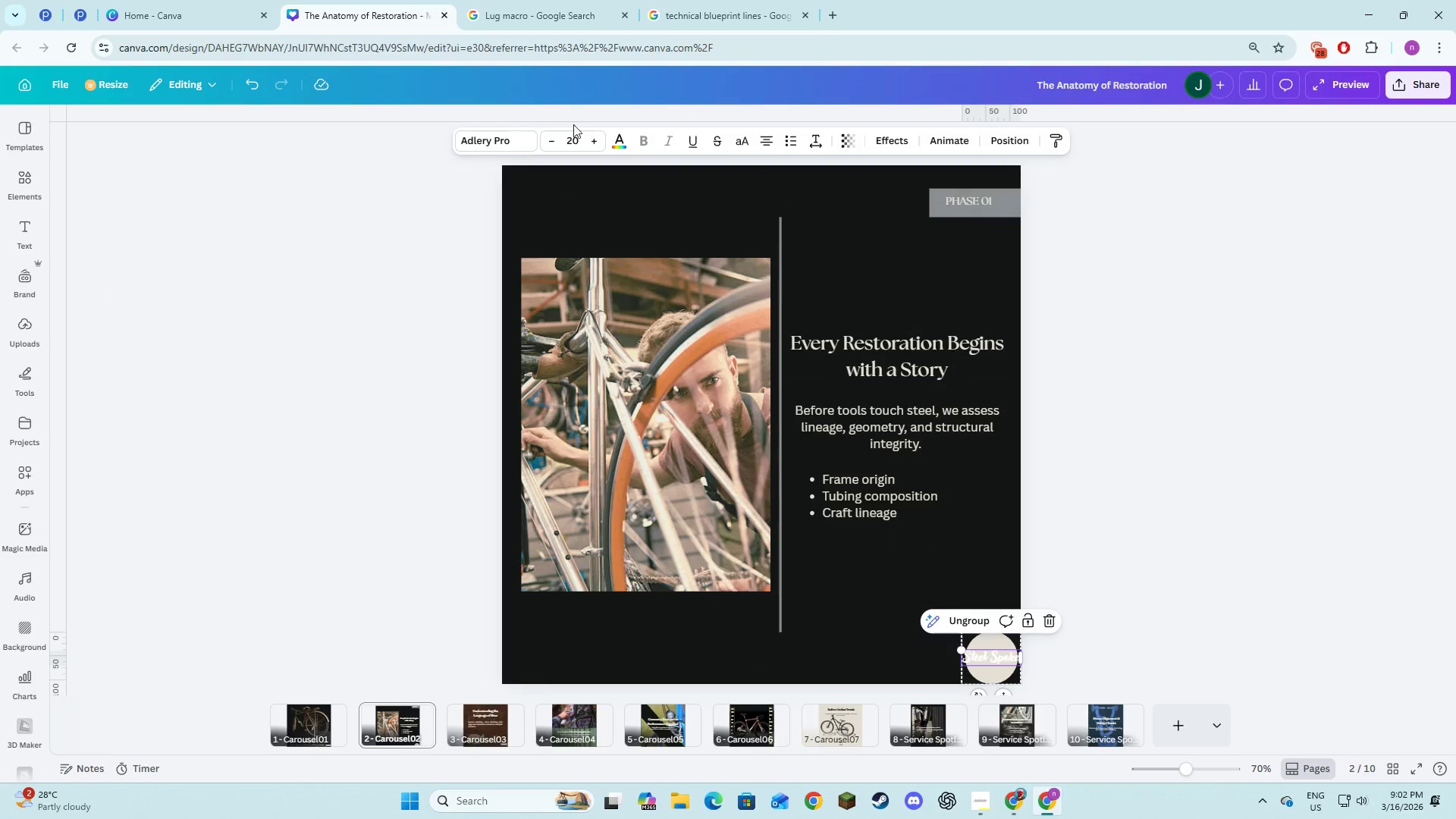 
left_click([623, 146])
 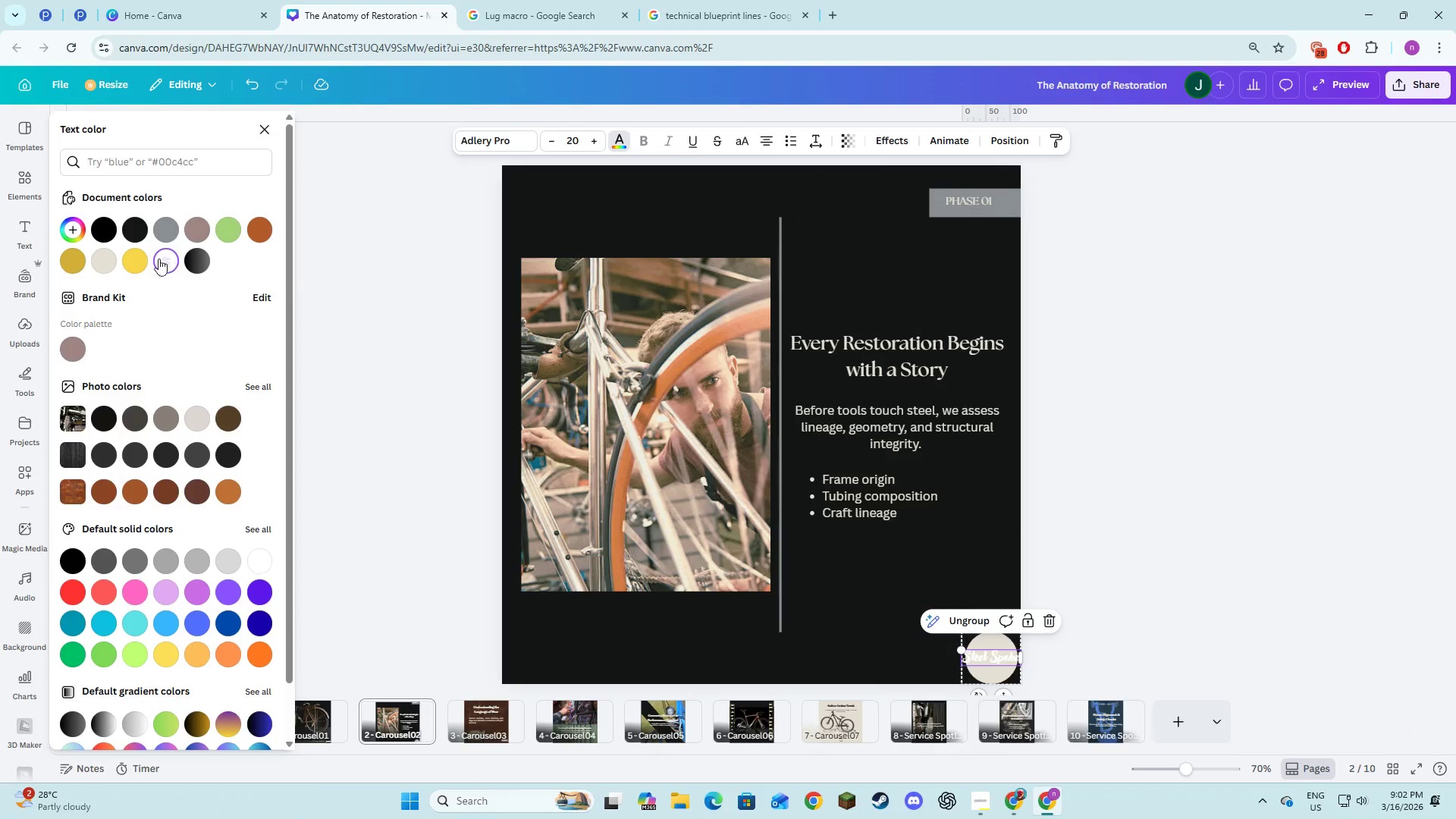 
left_click([134, 230])
 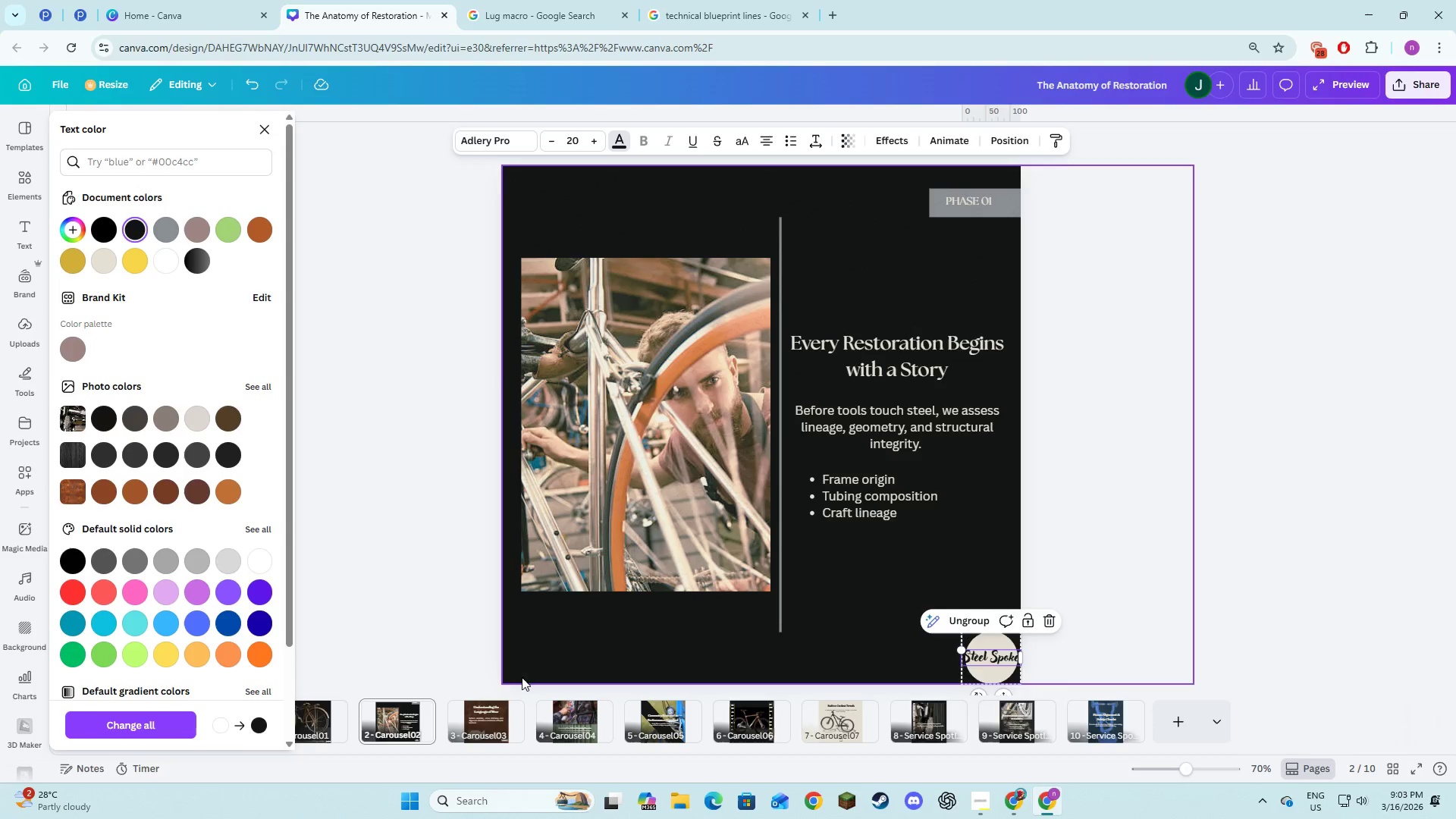 
left_click([497, 720])
 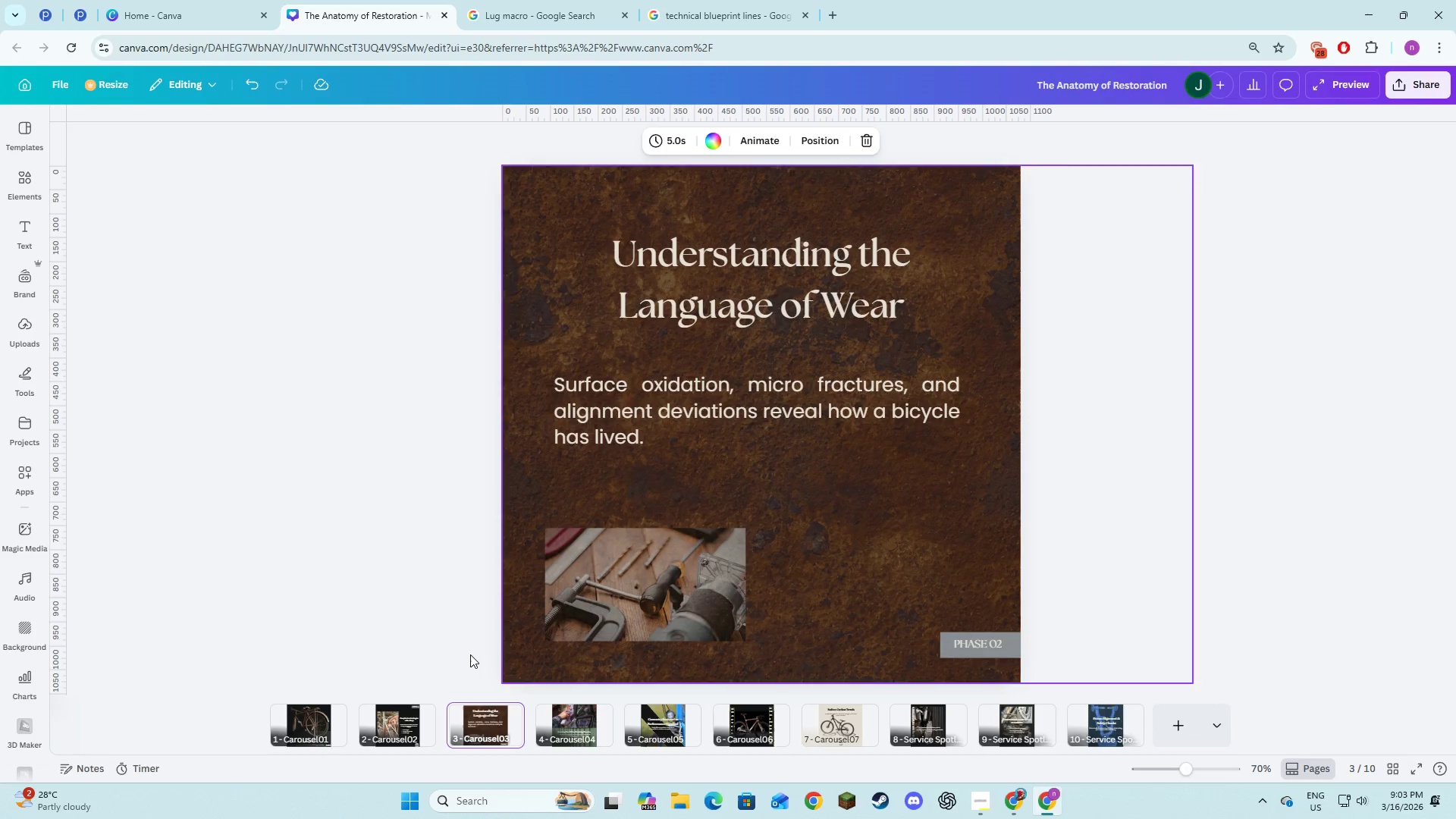 
left_click([438, 653])
 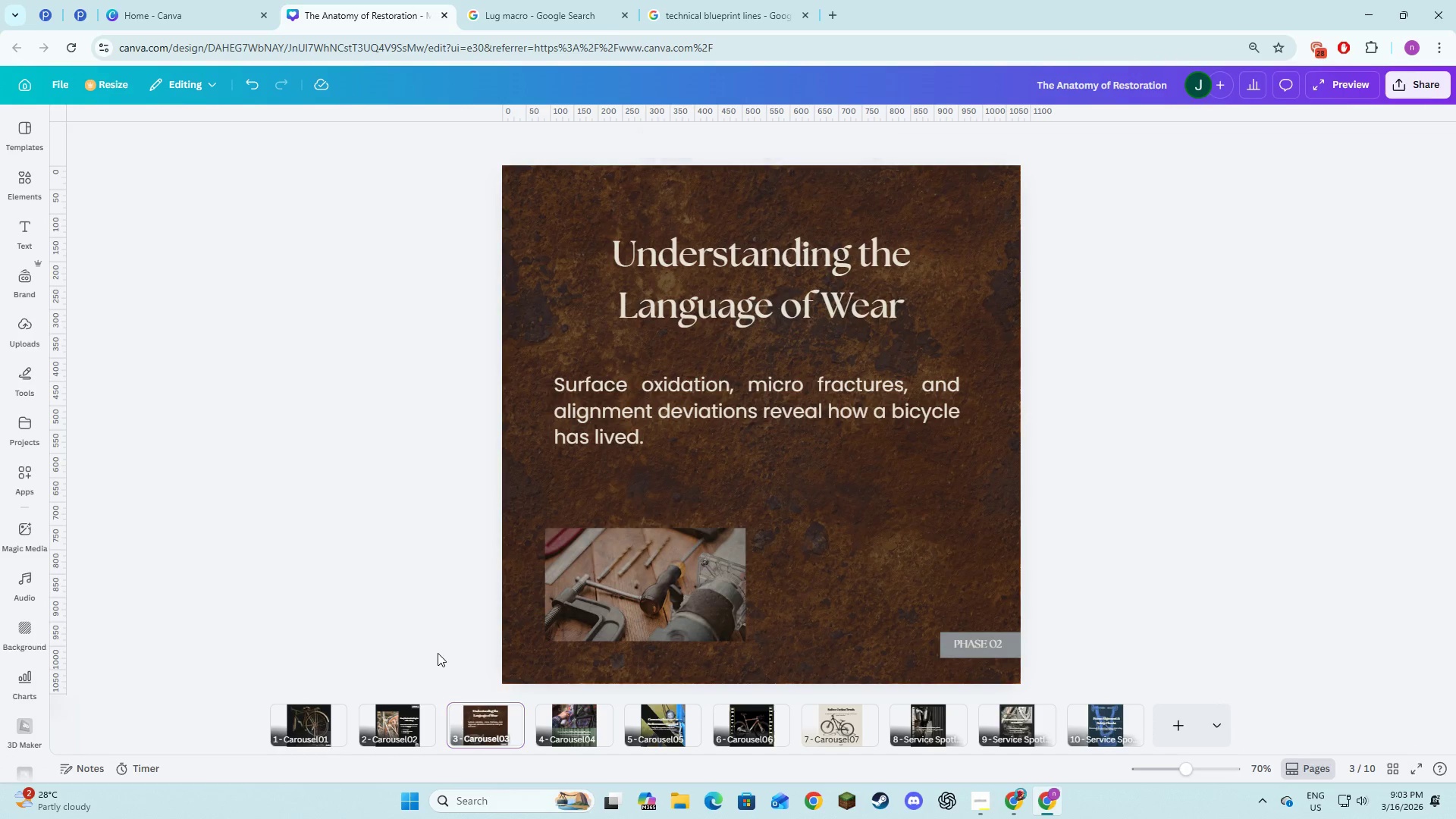 
hold_key(key=ControlLeft, duration=0.52)
 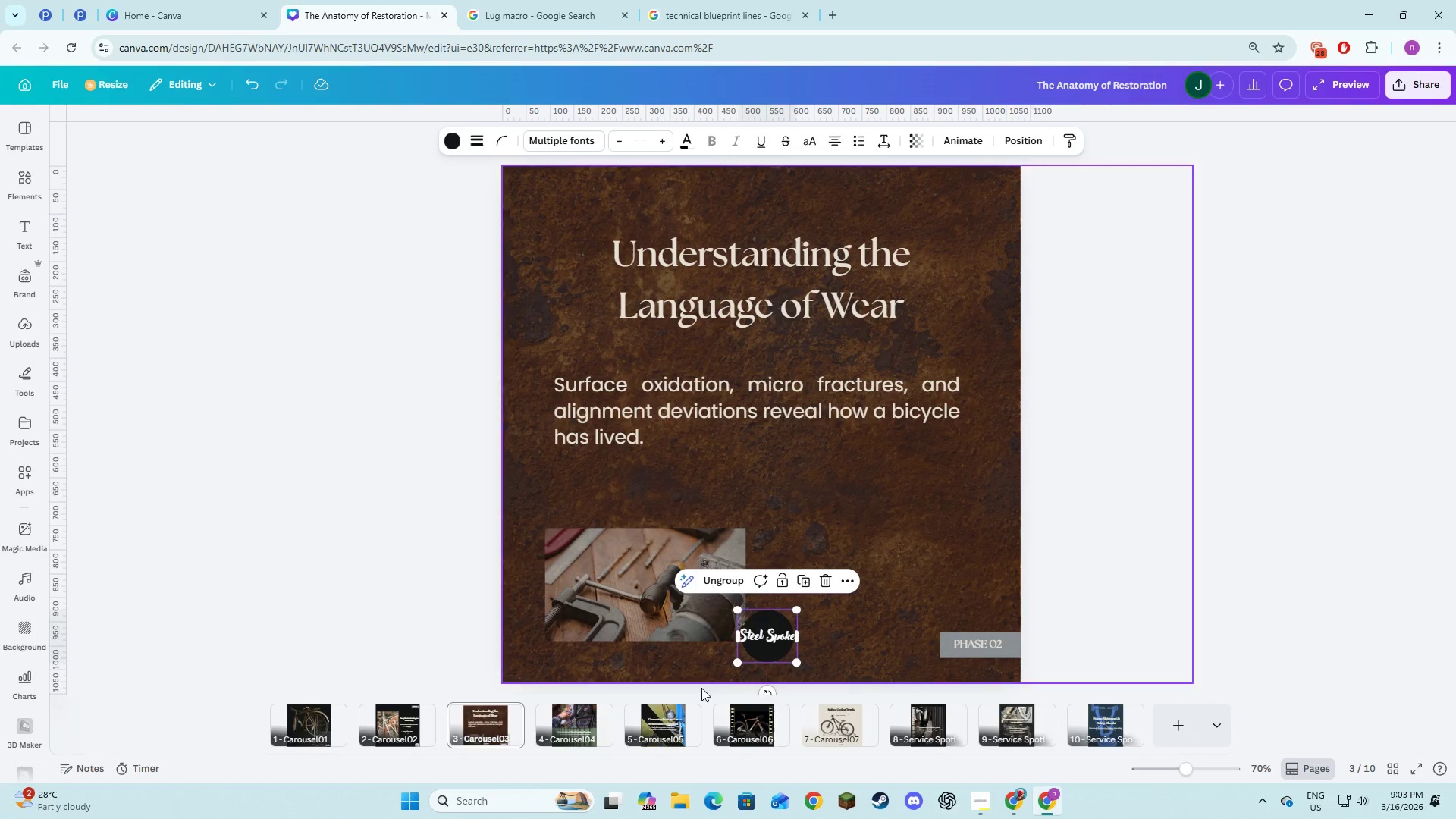 
key(V)
 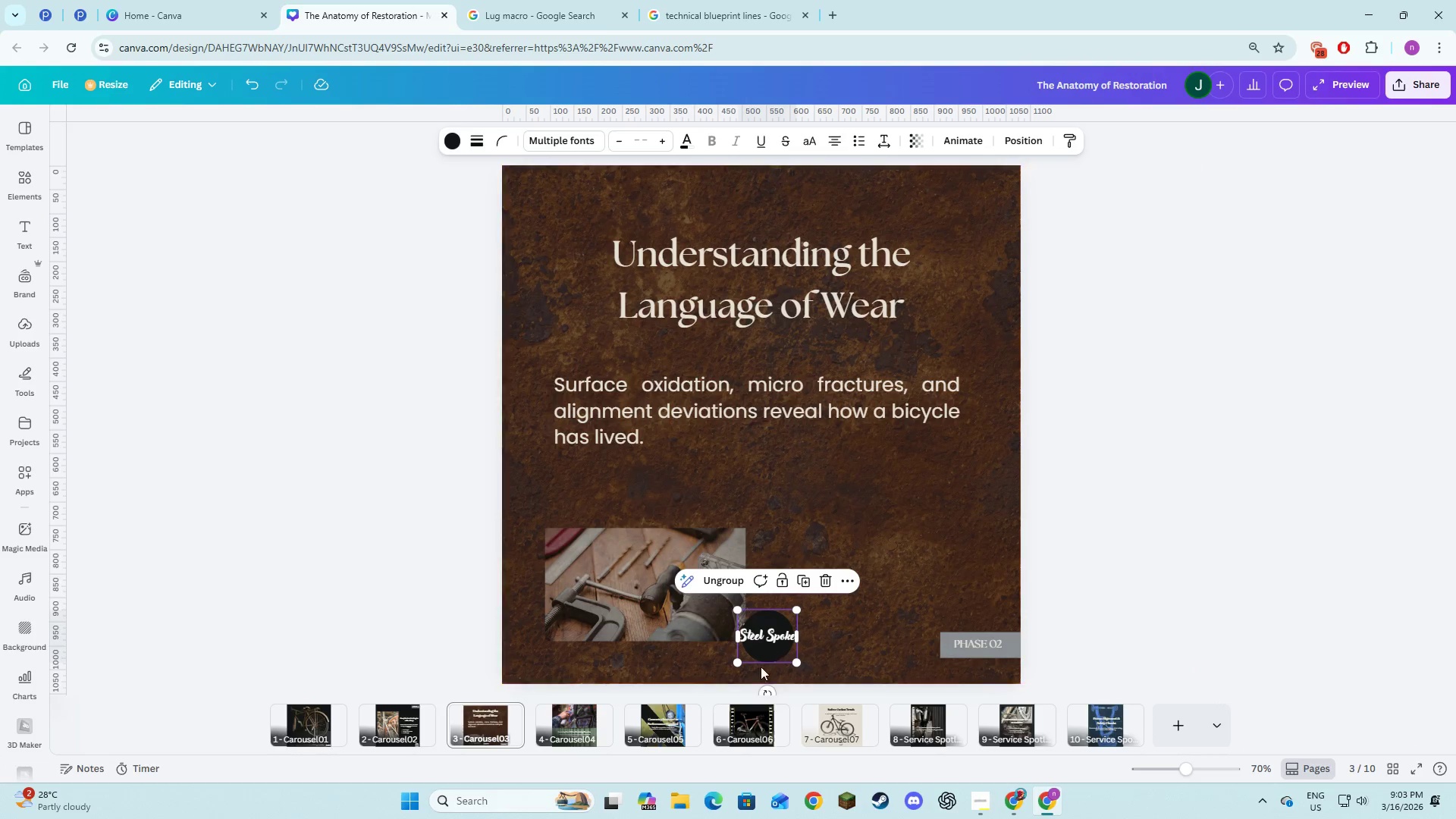 
left_click([1228, 592])
 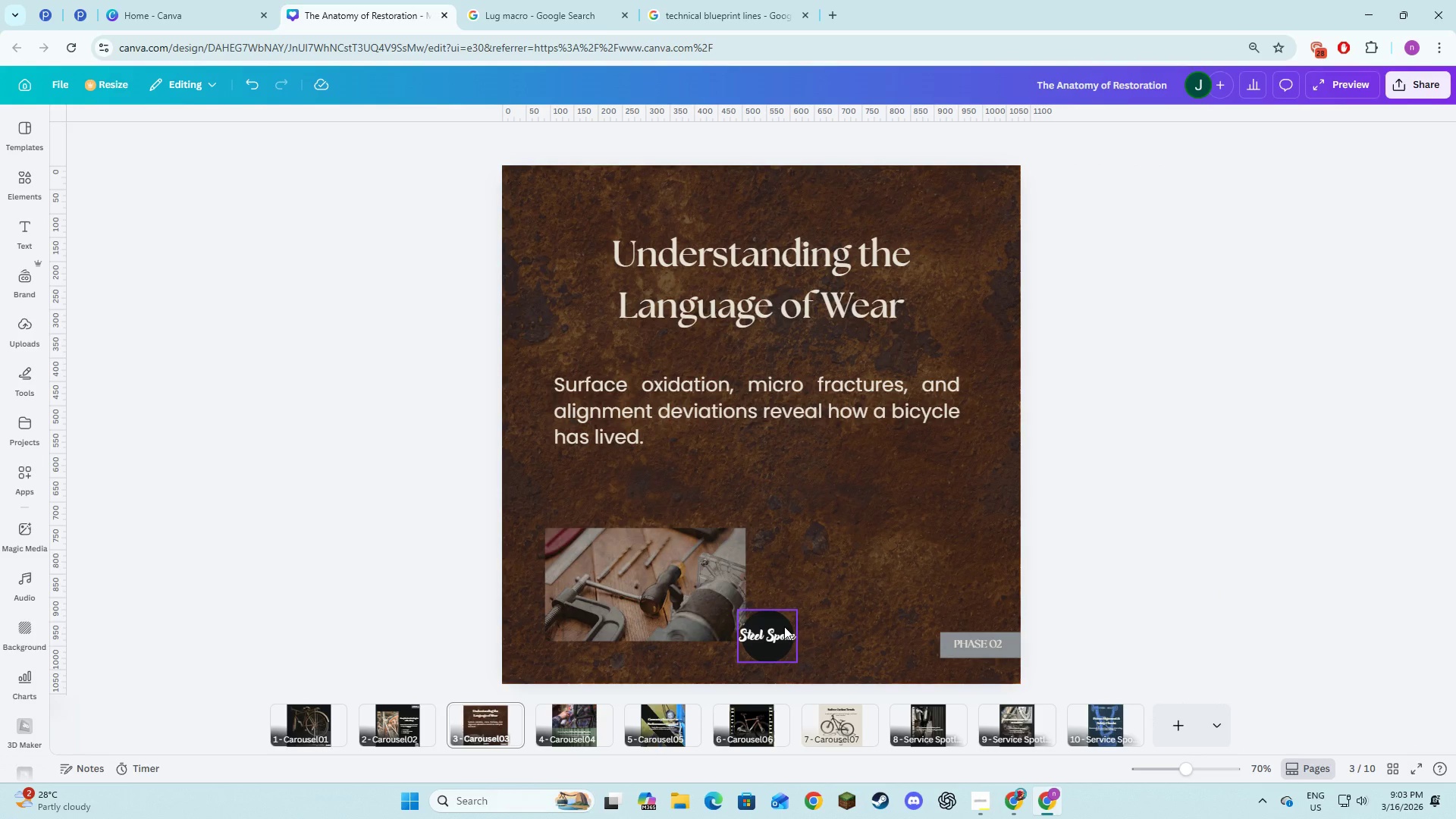 
left_click([784, 626])
 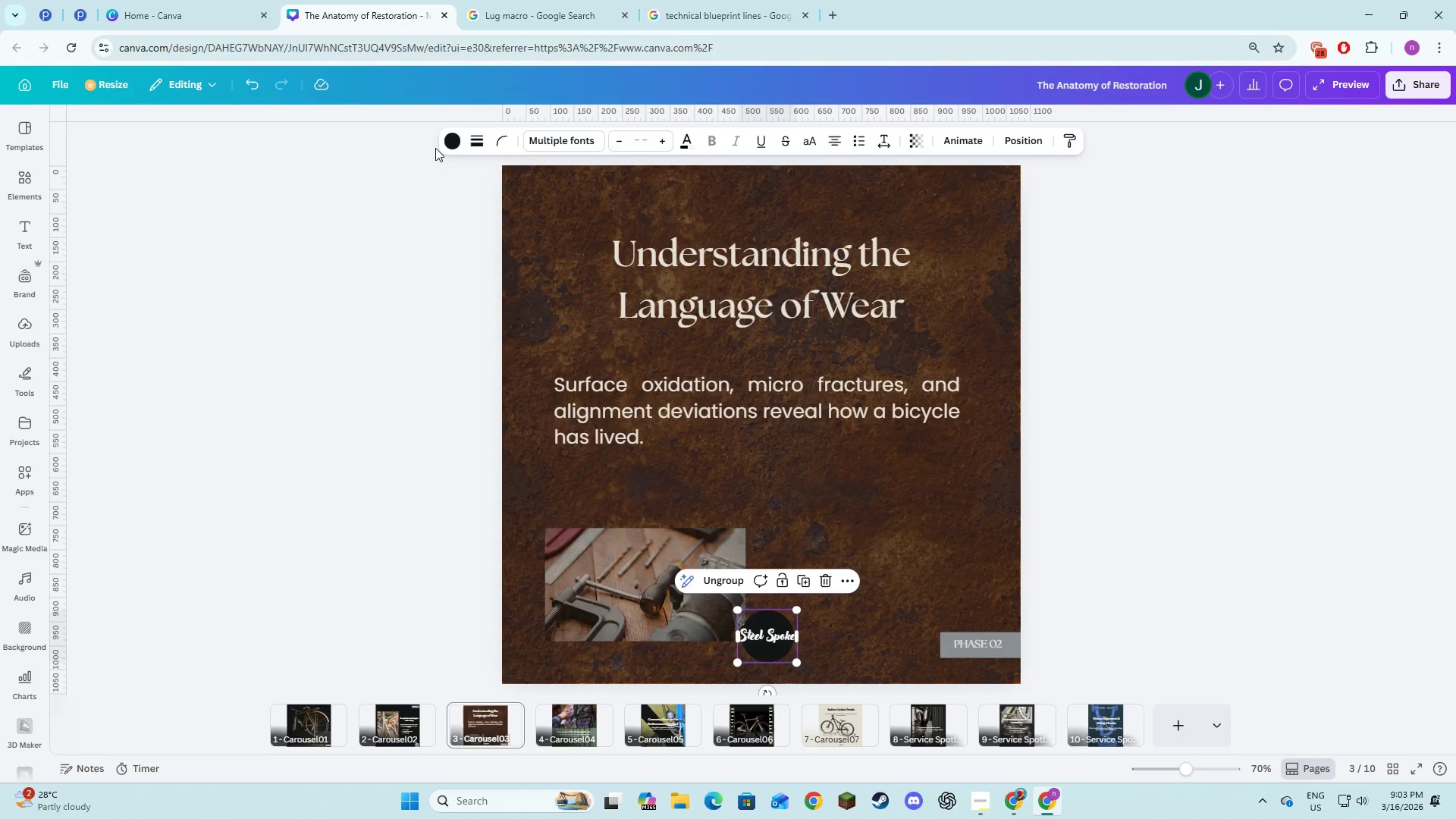 
left_click([443, 143])
 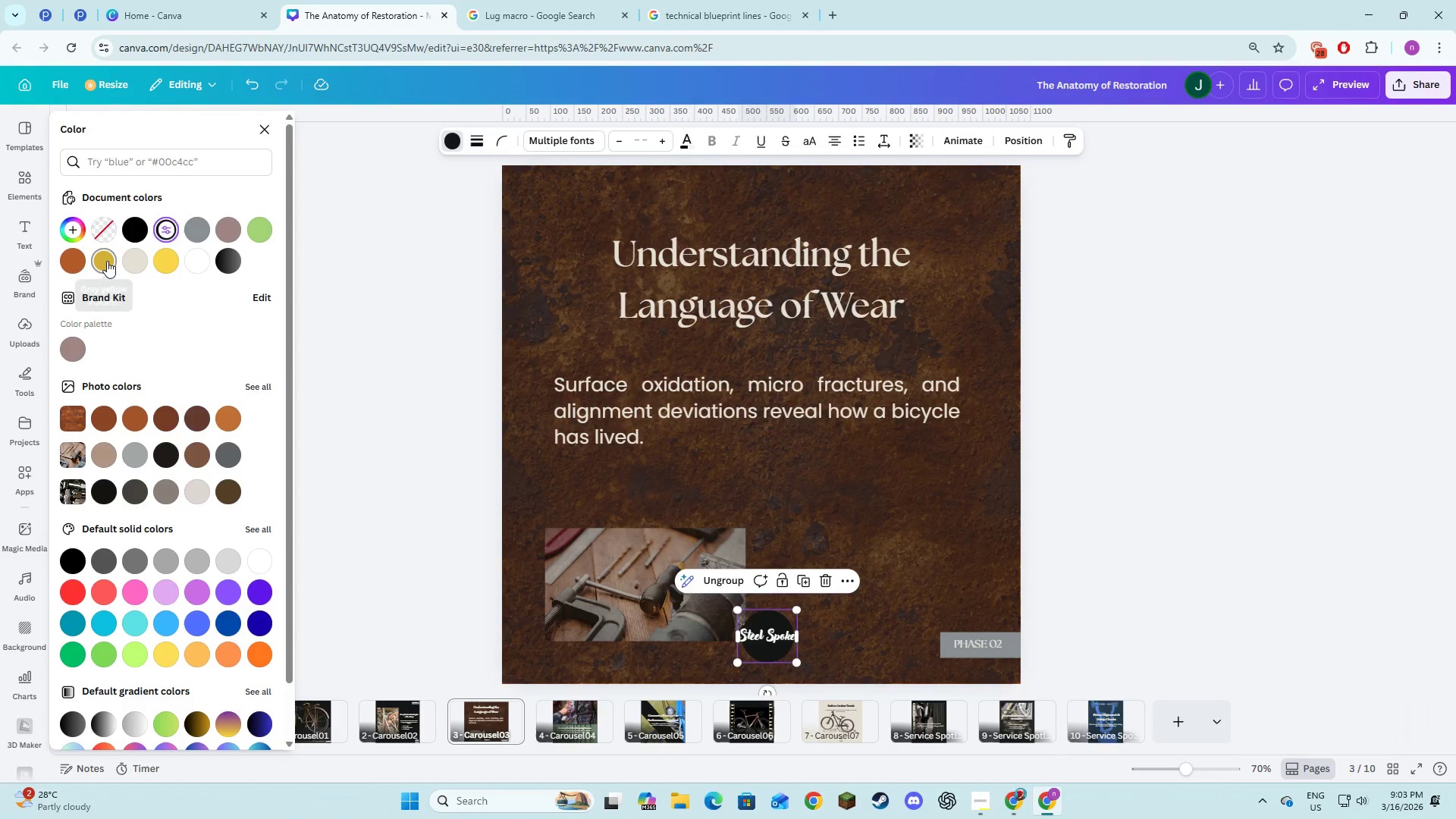 
left_click([126, 261])
 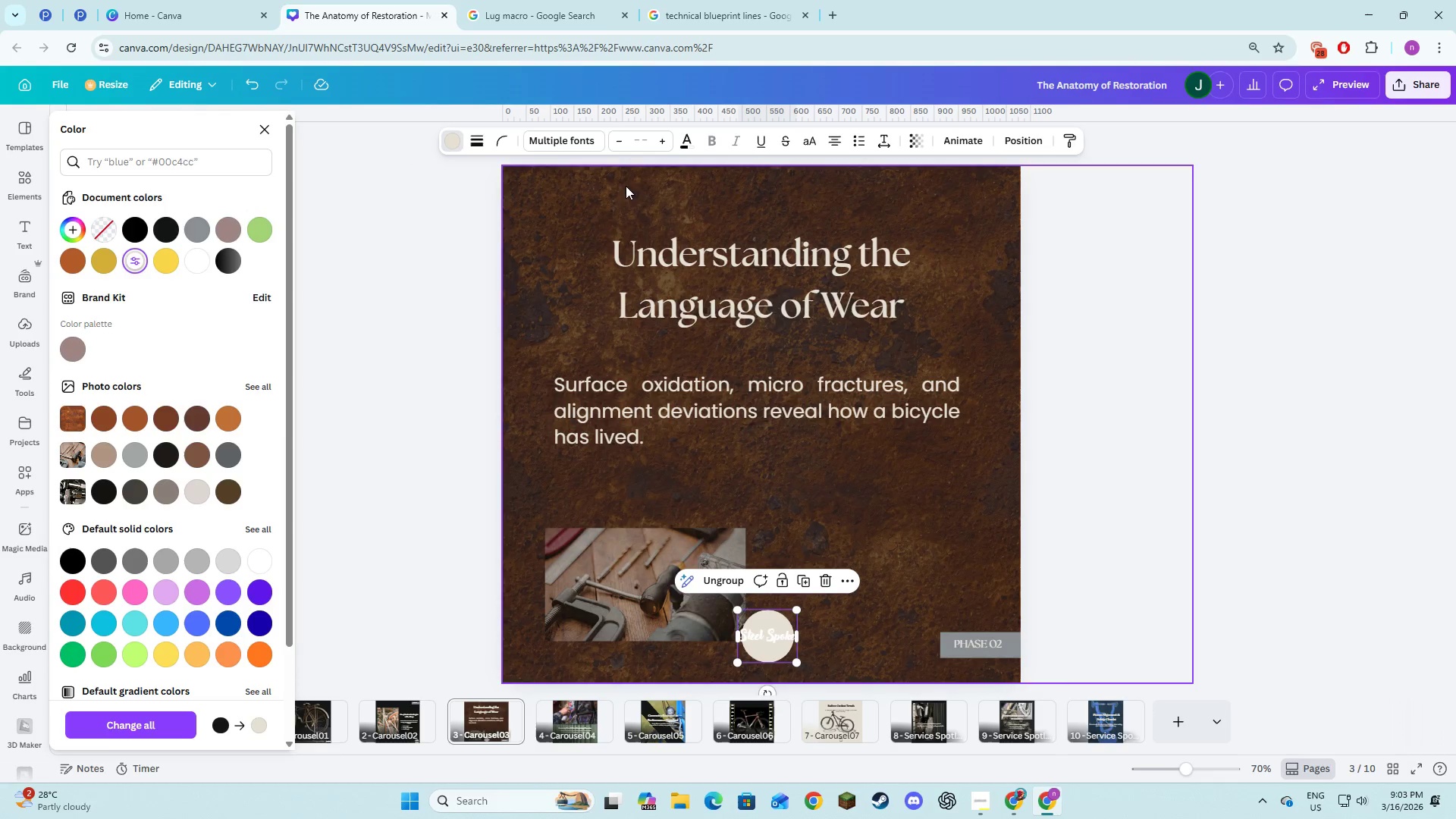 
left_click([689, 140])
 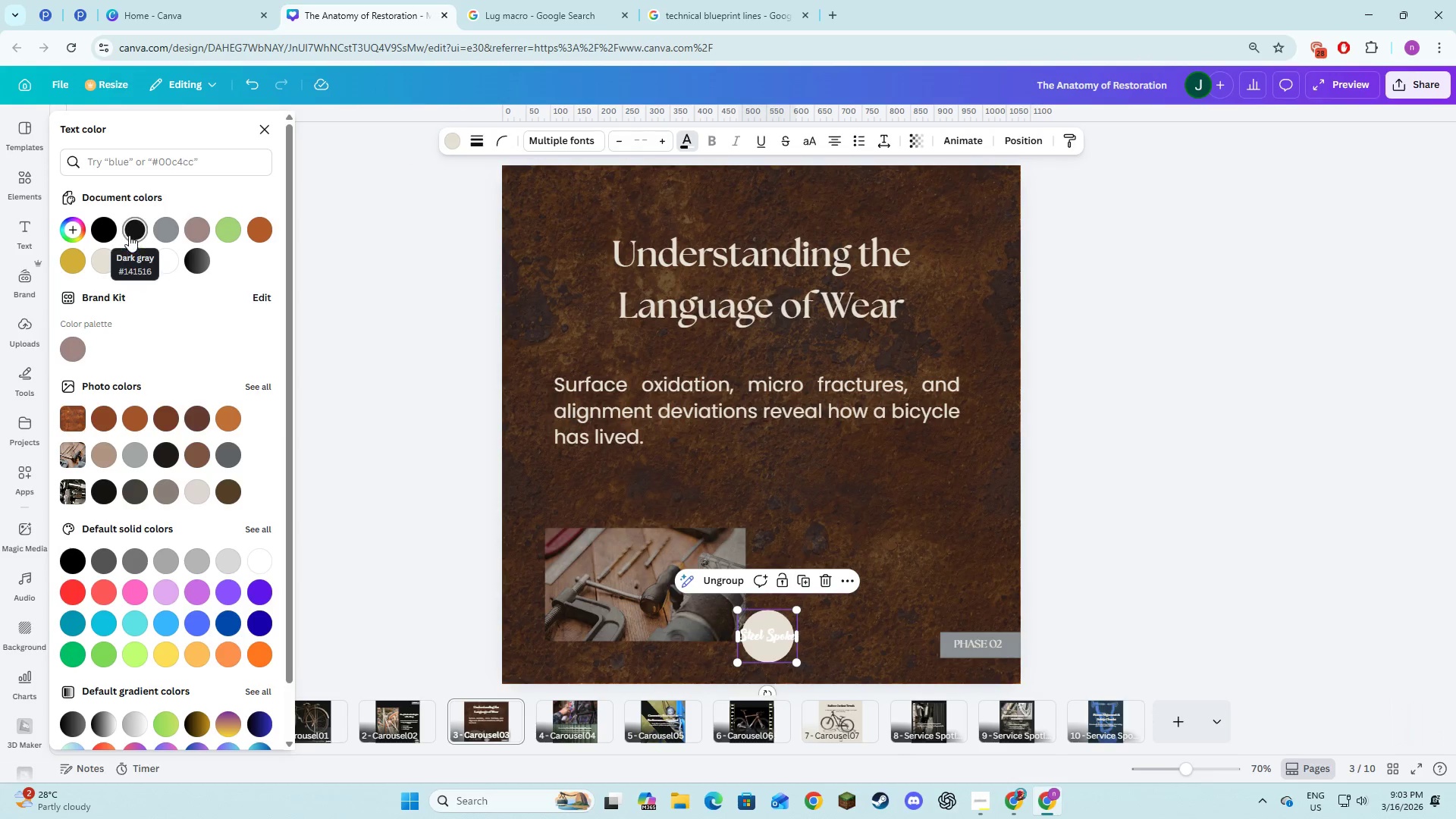 
left_click([130, 235])
 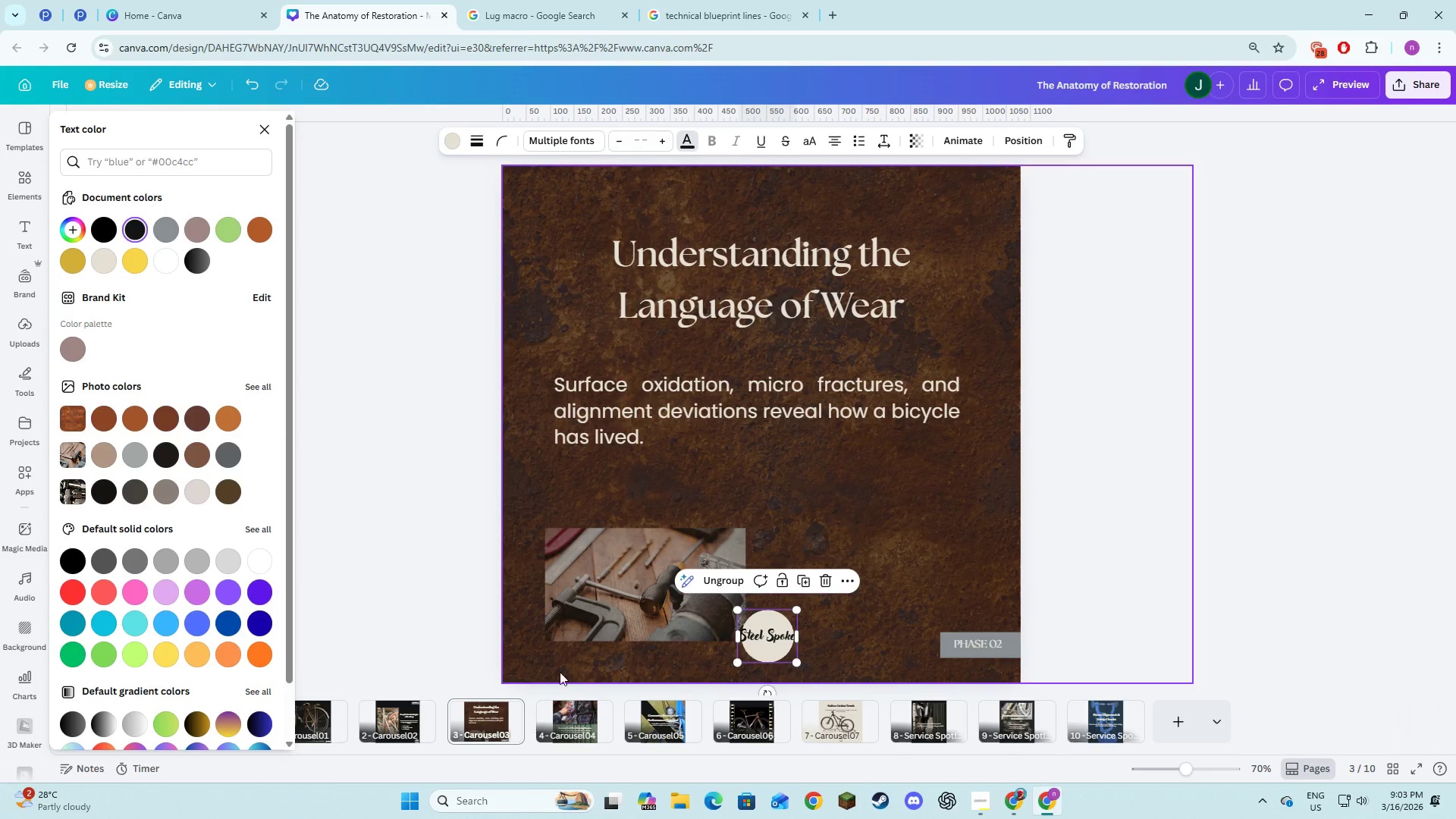 
left_click([567, 720])
 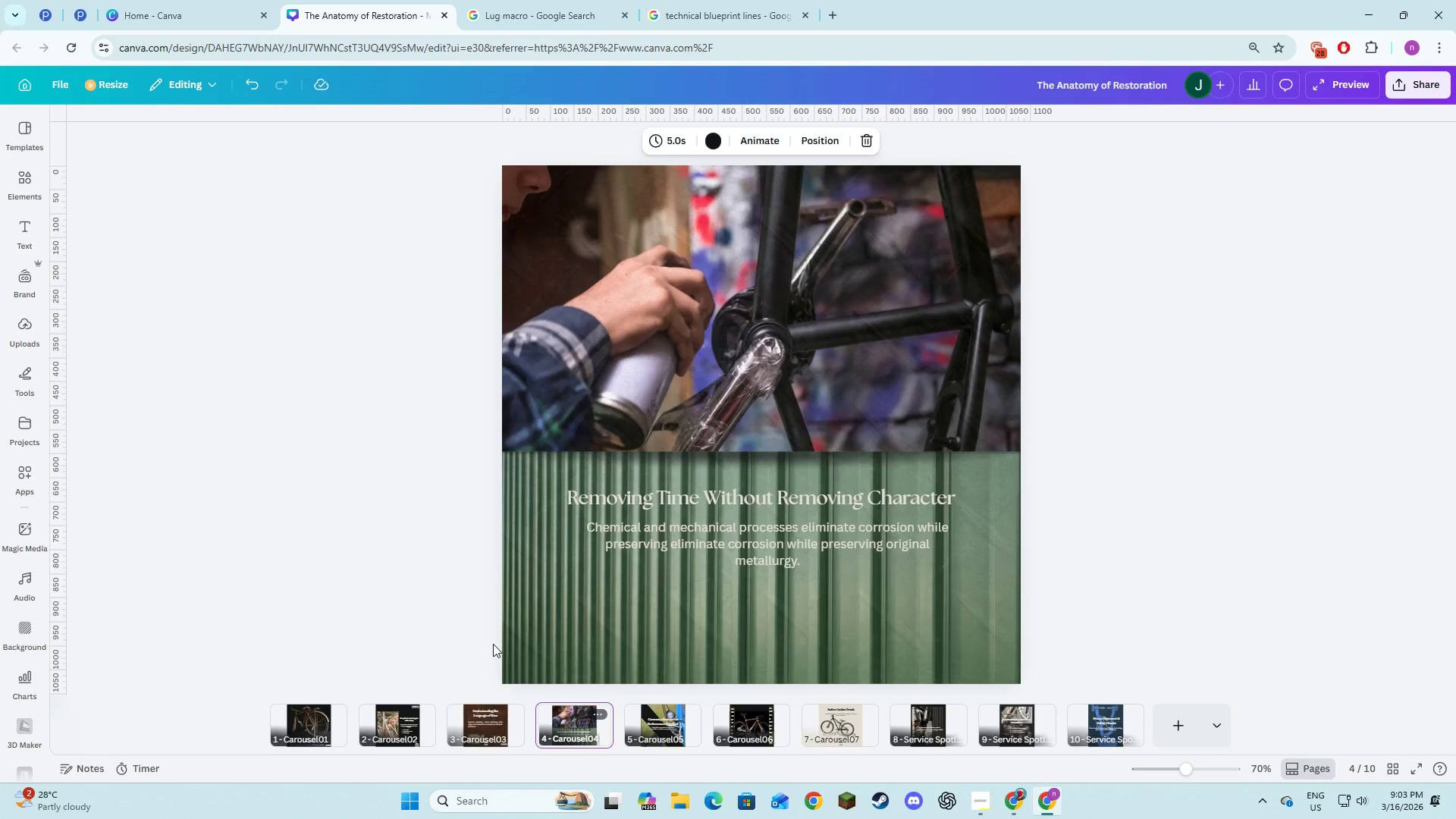 
left_click([454, 607])
 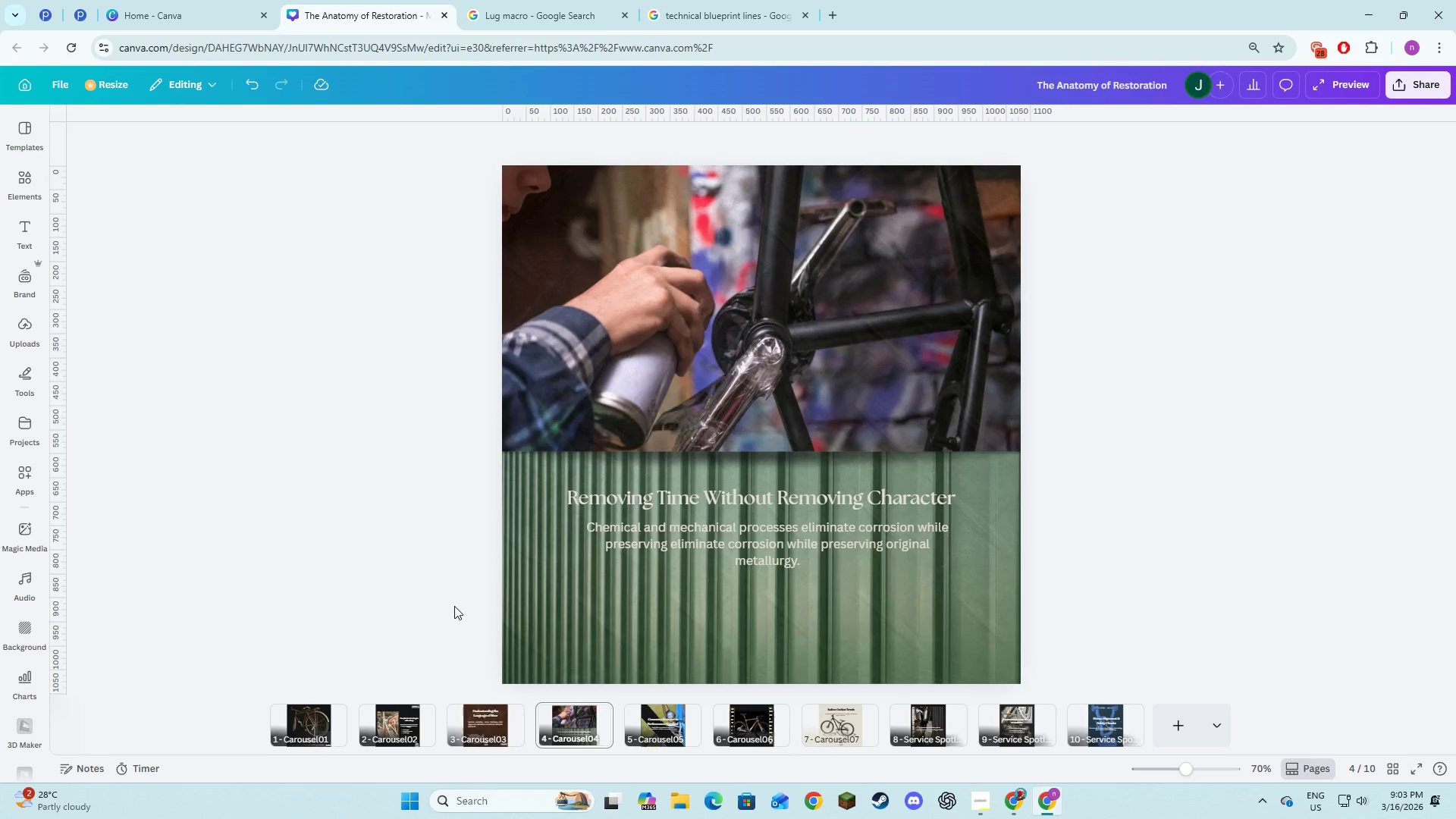 
key(Control+V)
 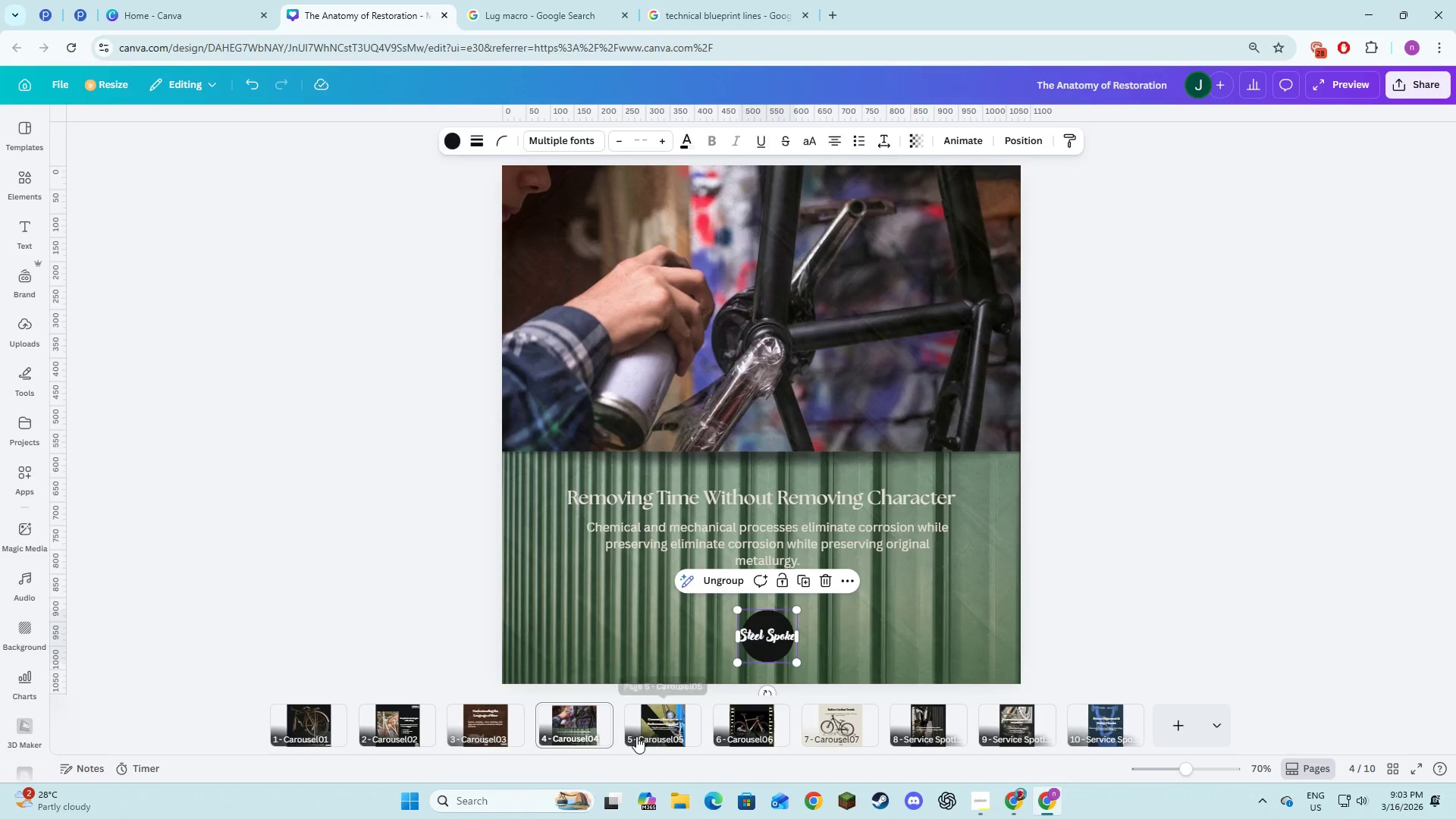 
left_click([645, 736])
 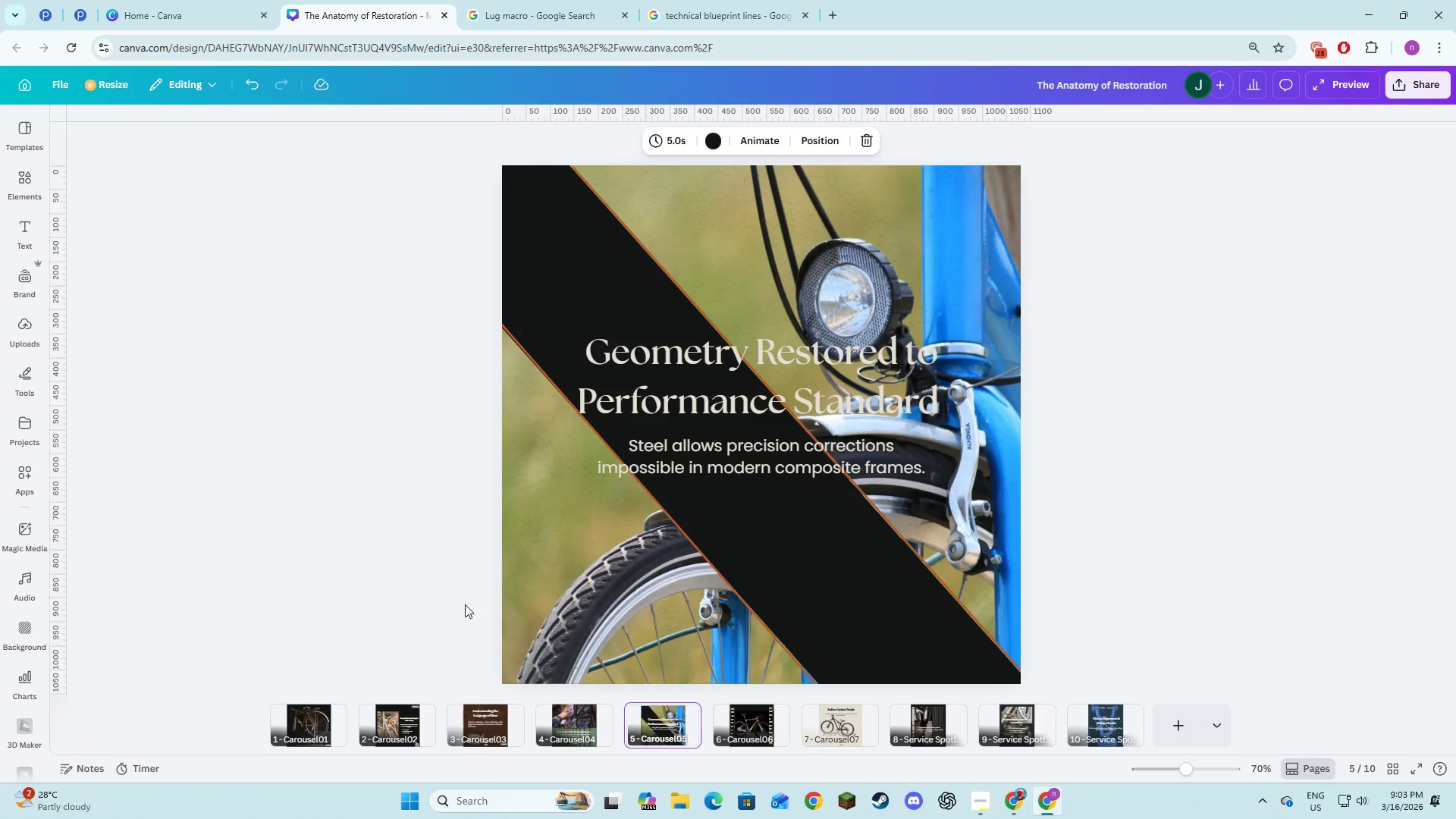 
key(Control+V)
 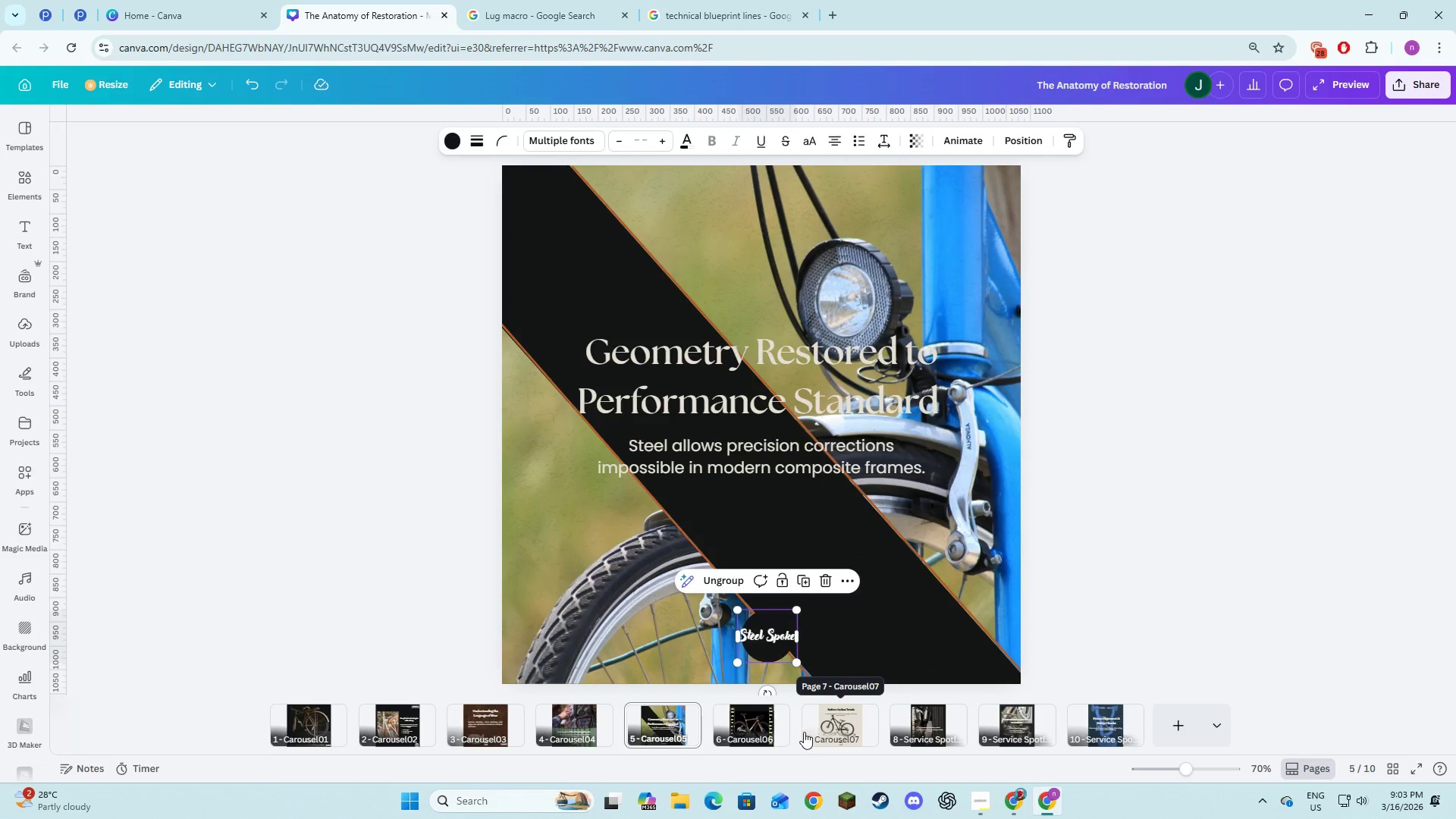 
left_click([749, 725])
 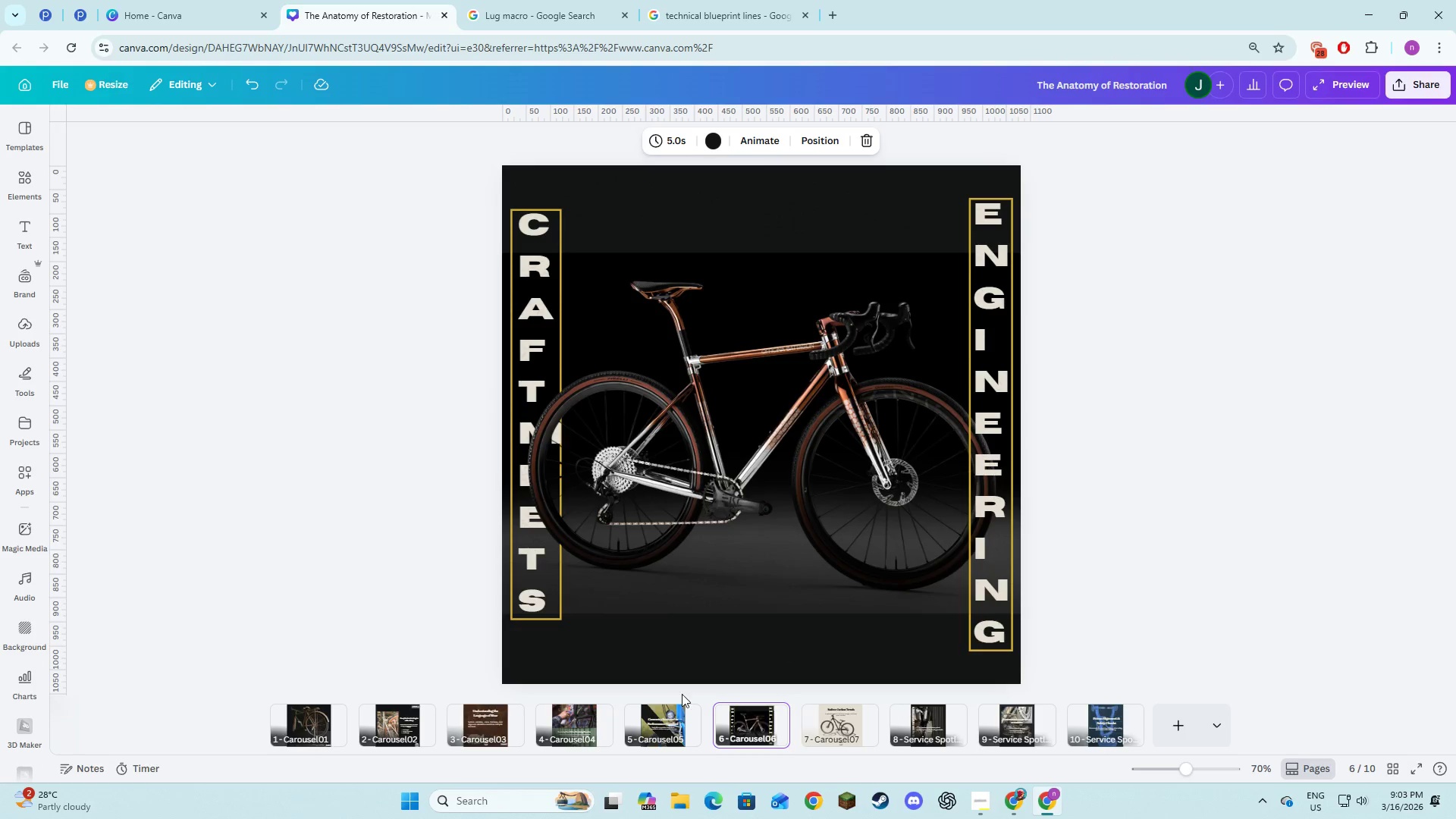 
key(Control+V)
 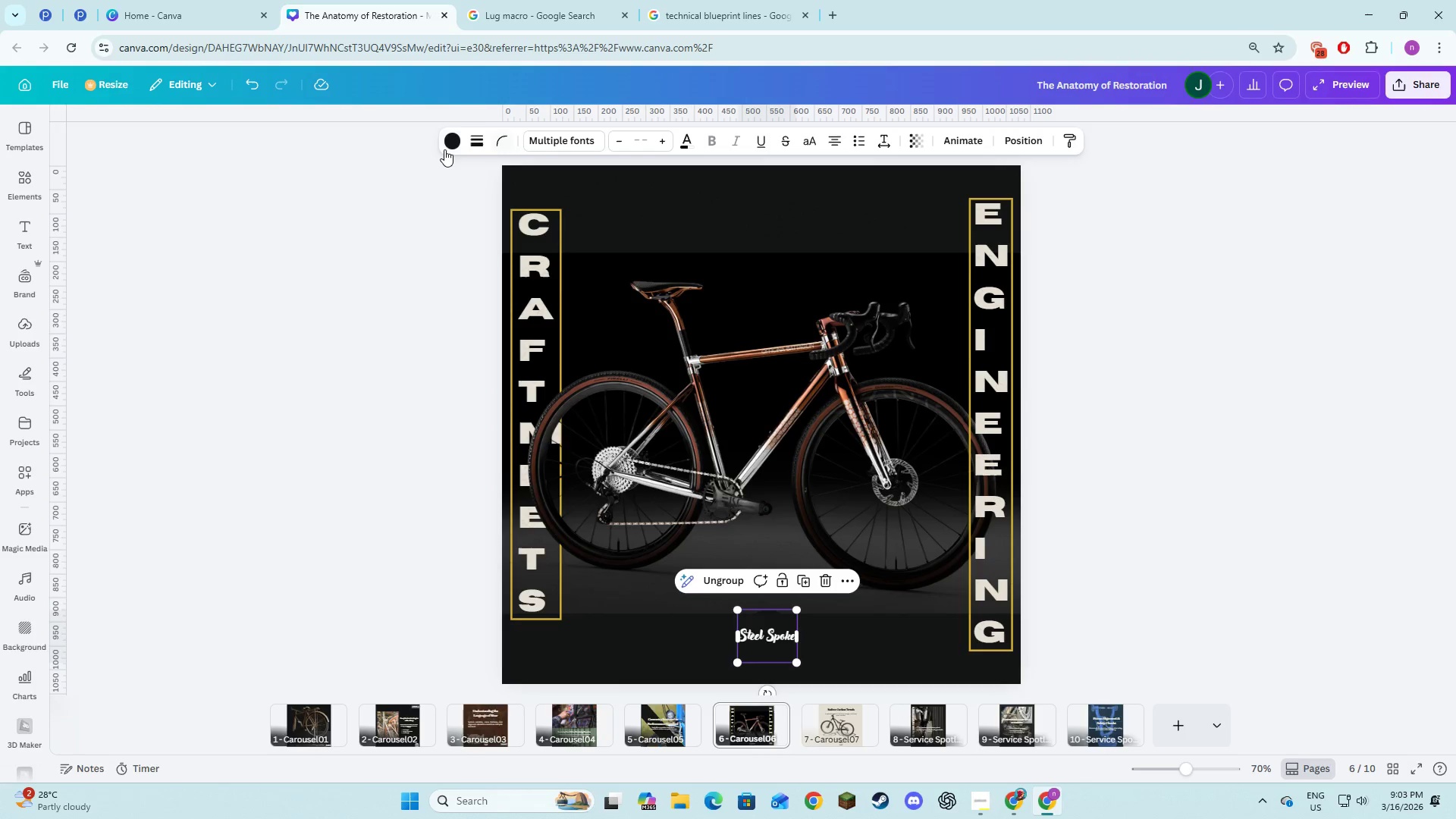 
left_click([441, 148])
 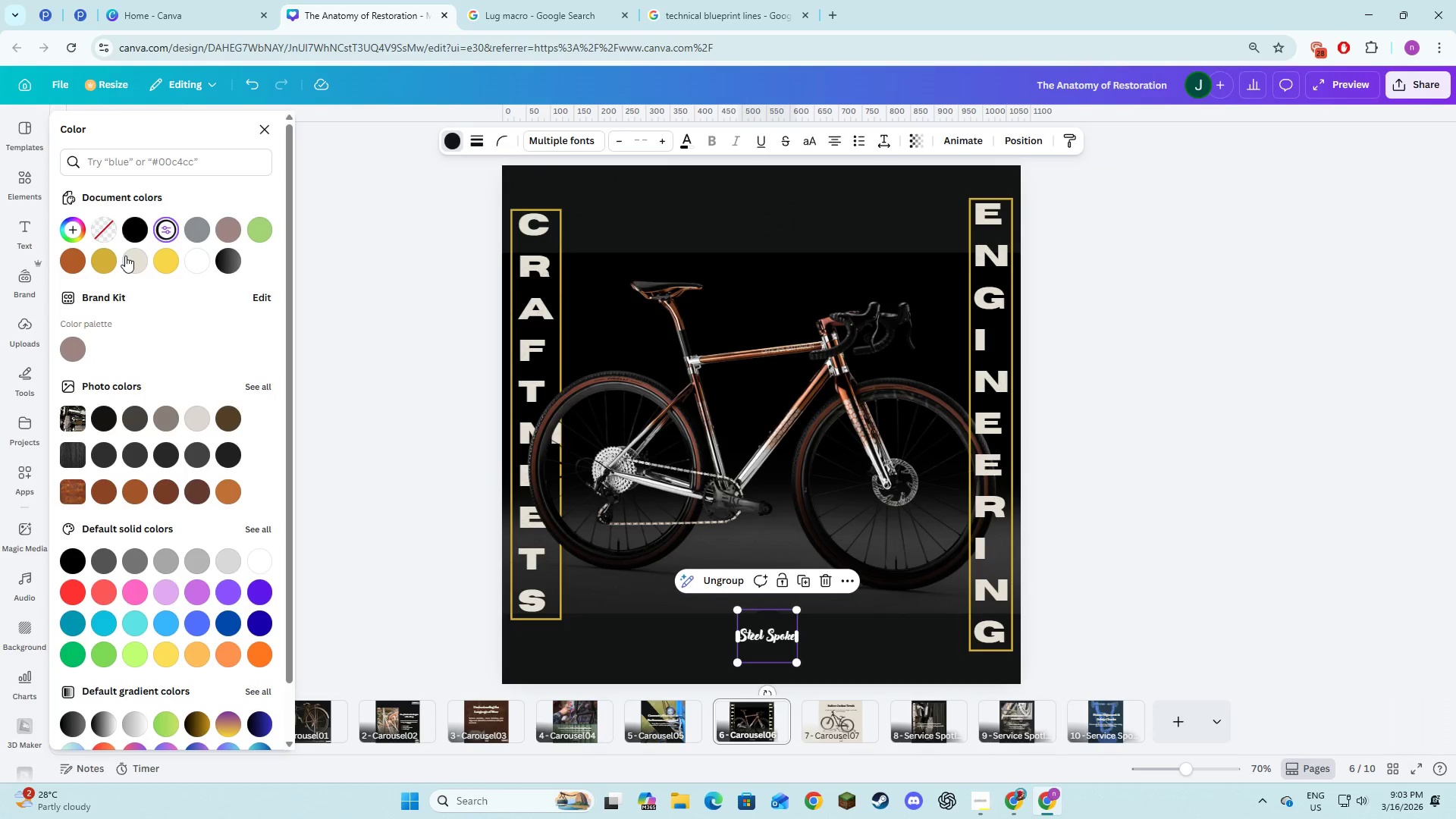 
left_click([123, 262])
 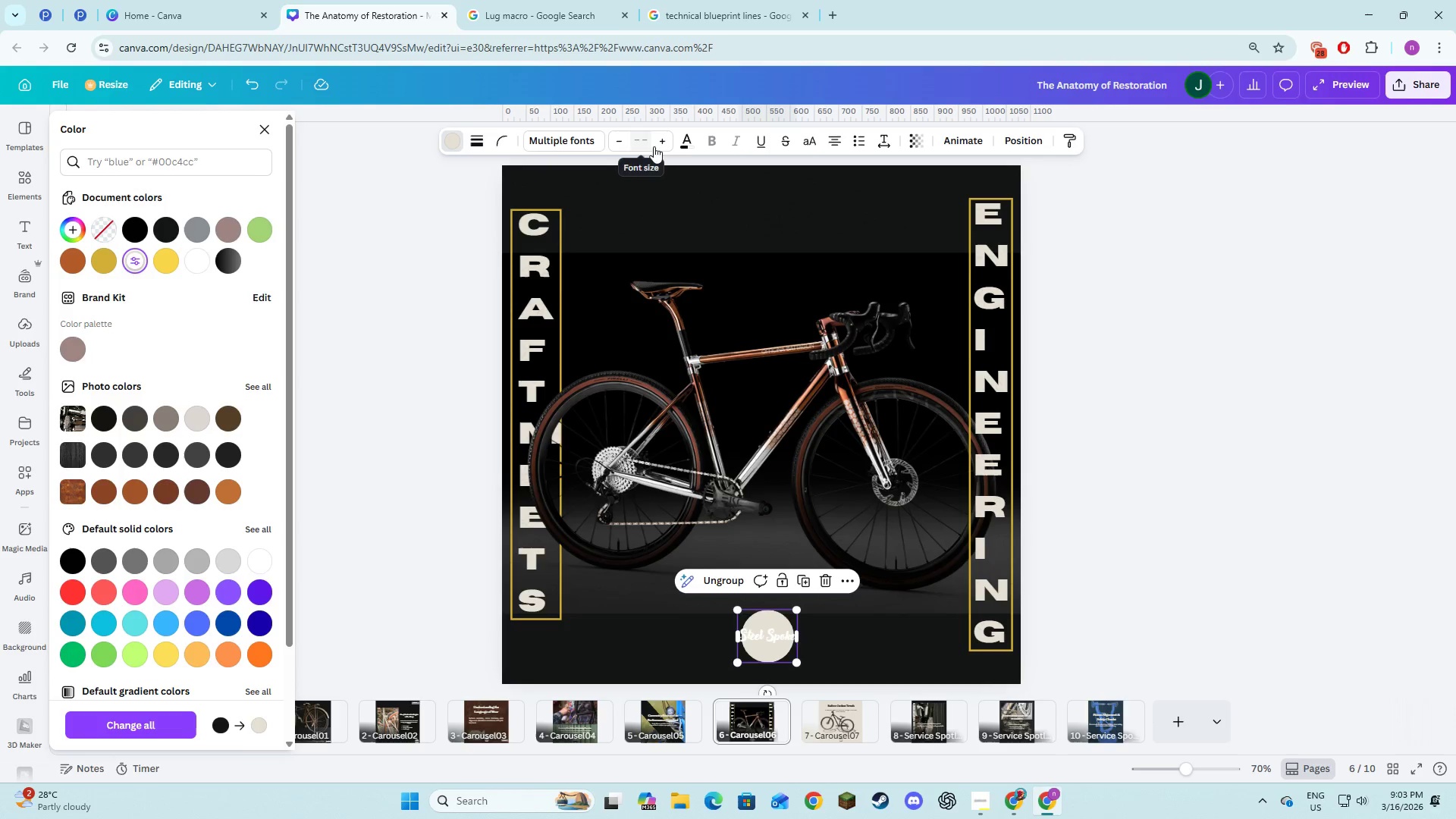 
left_click([686, 146])
 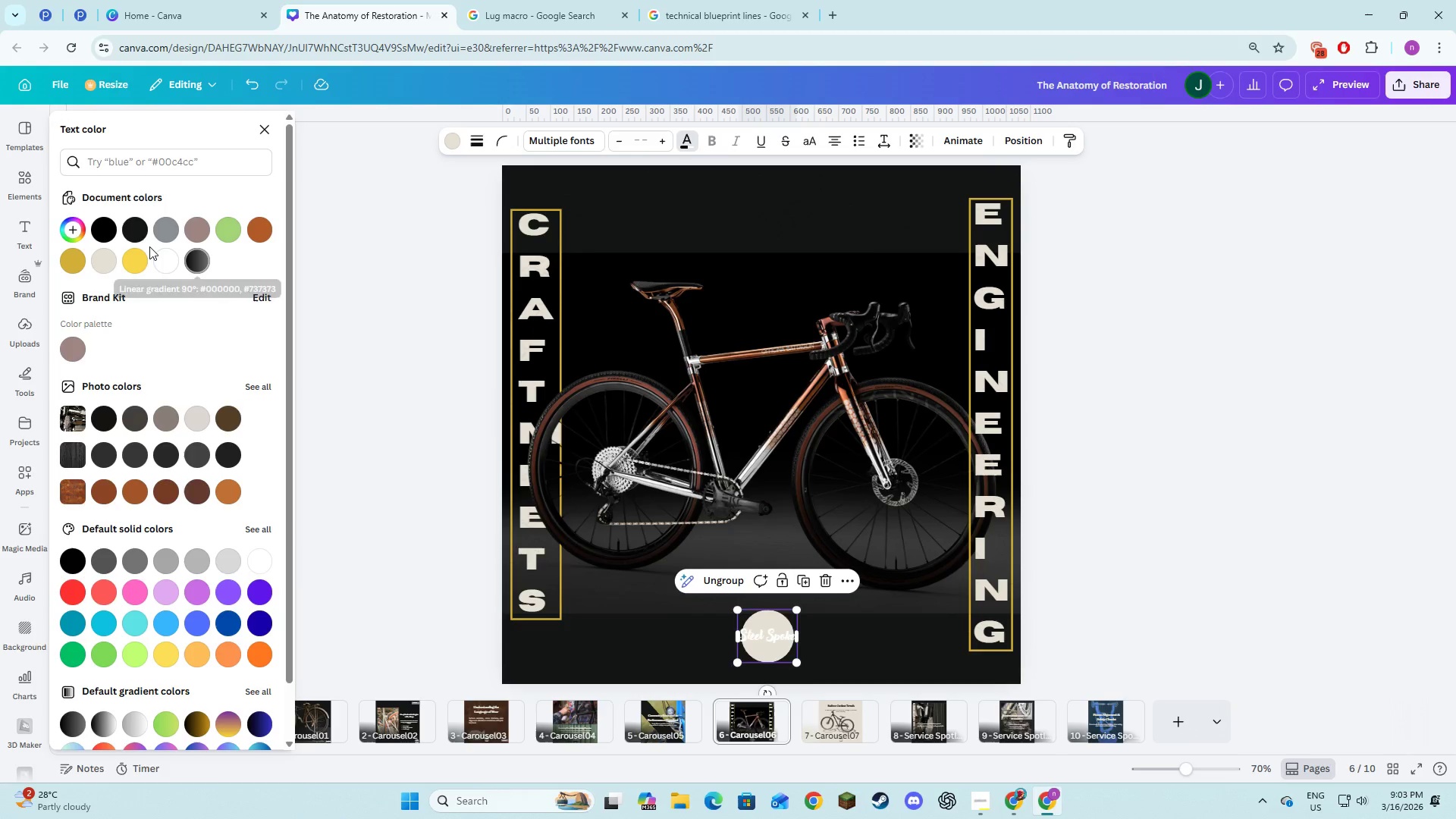 
left_click([140, 234])
 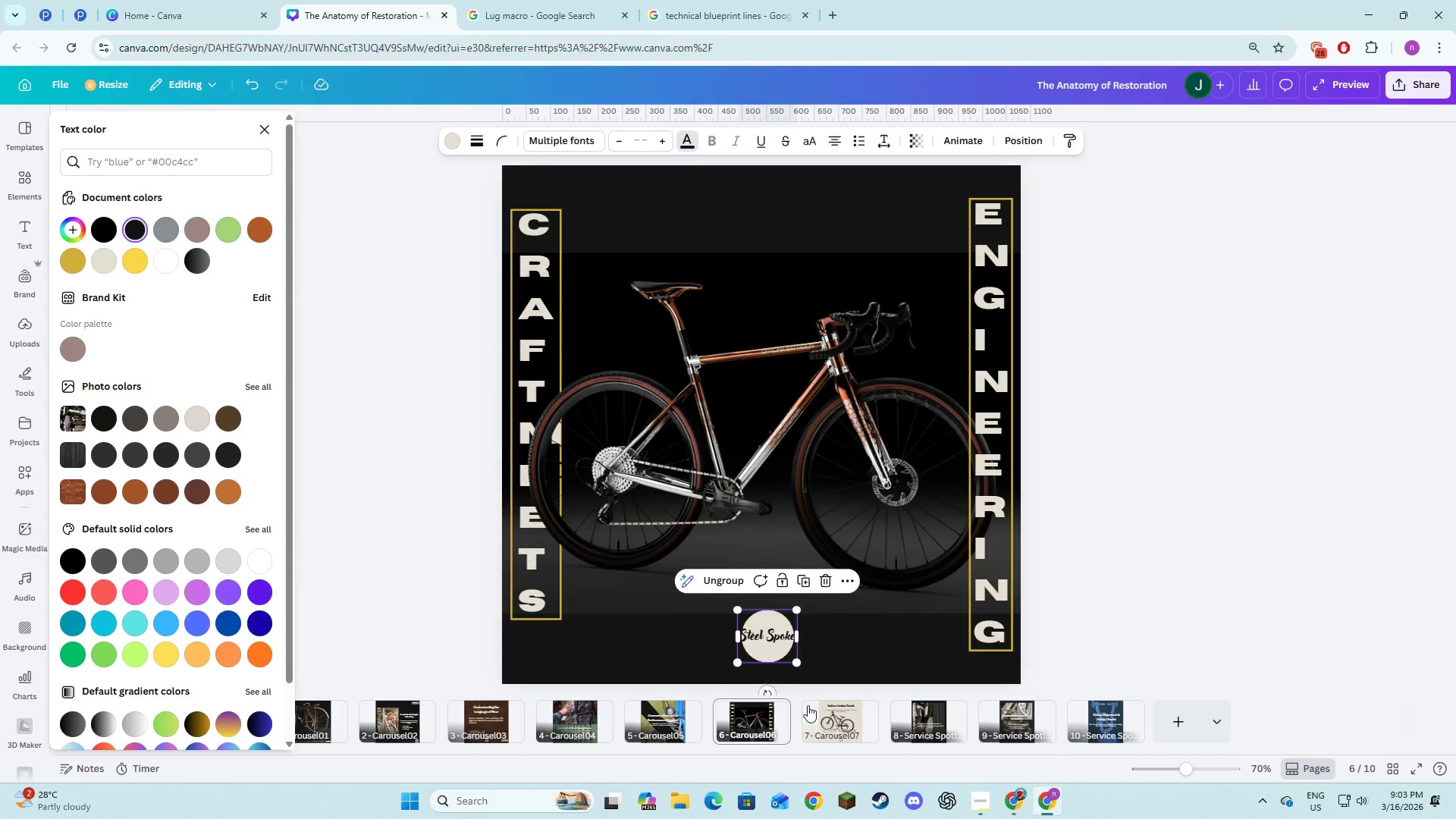 
left_click([830, 717])
 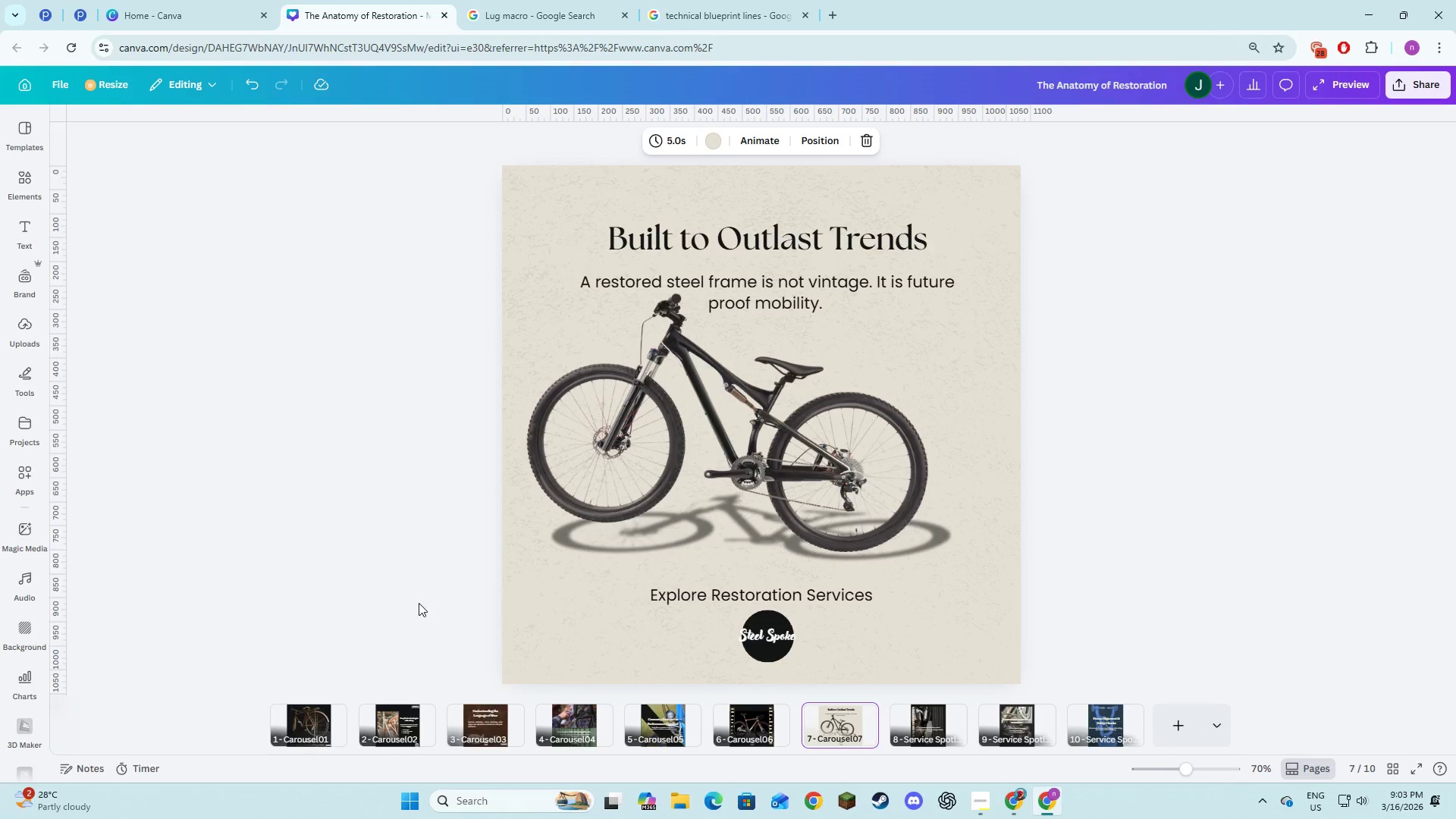 
hold_key(key=ControlLeft, duration=0.39)
 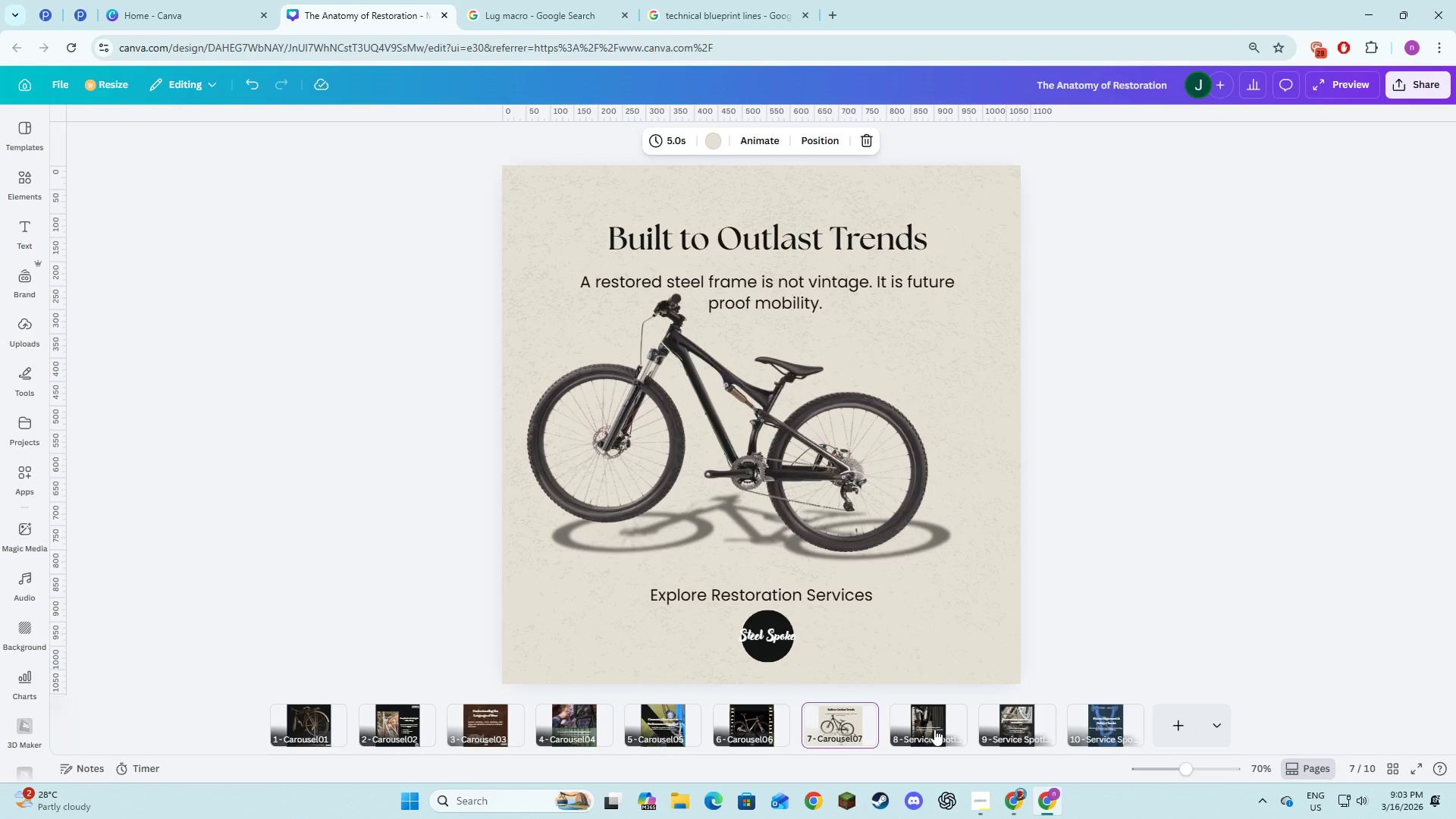 
left_click([934, 729])
 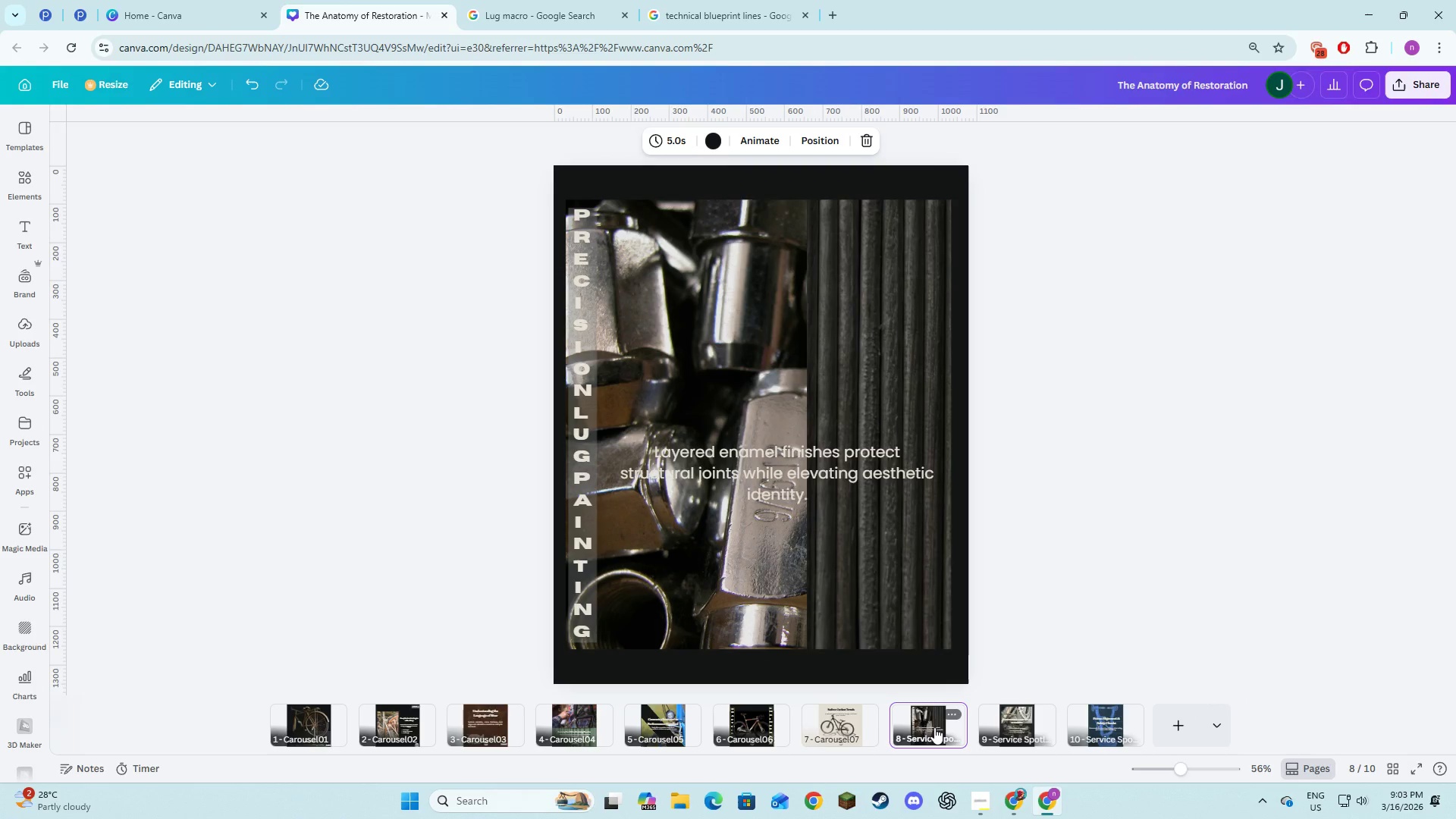 
key(Control+V)
 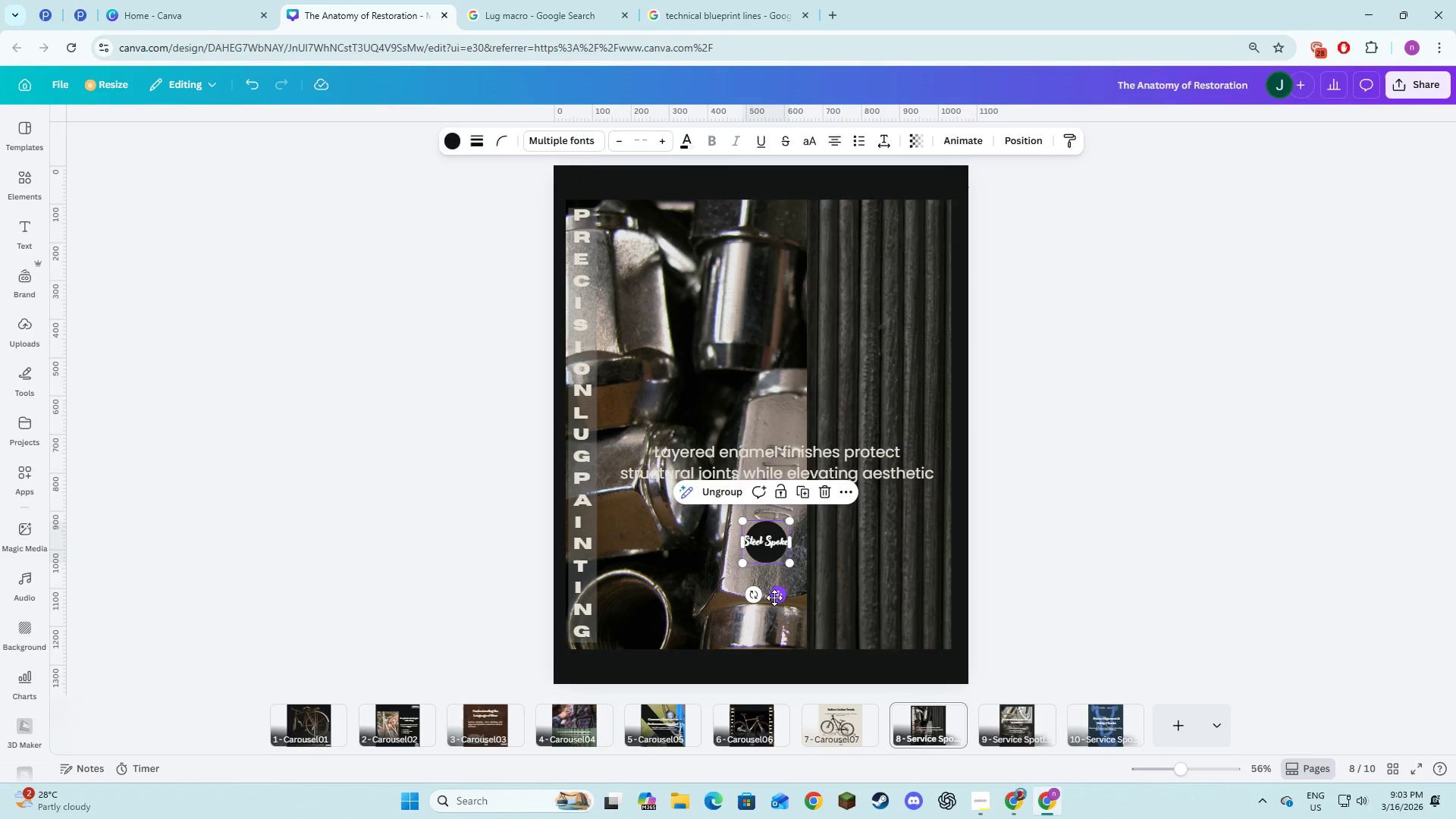 
left_click_drag(start_coordinate=[774, 598], to_coordinate=[783, 702])
 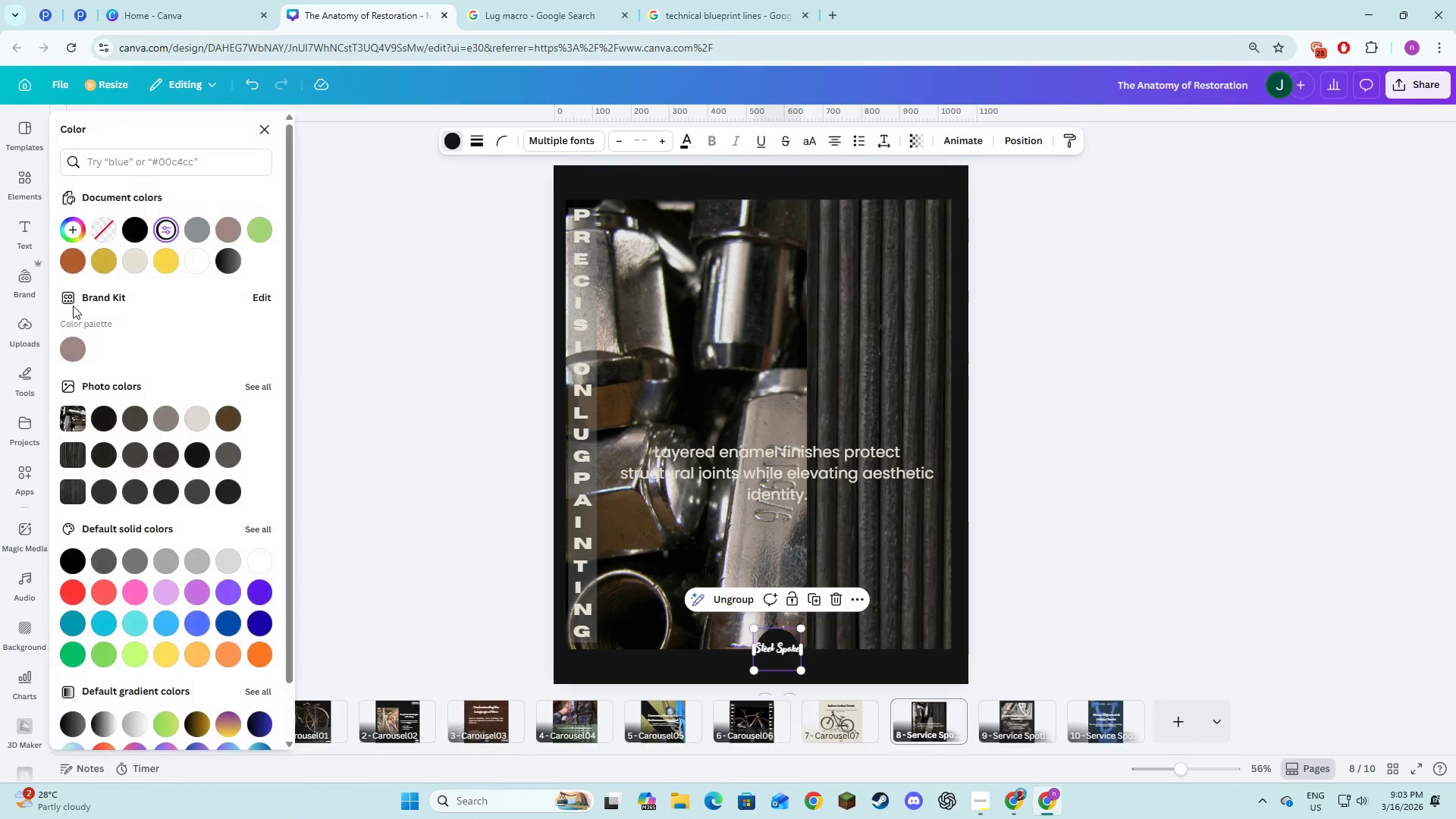 
left_click([131, 269])
 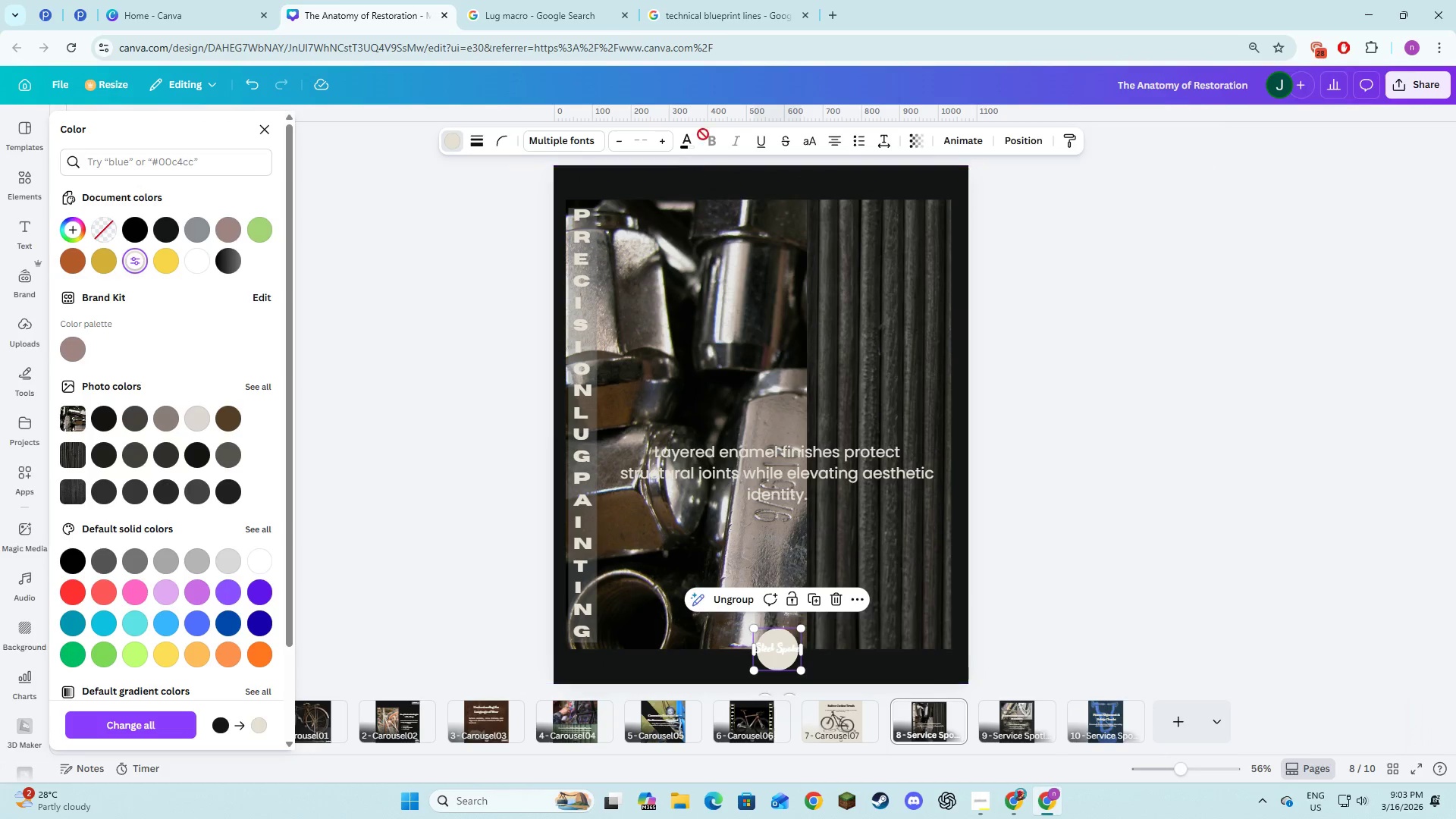 
left_click([685, 134])
 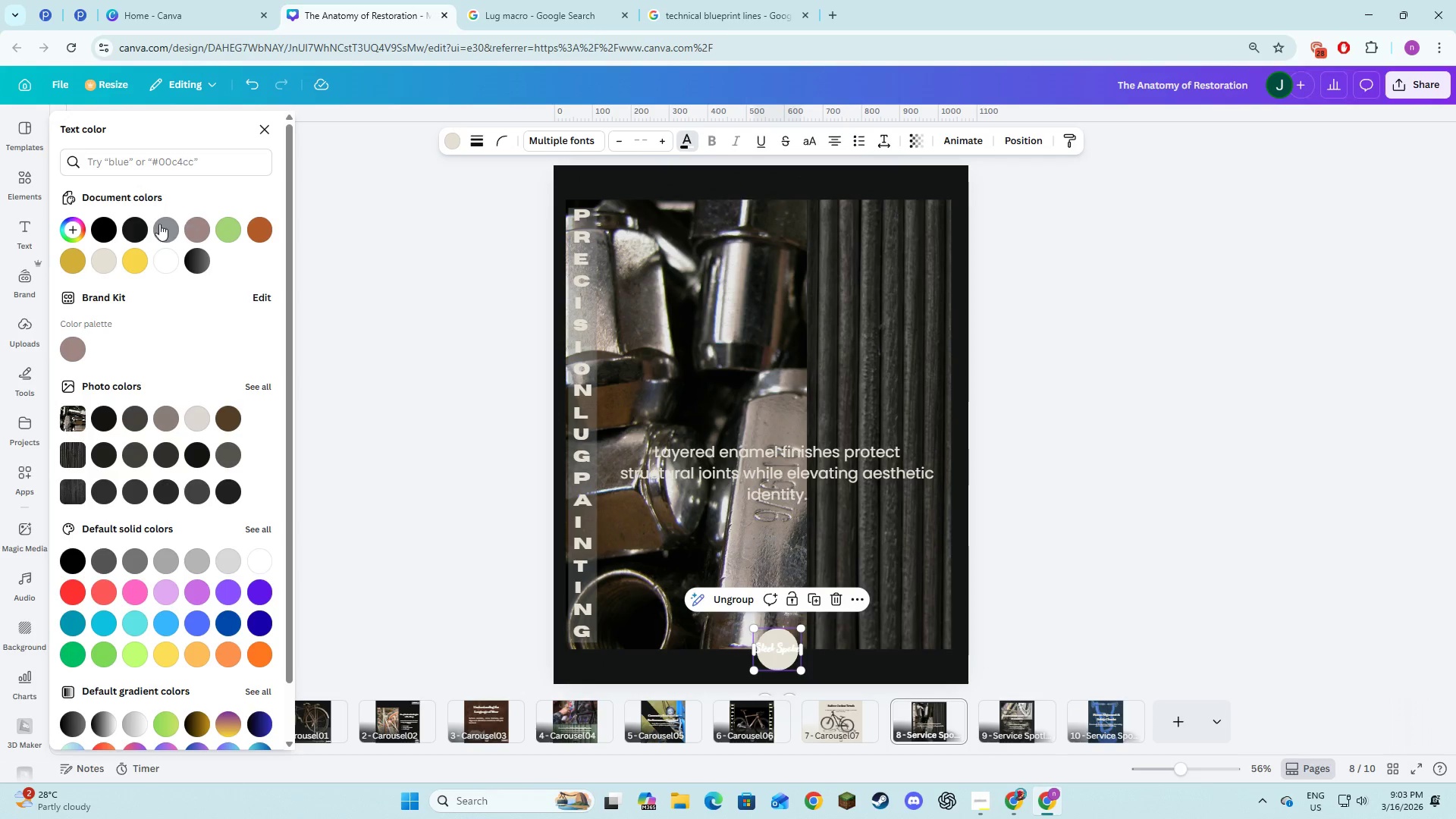 
left_click([137, 231])
 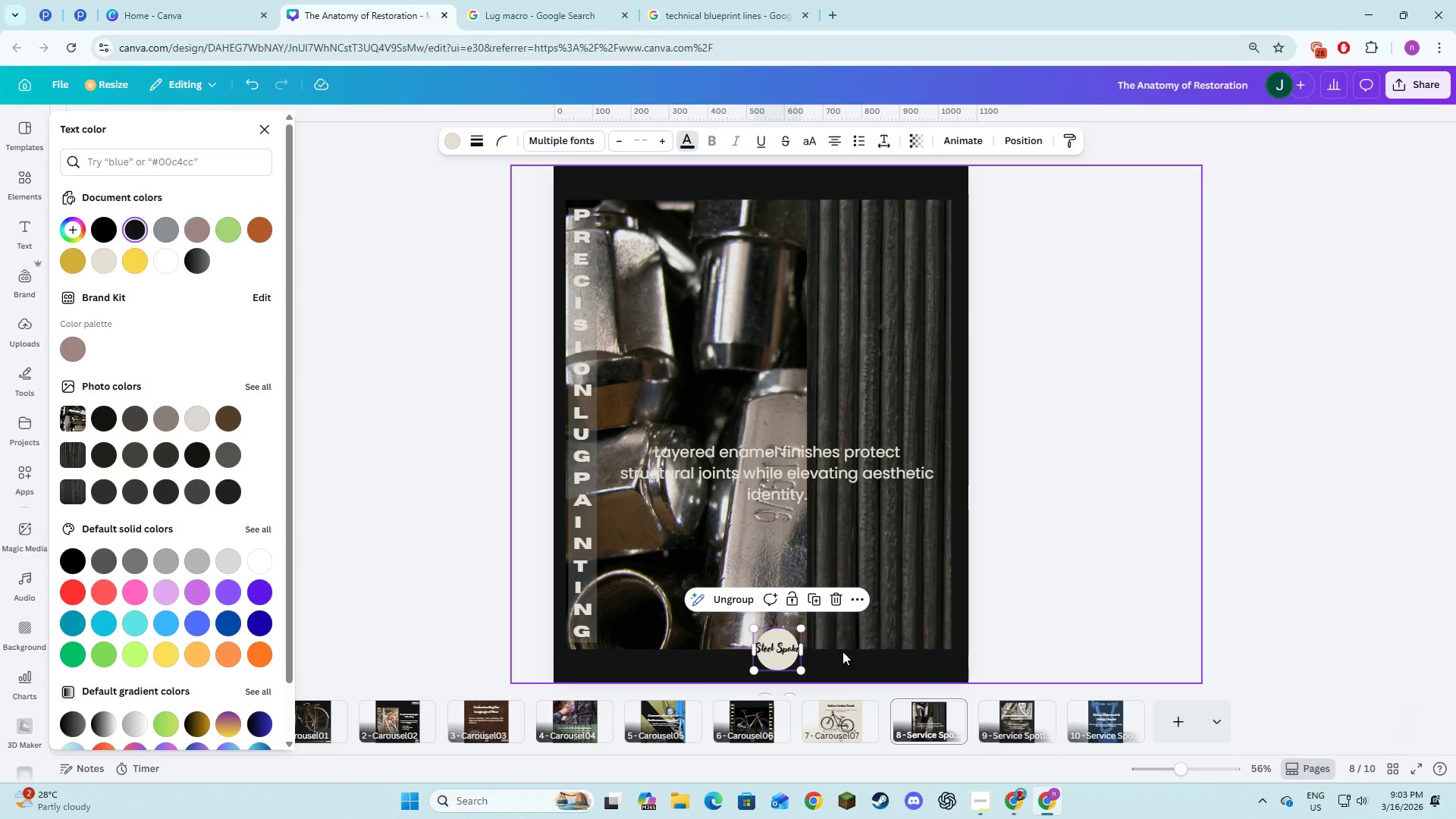 
left_click([1020, 723])
 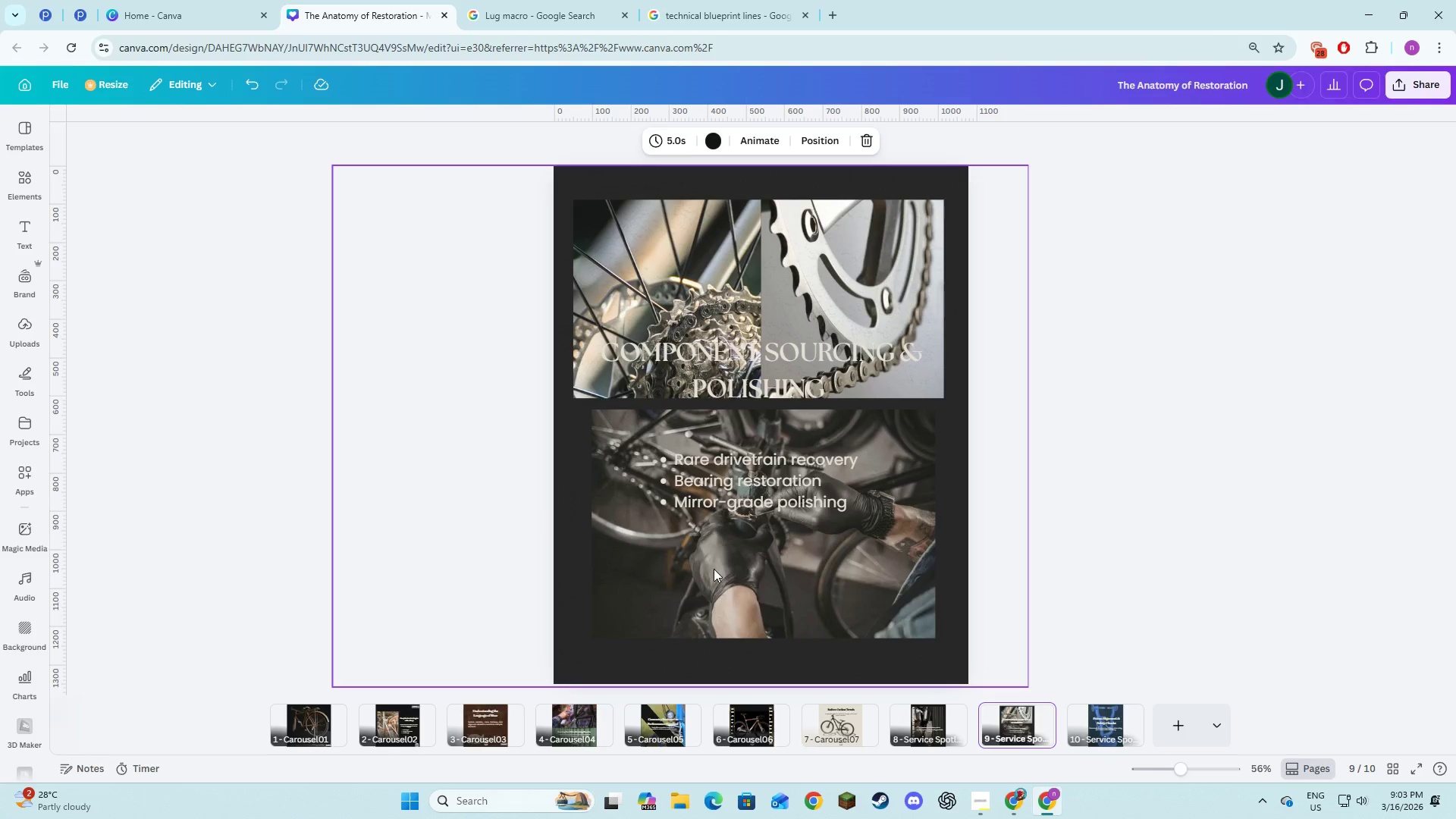 
key(Control+C)
 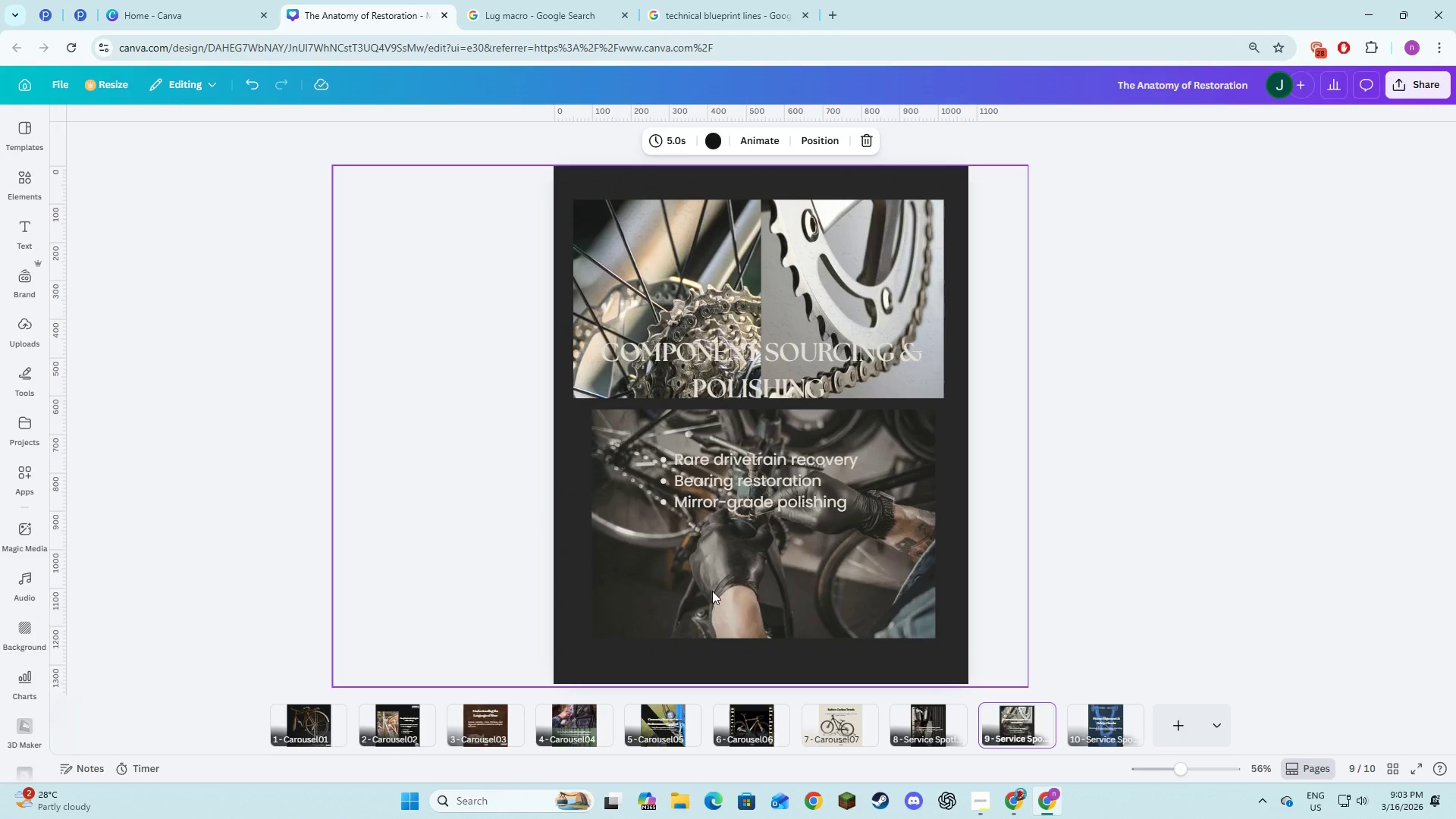 
key(Control+V)
 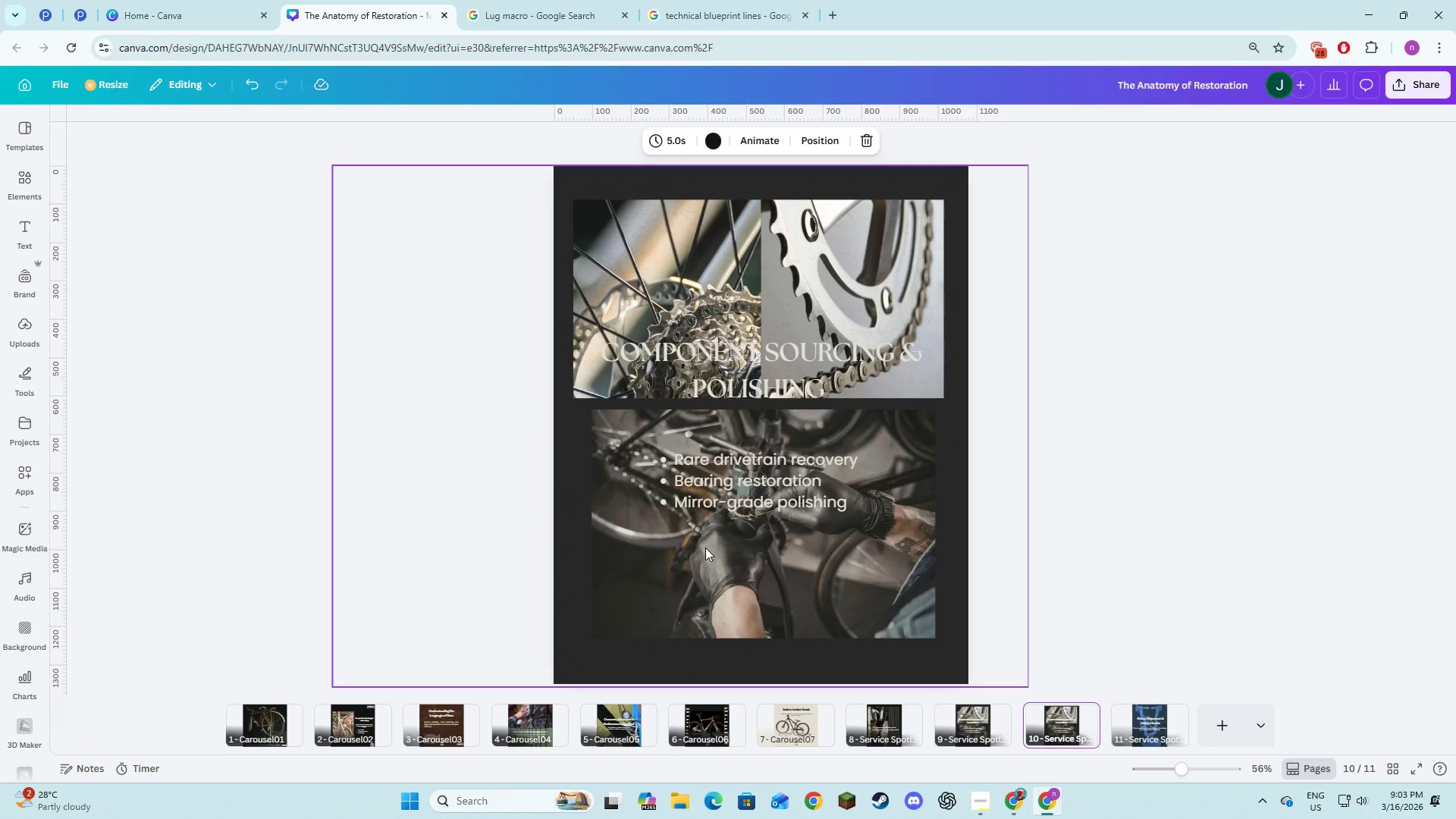 
key(Control+ControlLeft)
 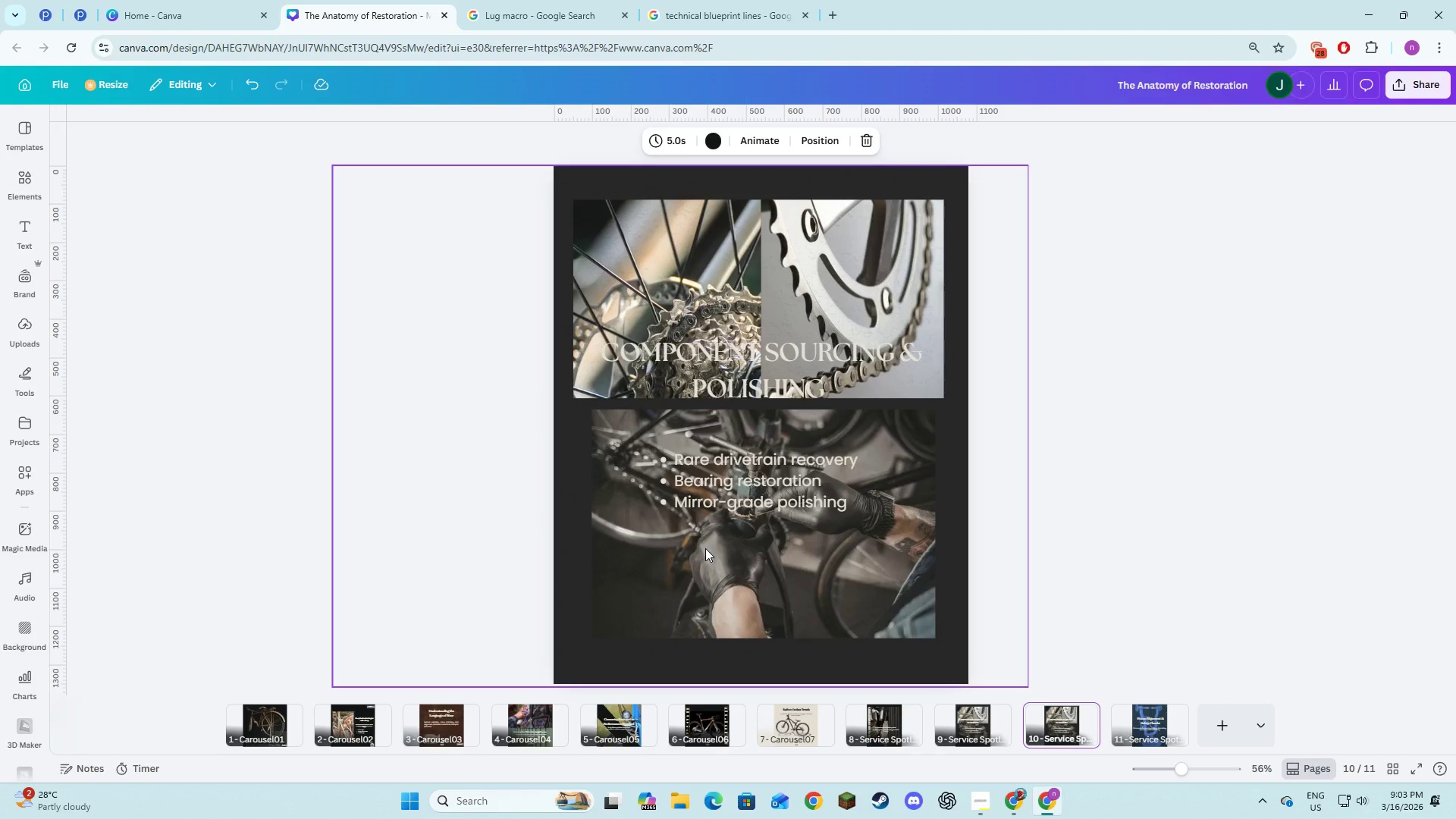 
key(Control+Z)
 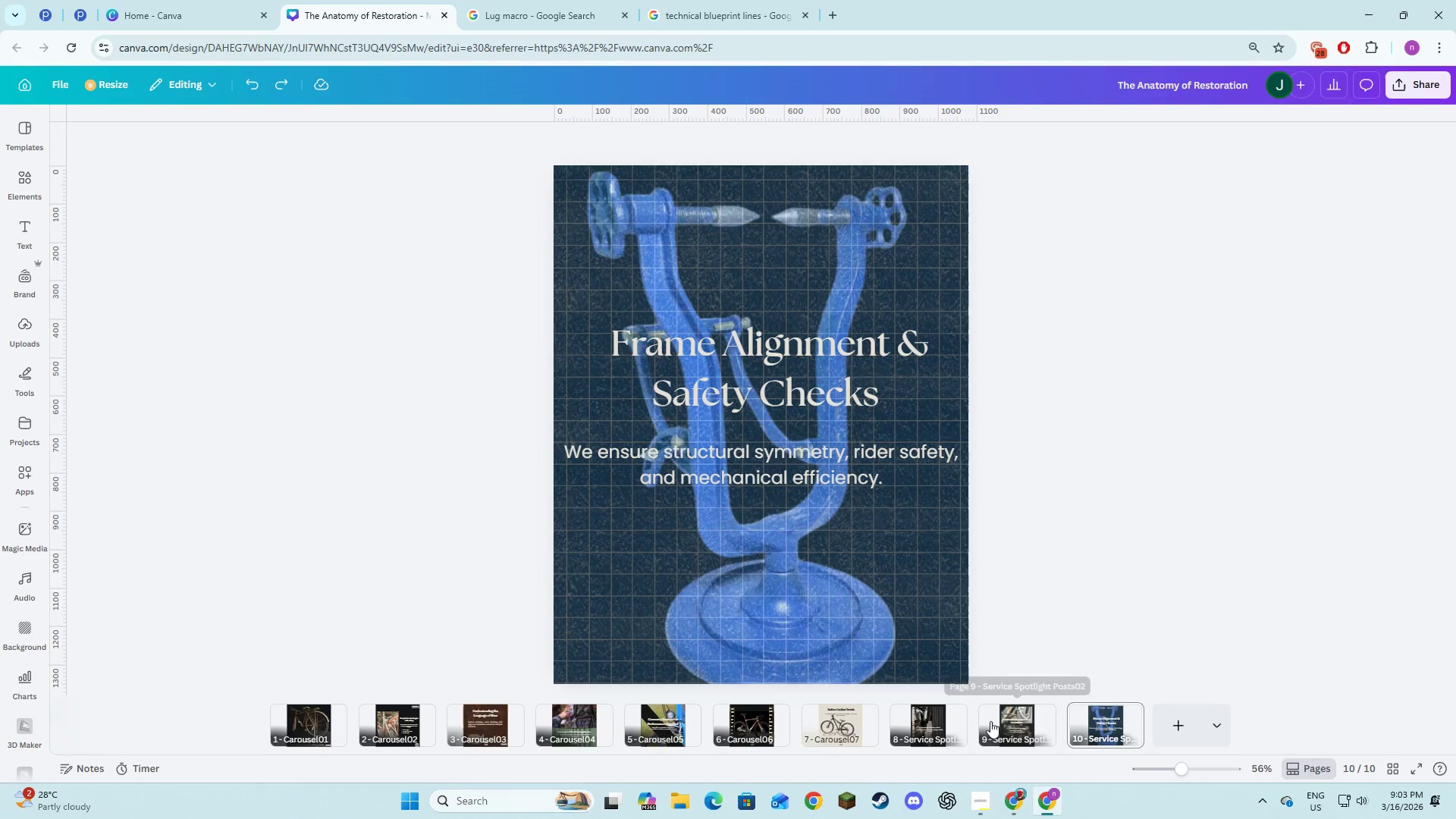 
hold_key(key=MetaLeft, duration=0.94)
 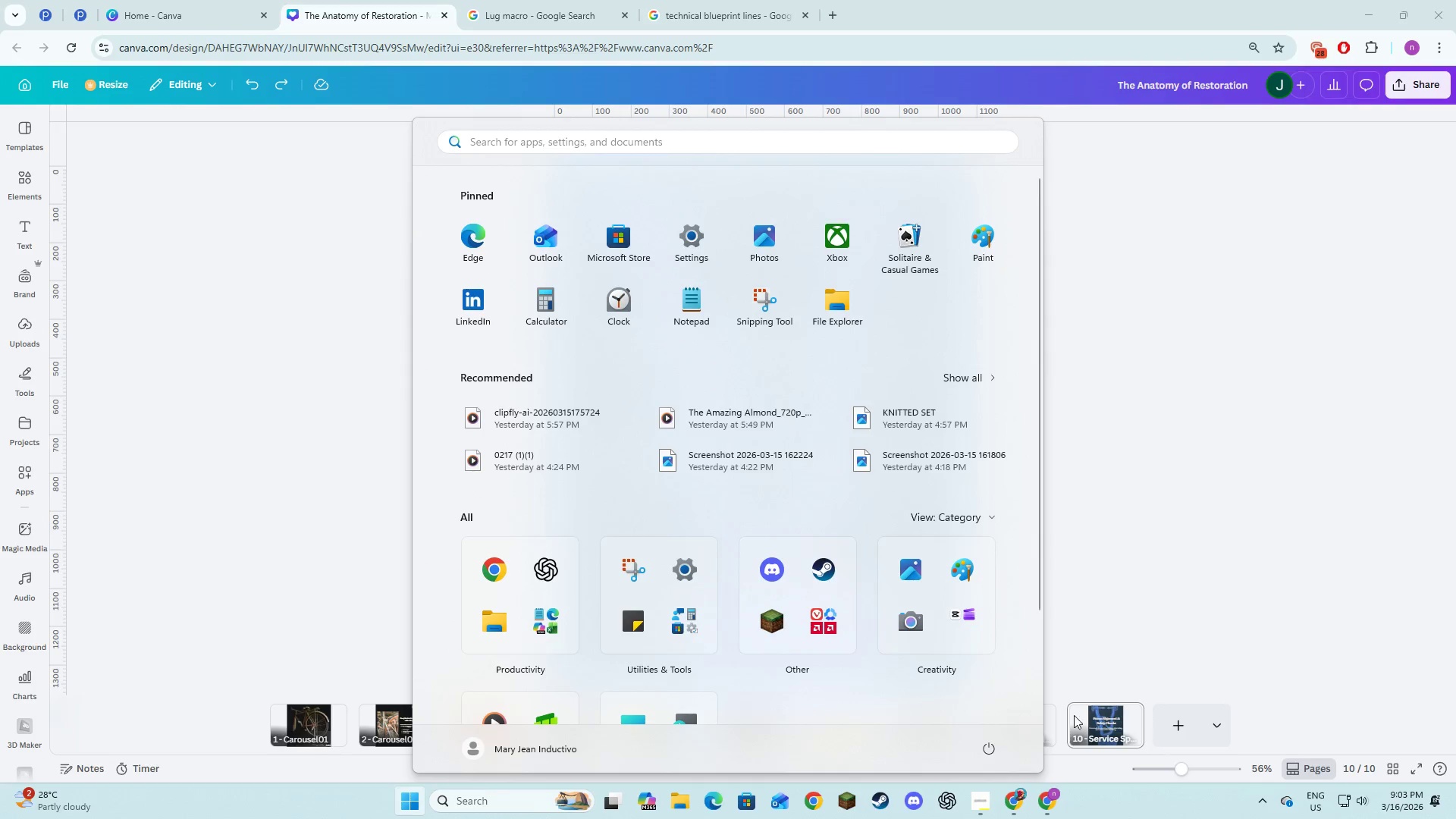 
left_click([1092, 664])
 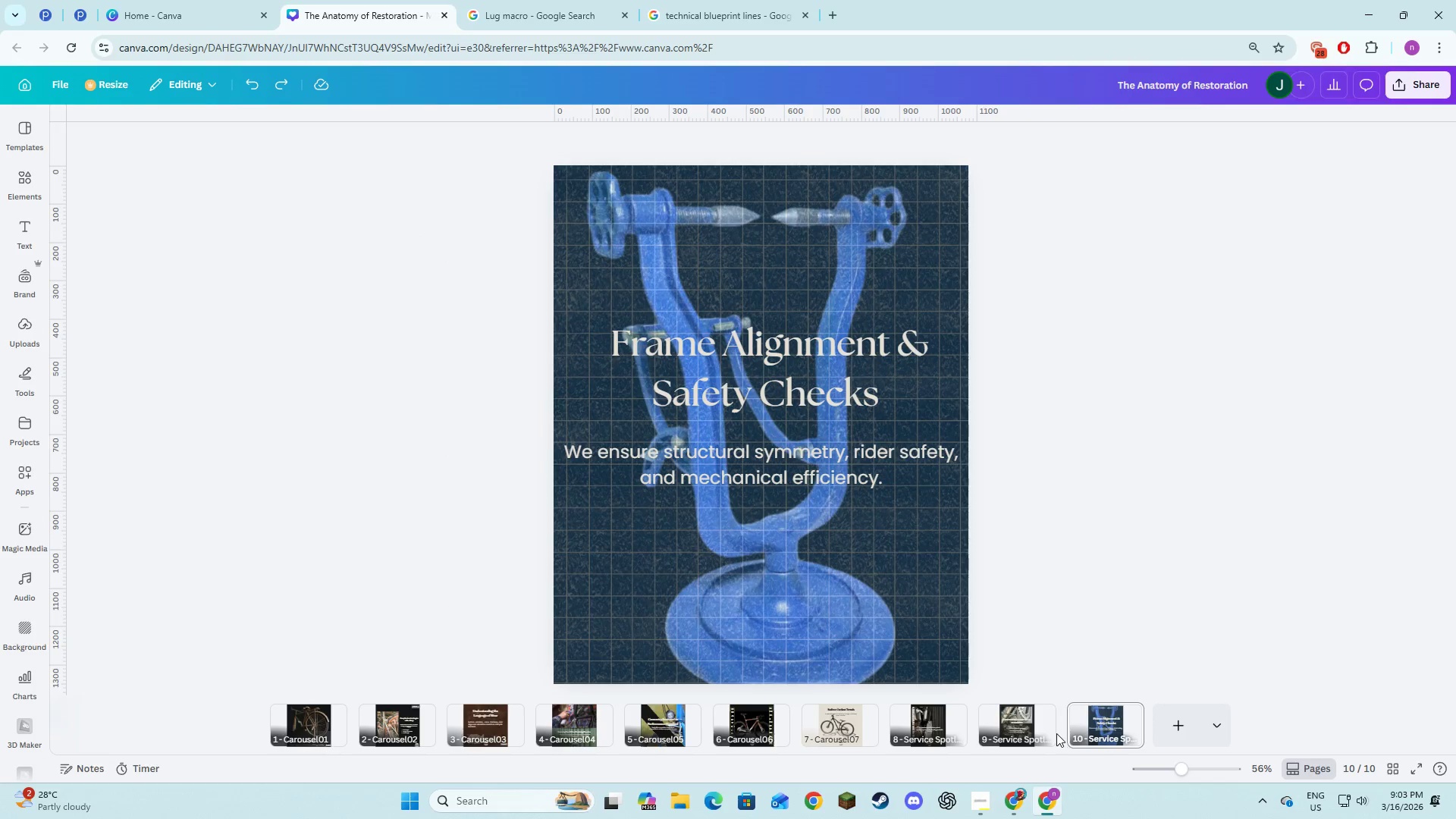 
left_click([1056, 733])
 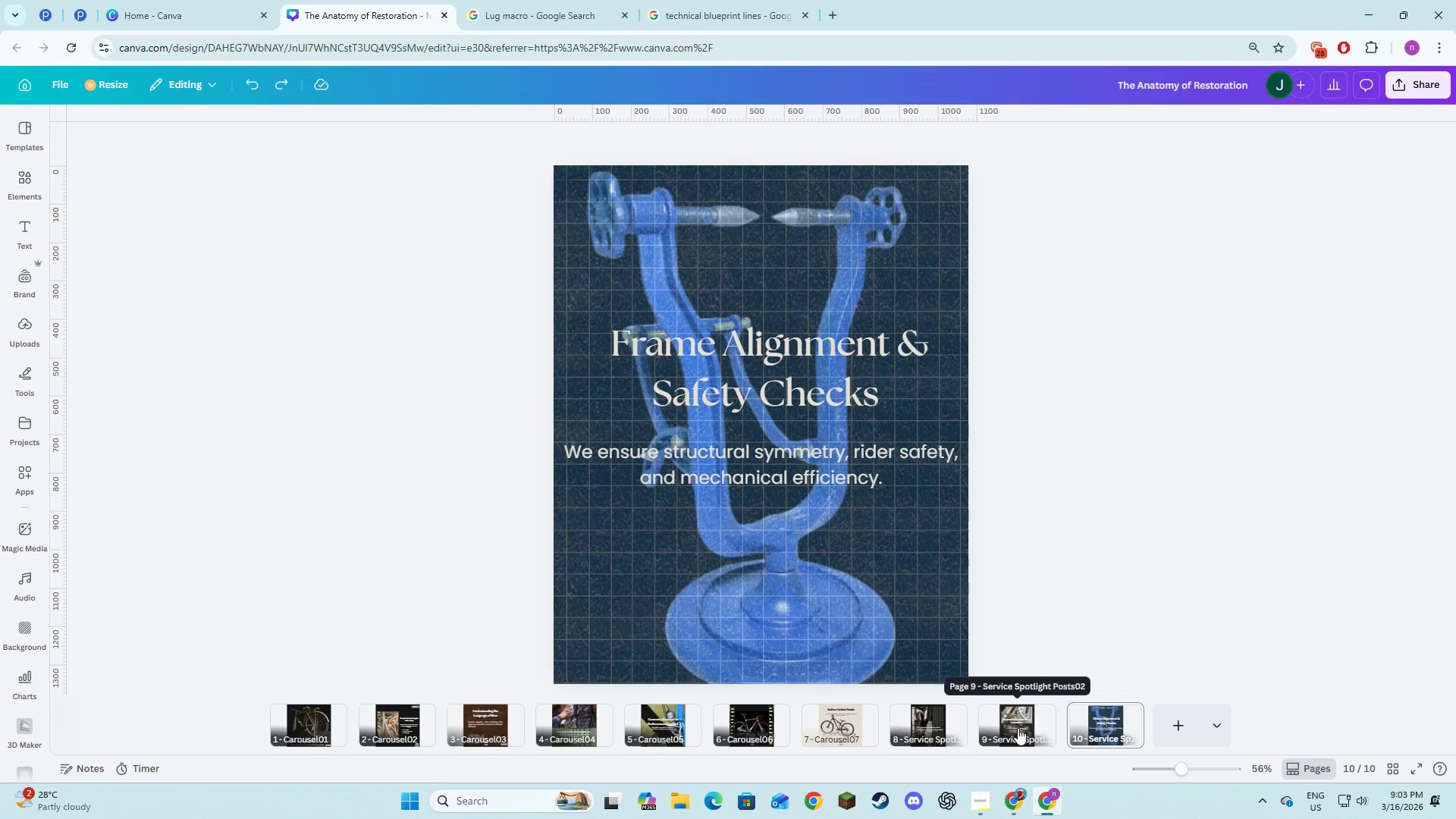 
left_click([1018, 728])
 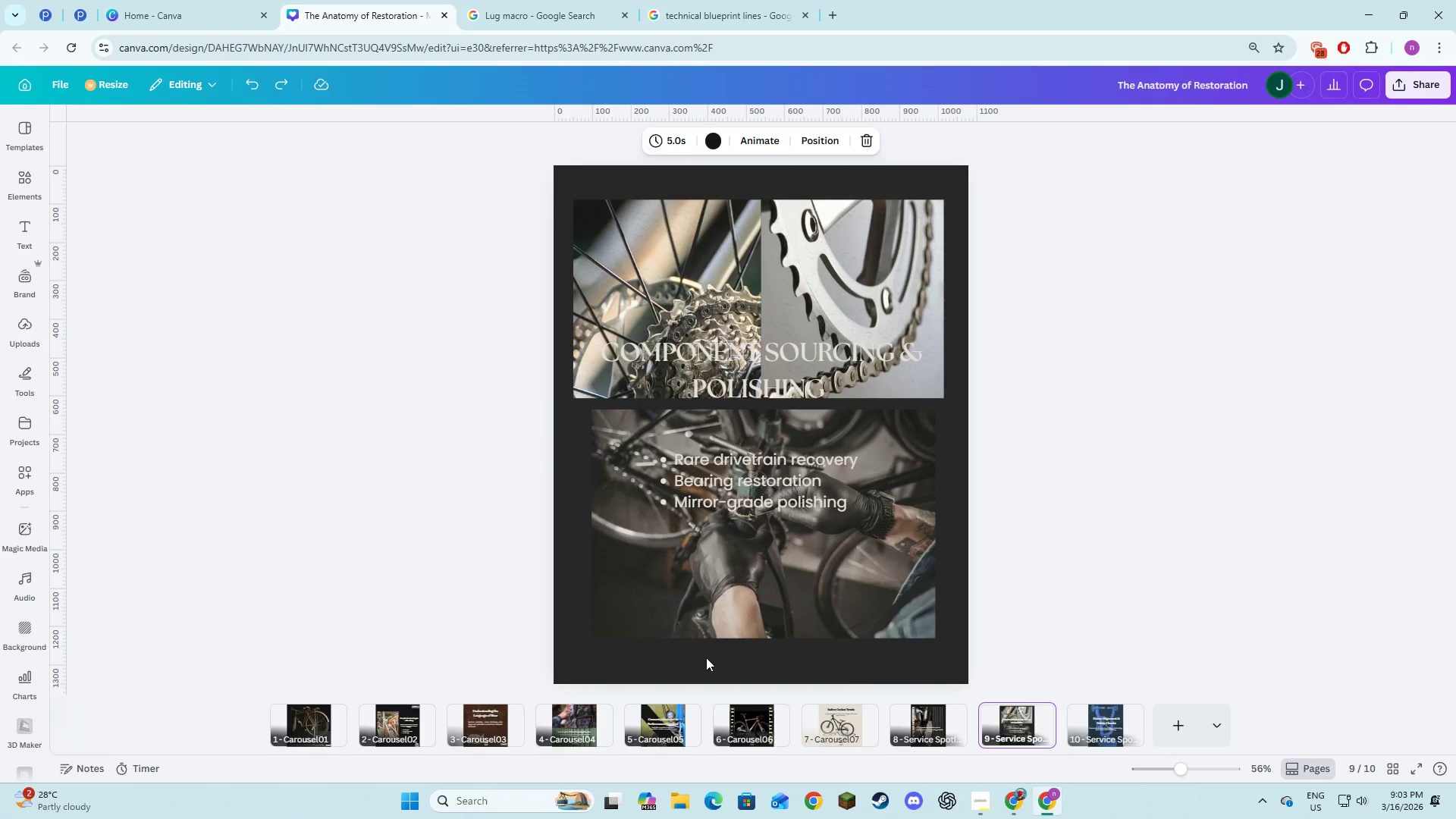 
key(Meta+V)
 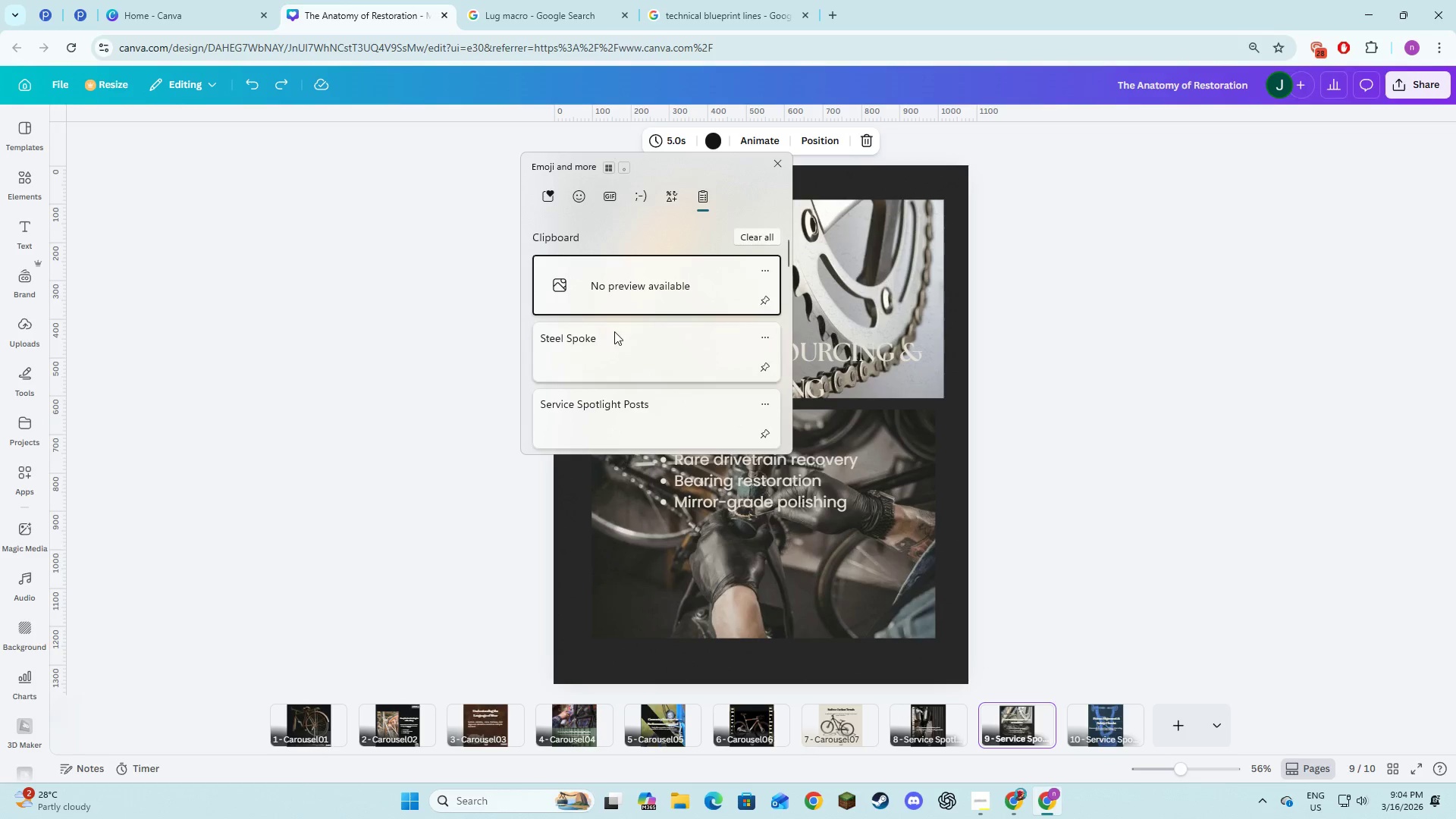 
left_click([604, 351])
 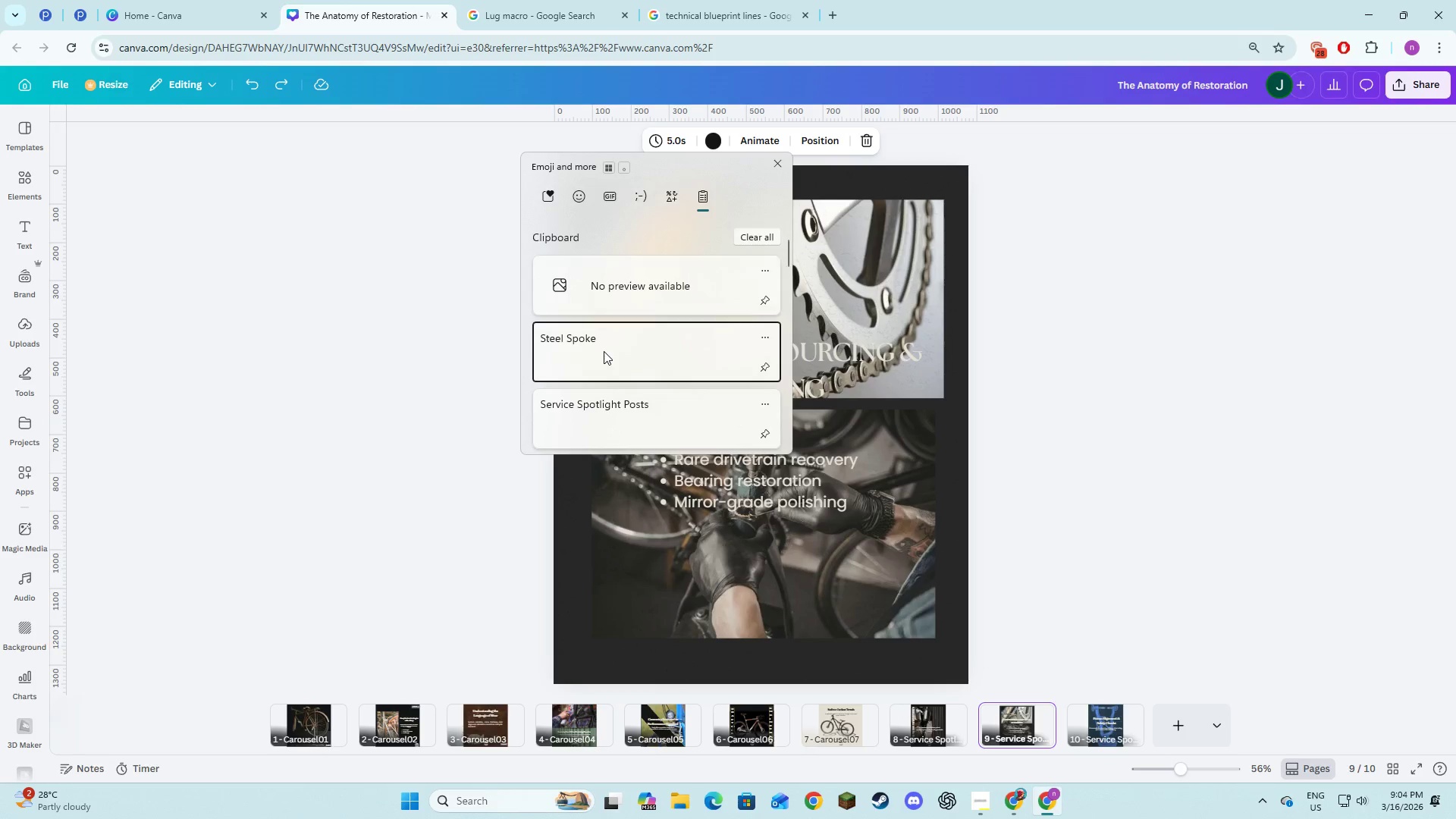 
key(Control+ControlLeft)
 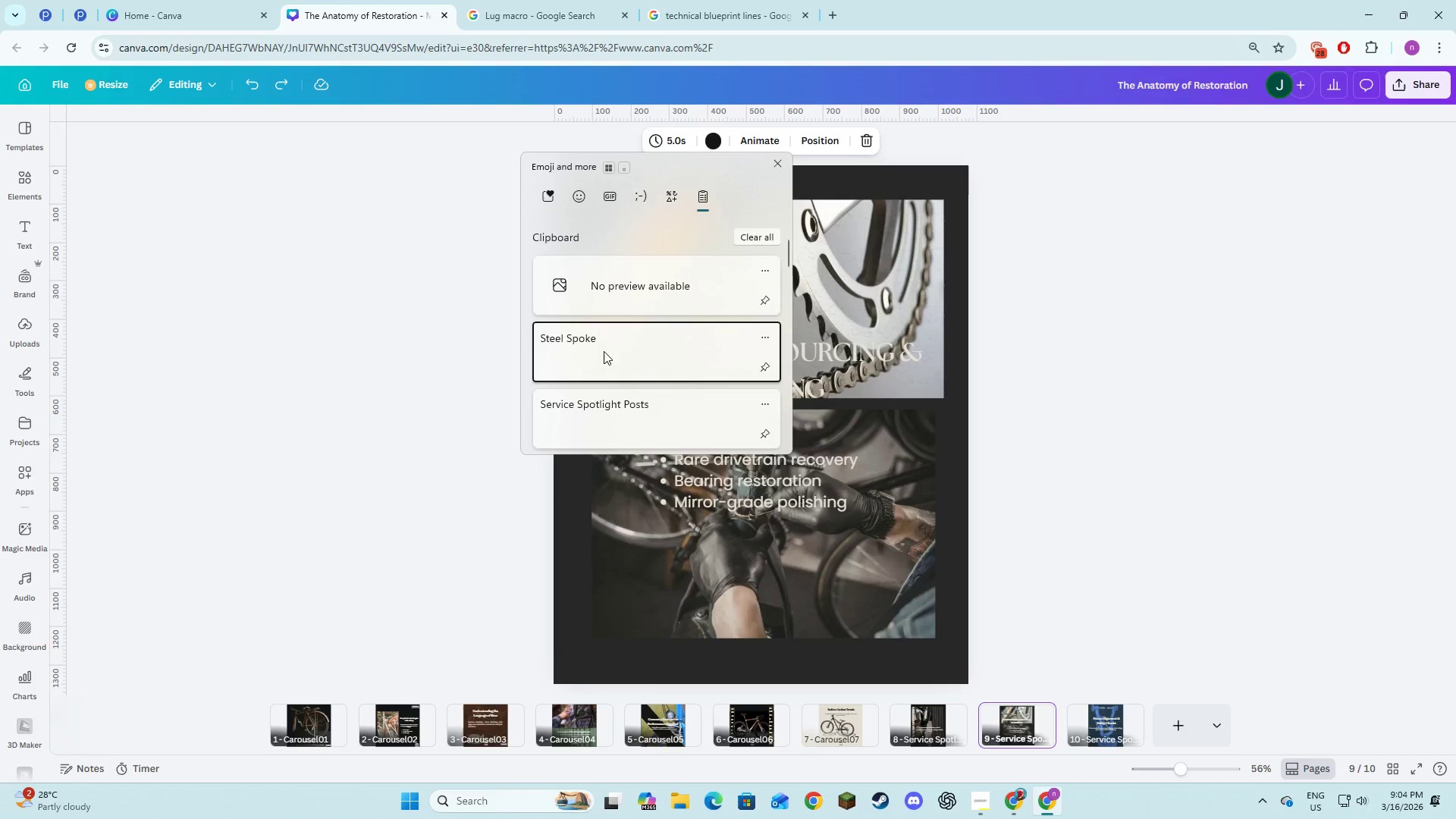 
hold_key(key=V, duration=12.61)
 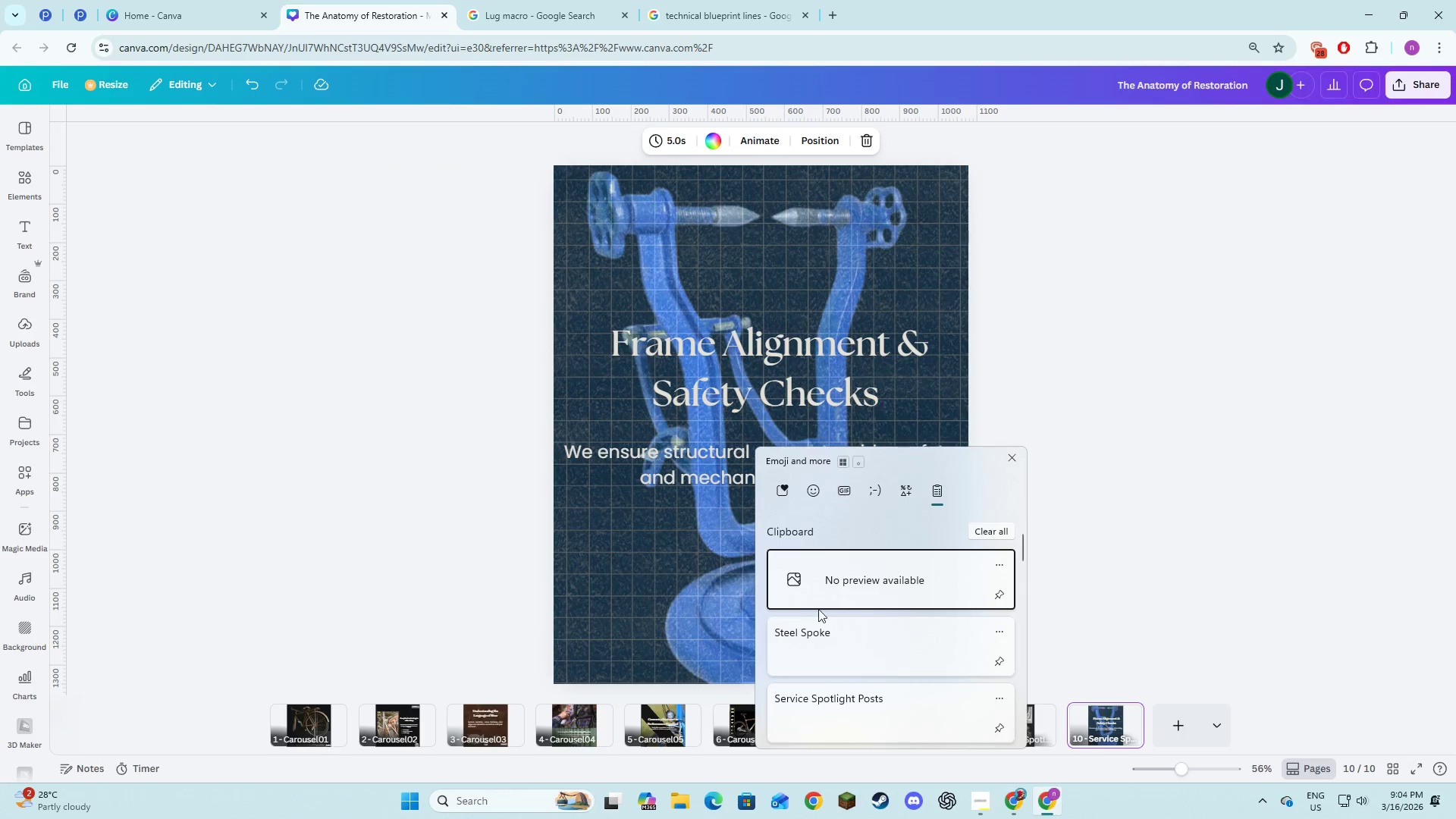 
left_click_drag(start_coordinate=[777, 596], to_coordinate=[780, 690])
 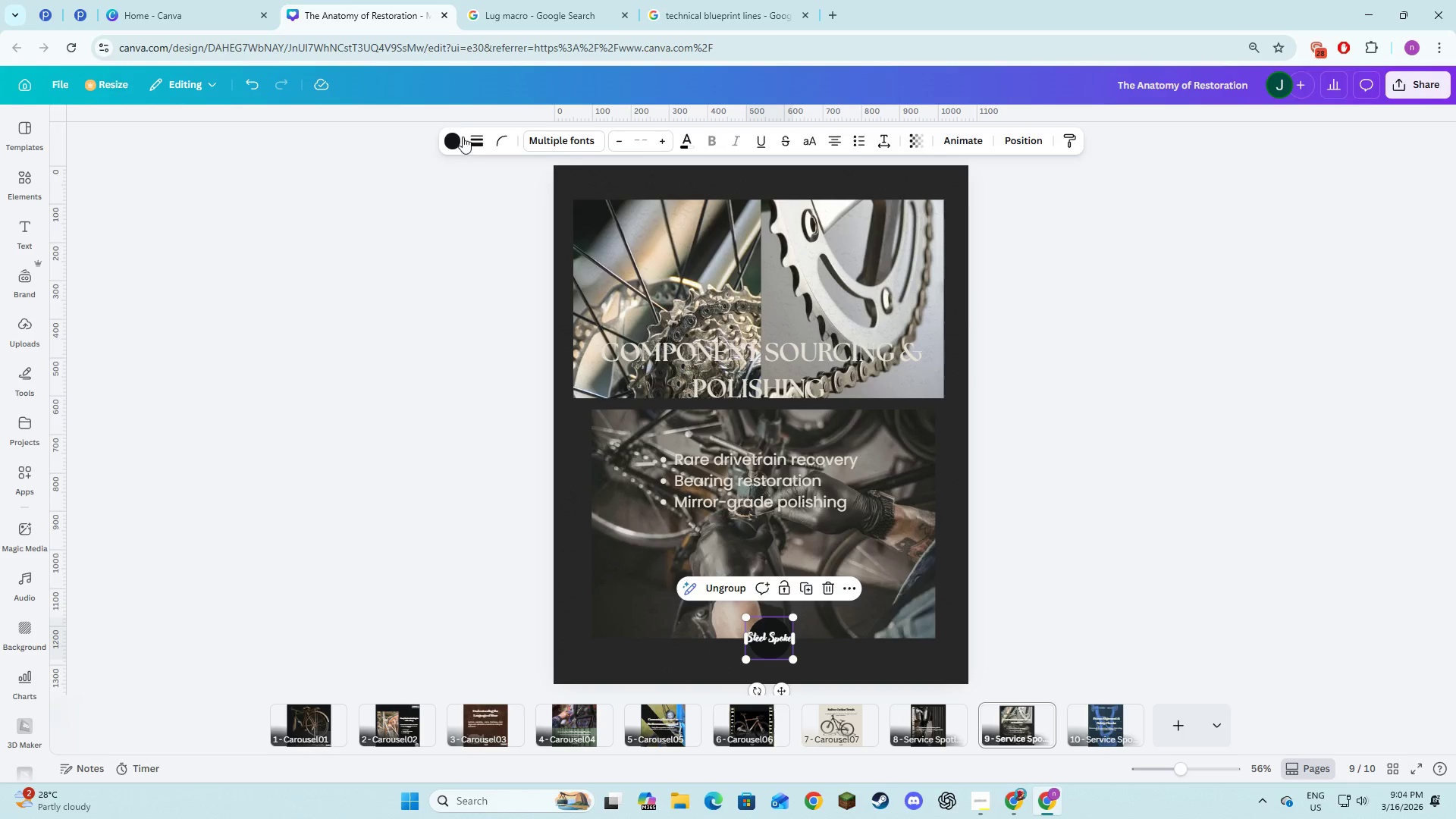 
left_click([460, 136])
 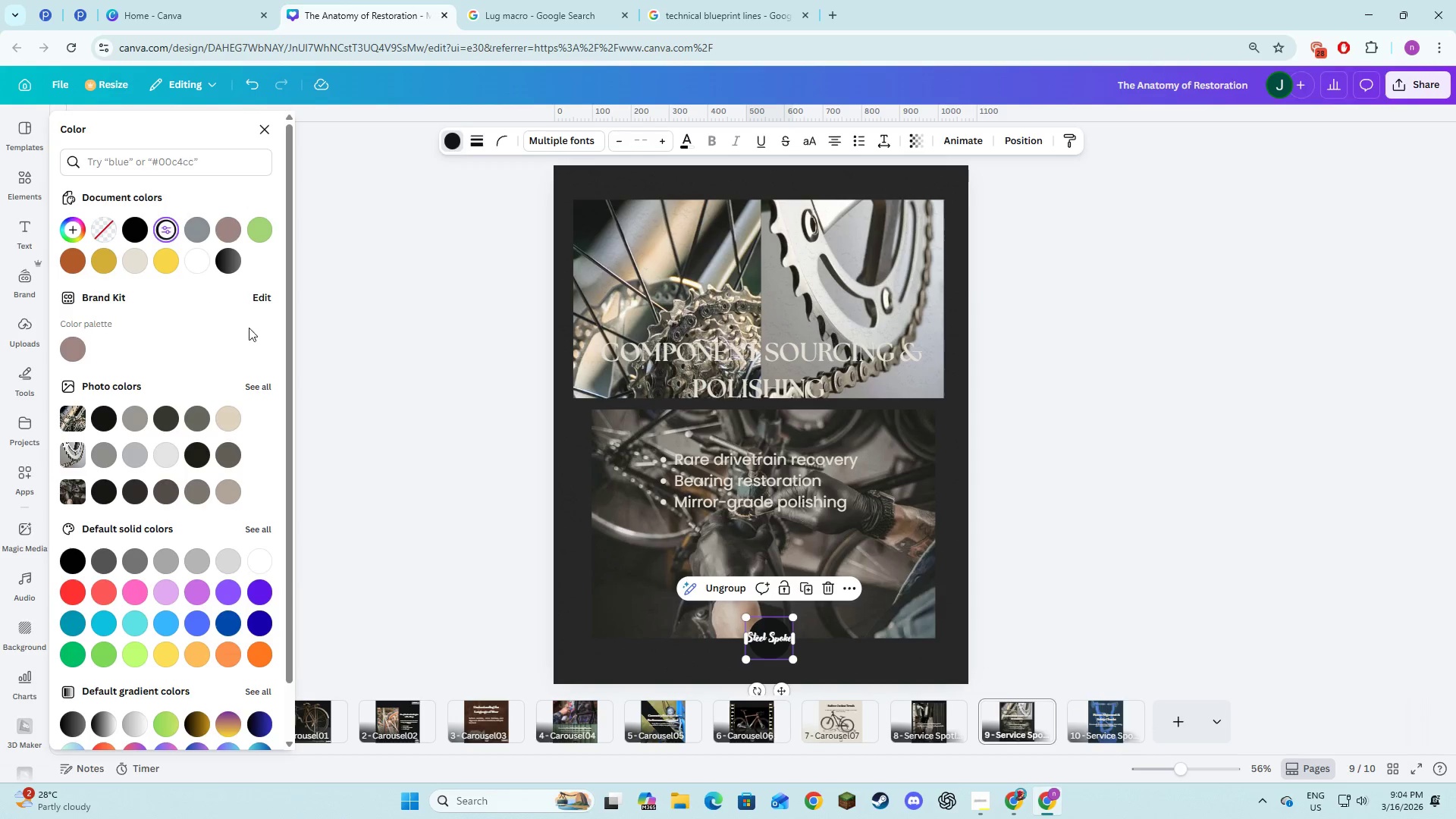 
double_click([379, 475])
 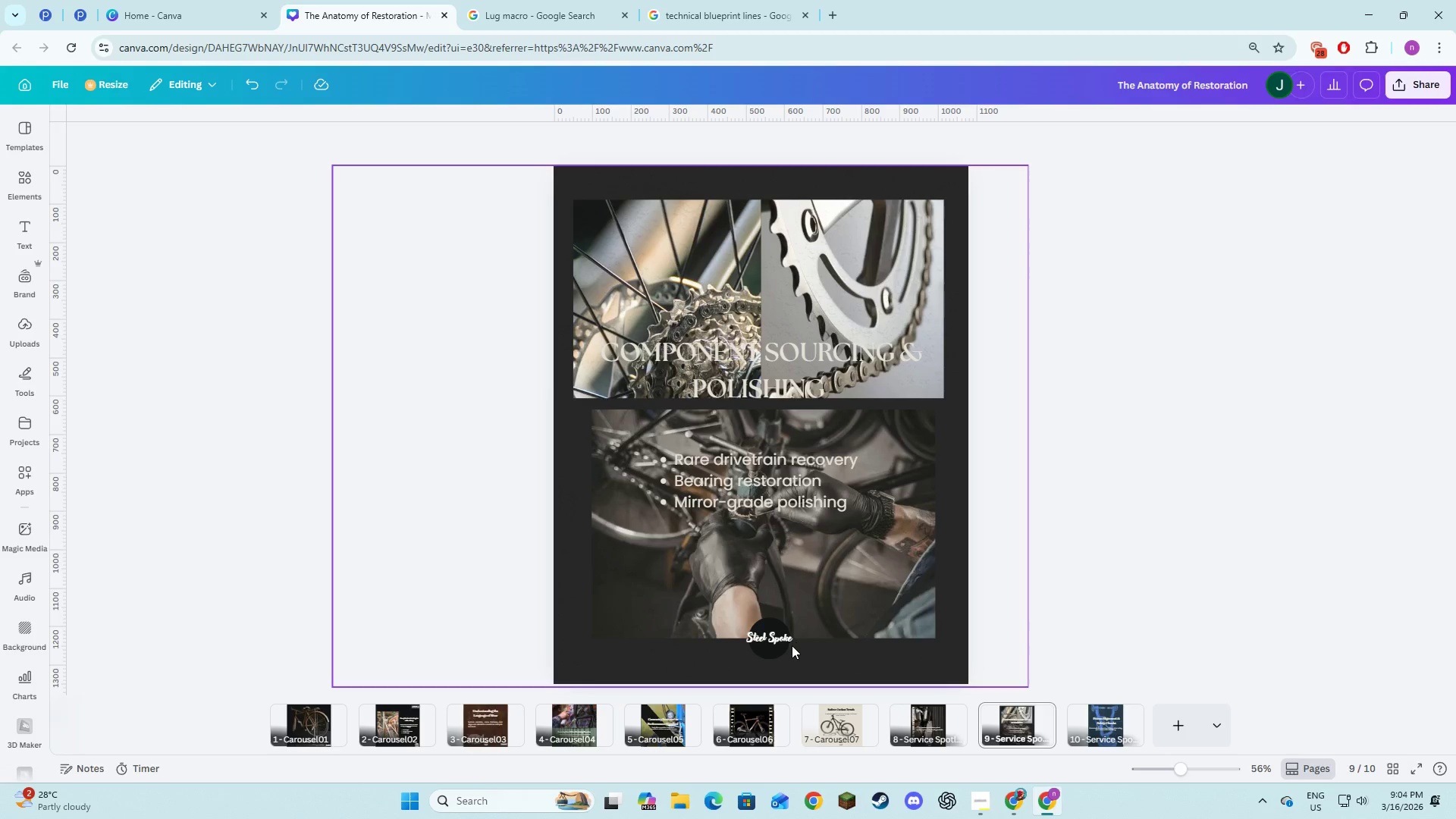 
left_click([779, 647])
 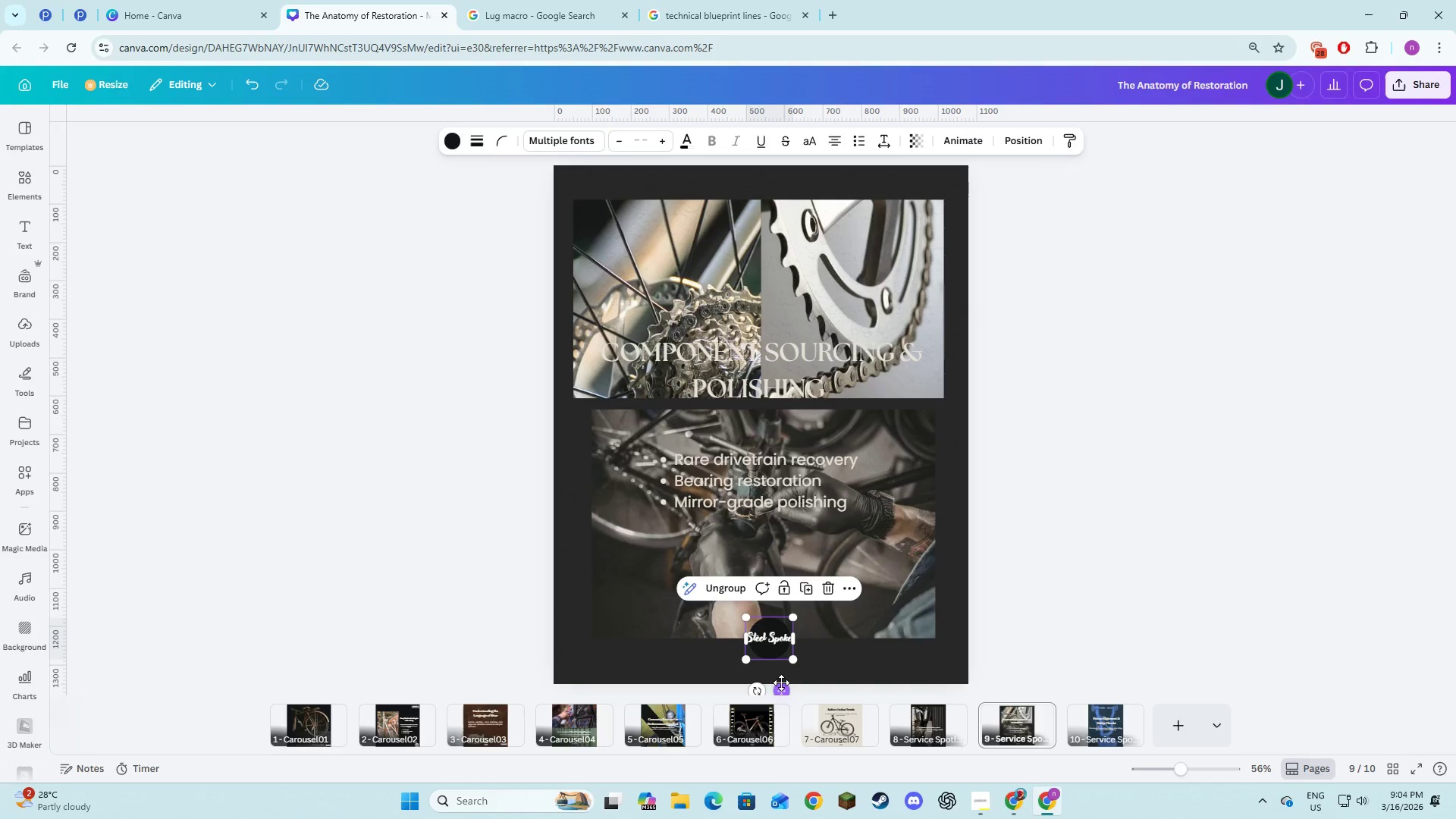 
left_click_drag(start_coordinate=[781, 684], to_coordinate=[781, 690])
 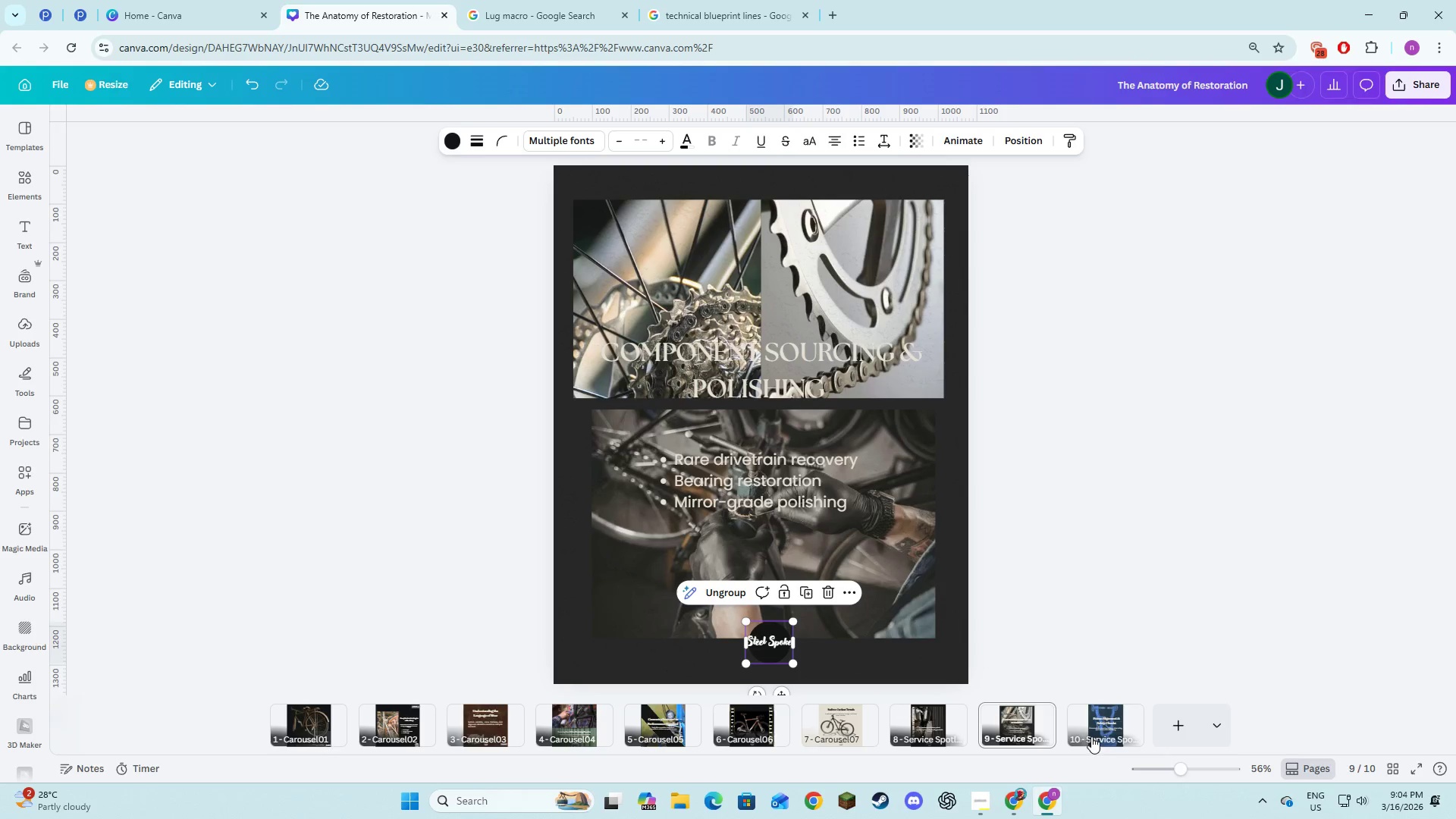 
left_click([1095, 729])
 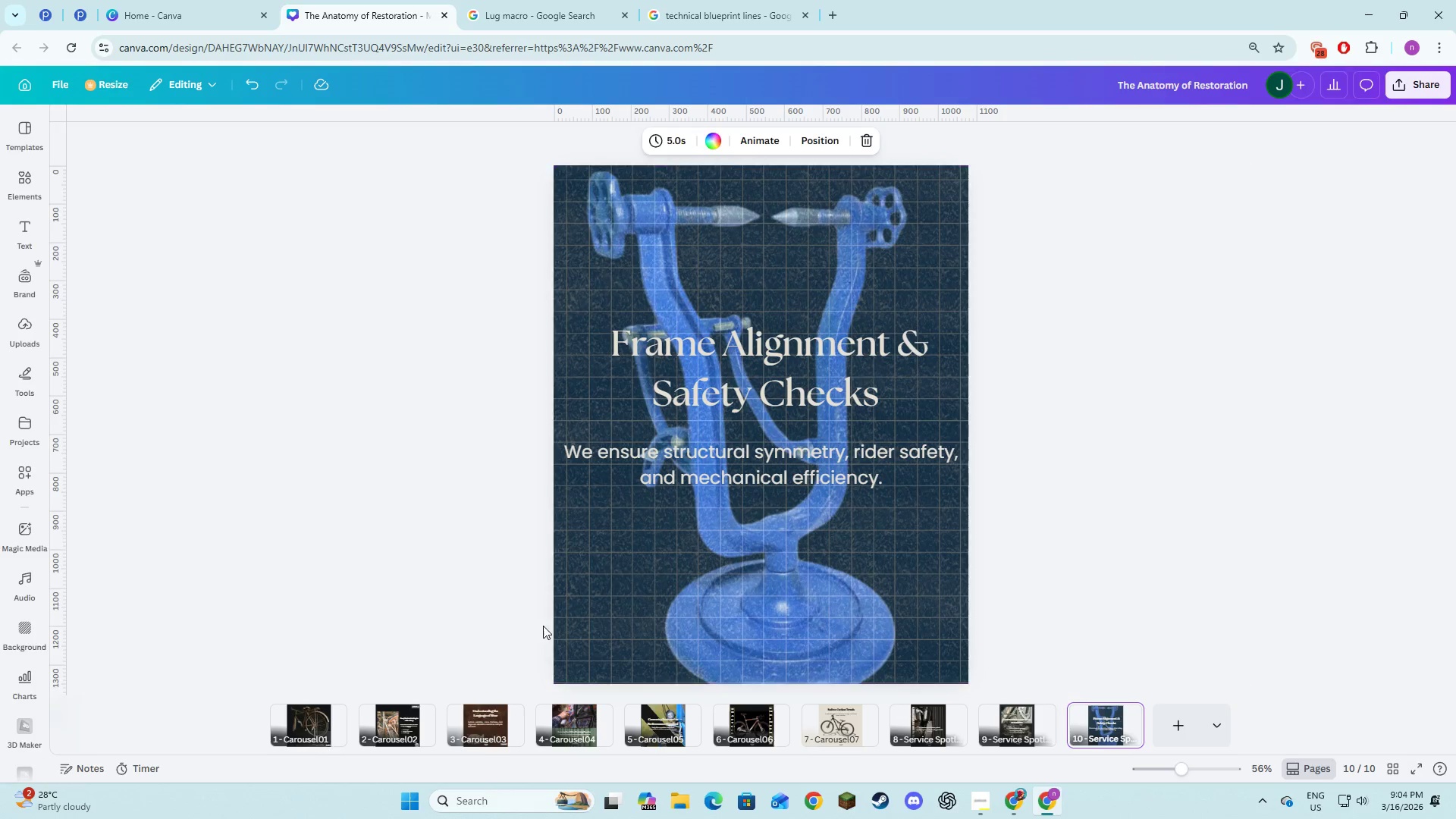 
hold_key(key=MetaLeft, duration=0.78)
 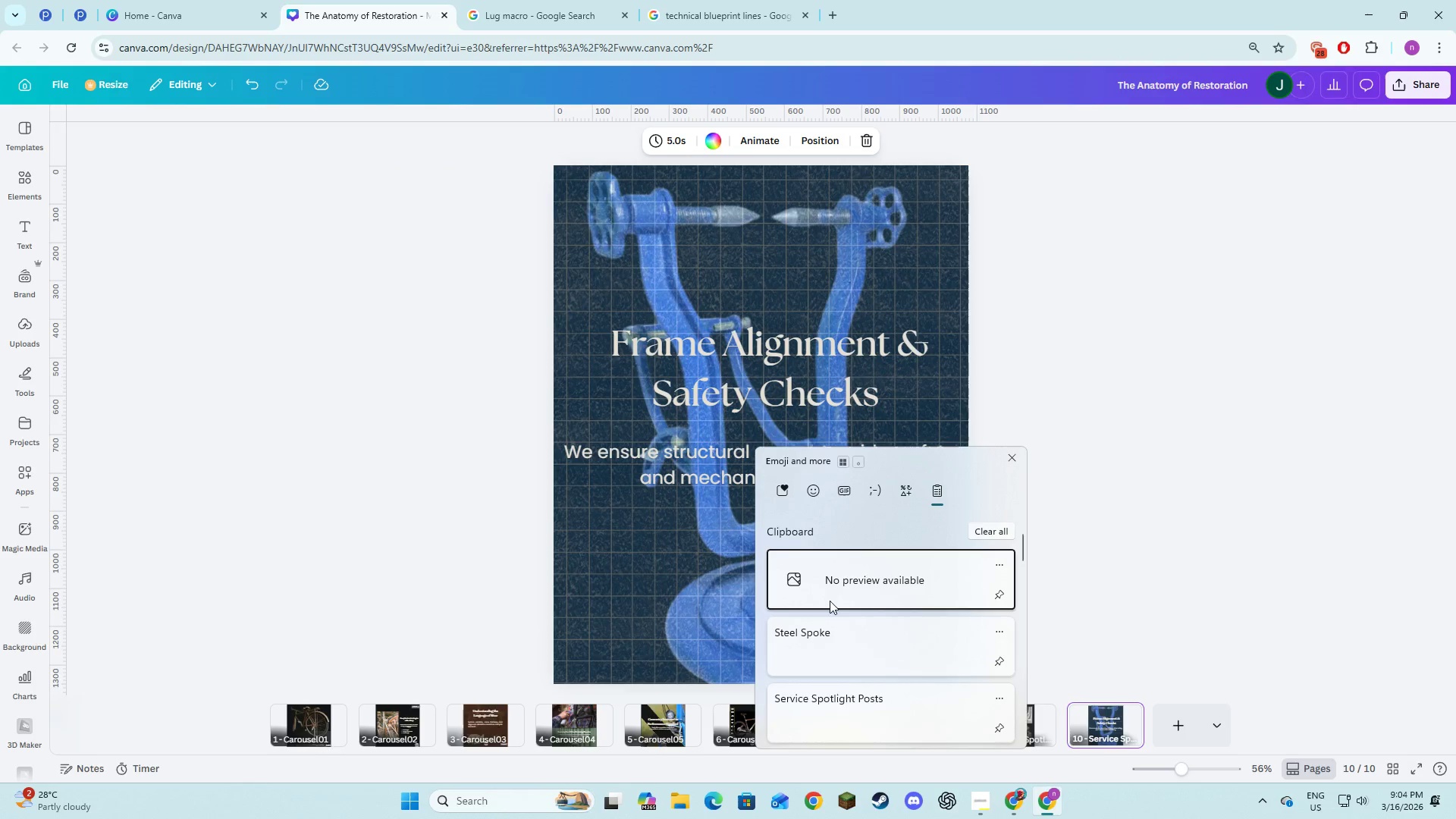 
left_click([831, 649])
 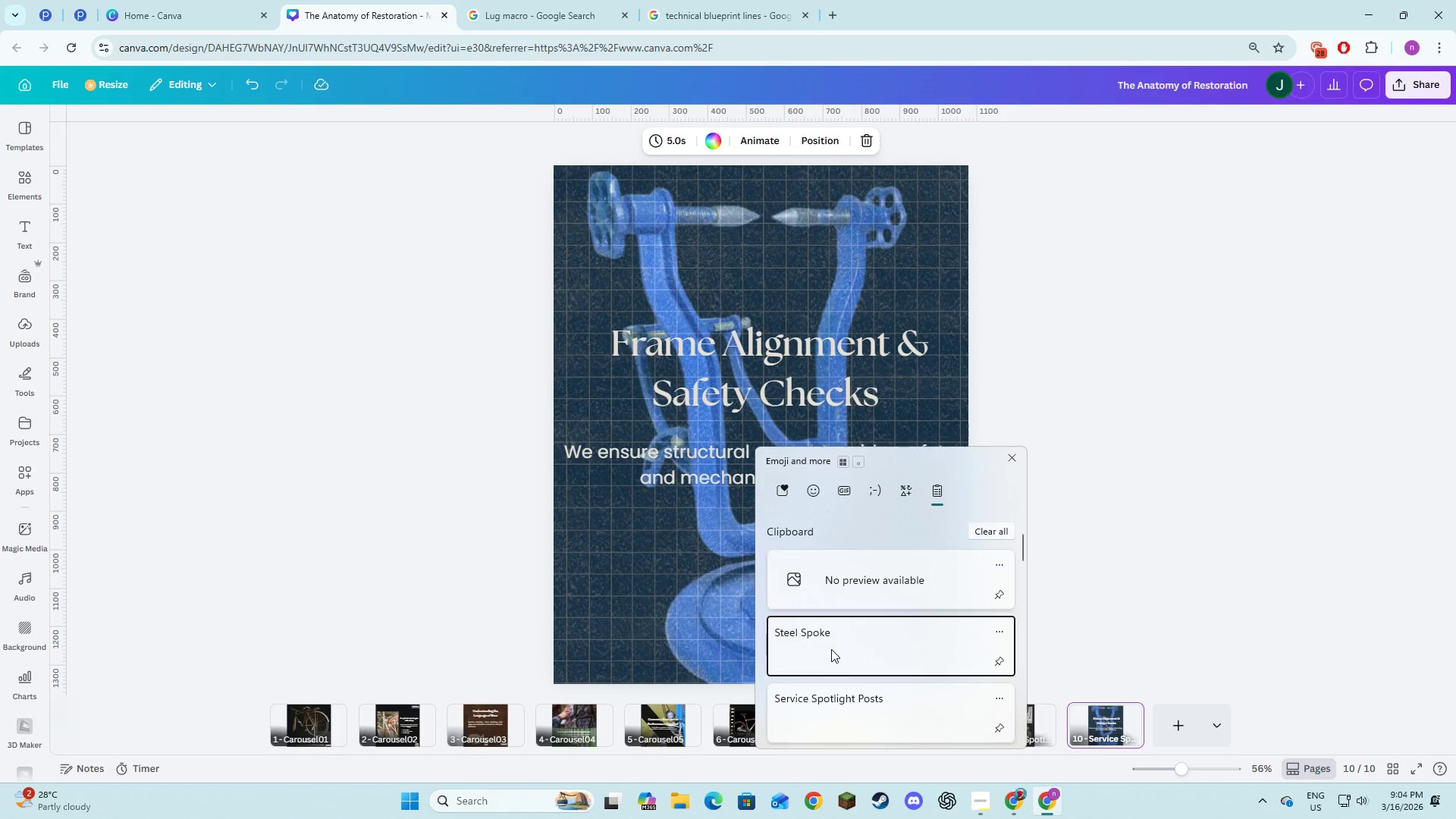 
key(Control+ControlLeft)
 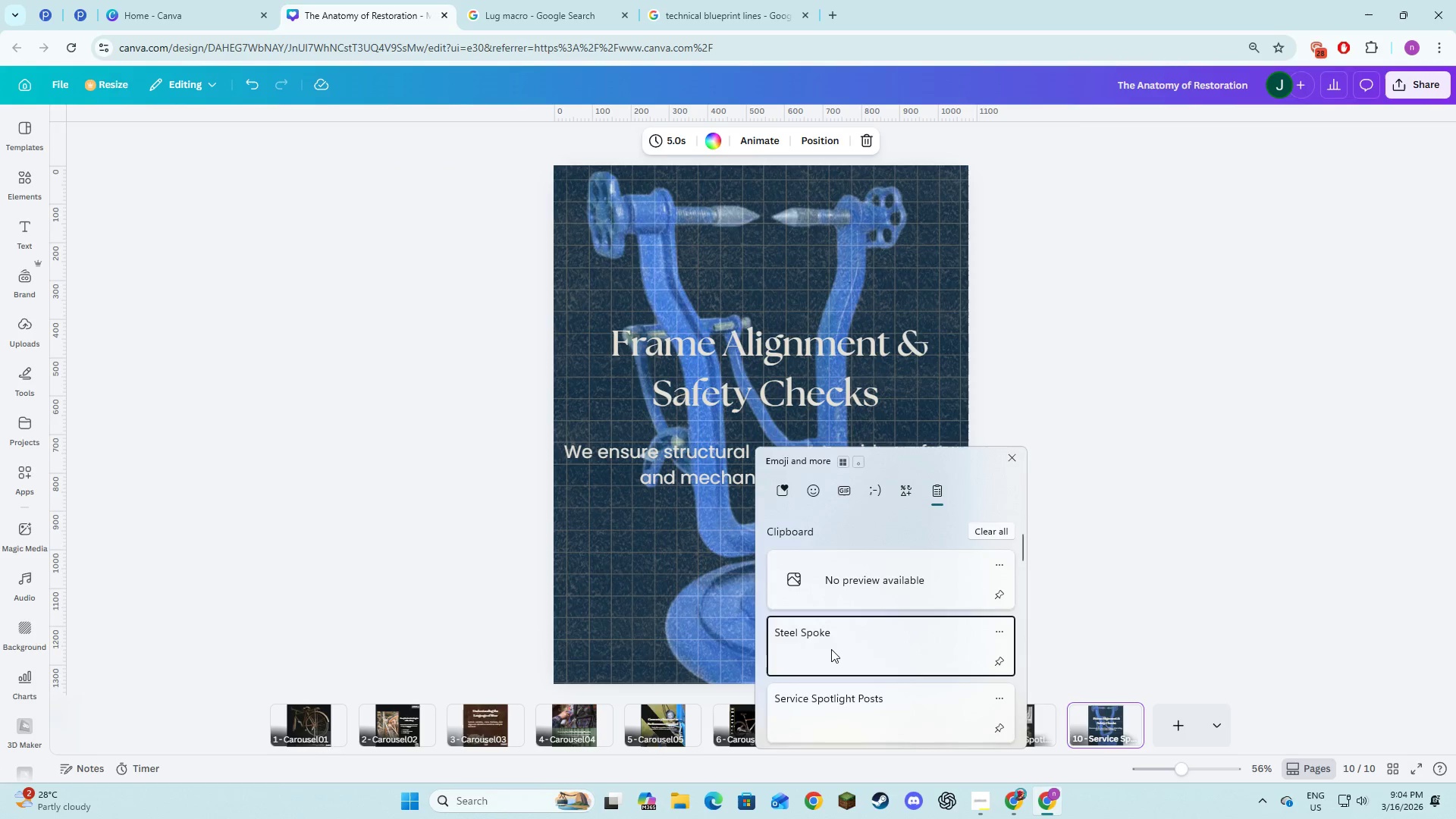 
key(Control+V)
 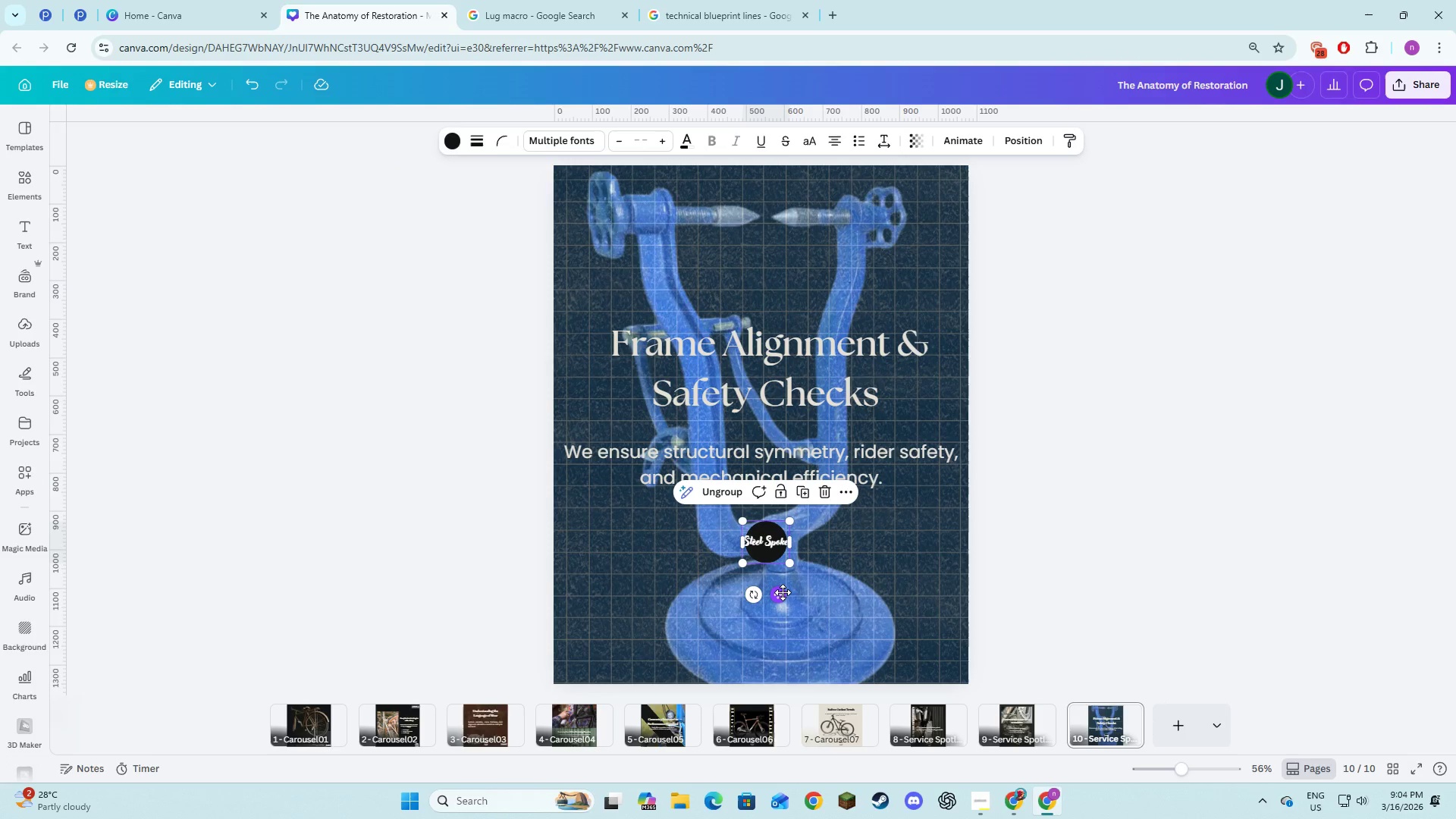 
left_click_drag(start_coordinate=[783, 592], to_coordinate=[789, 692])
 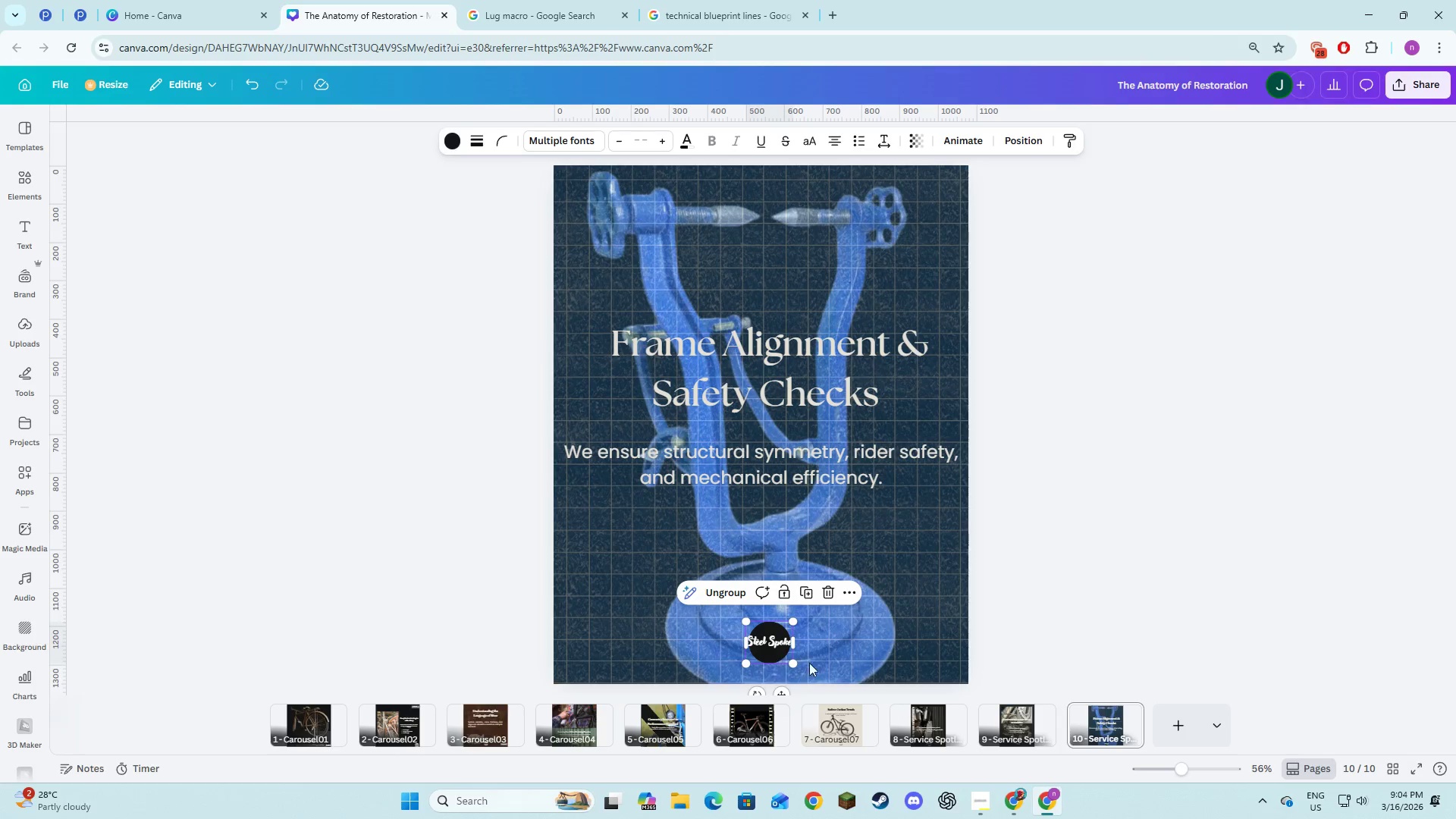 
left_click([1063, 595])
 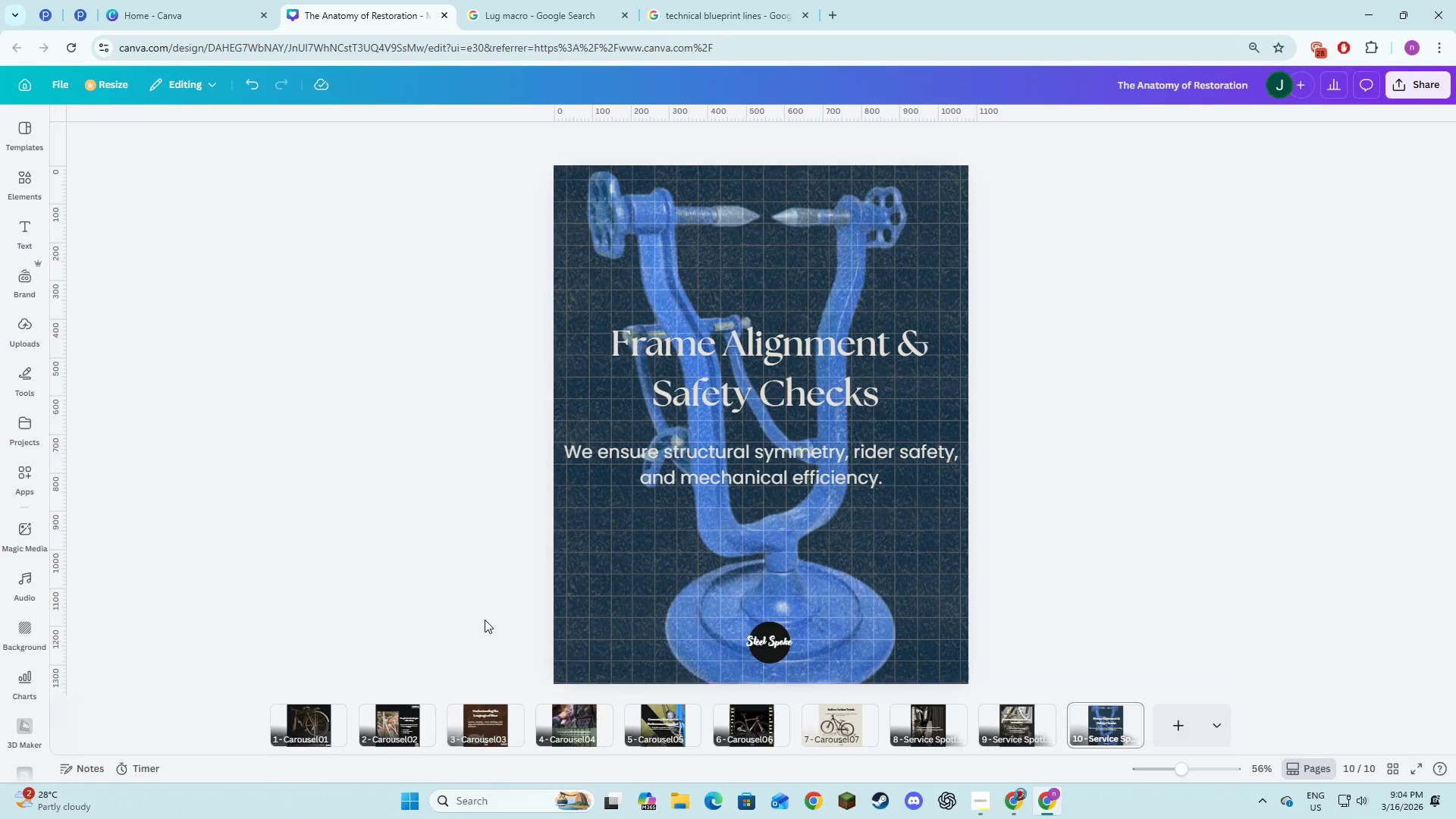 
key(Alt+AltLeft)
 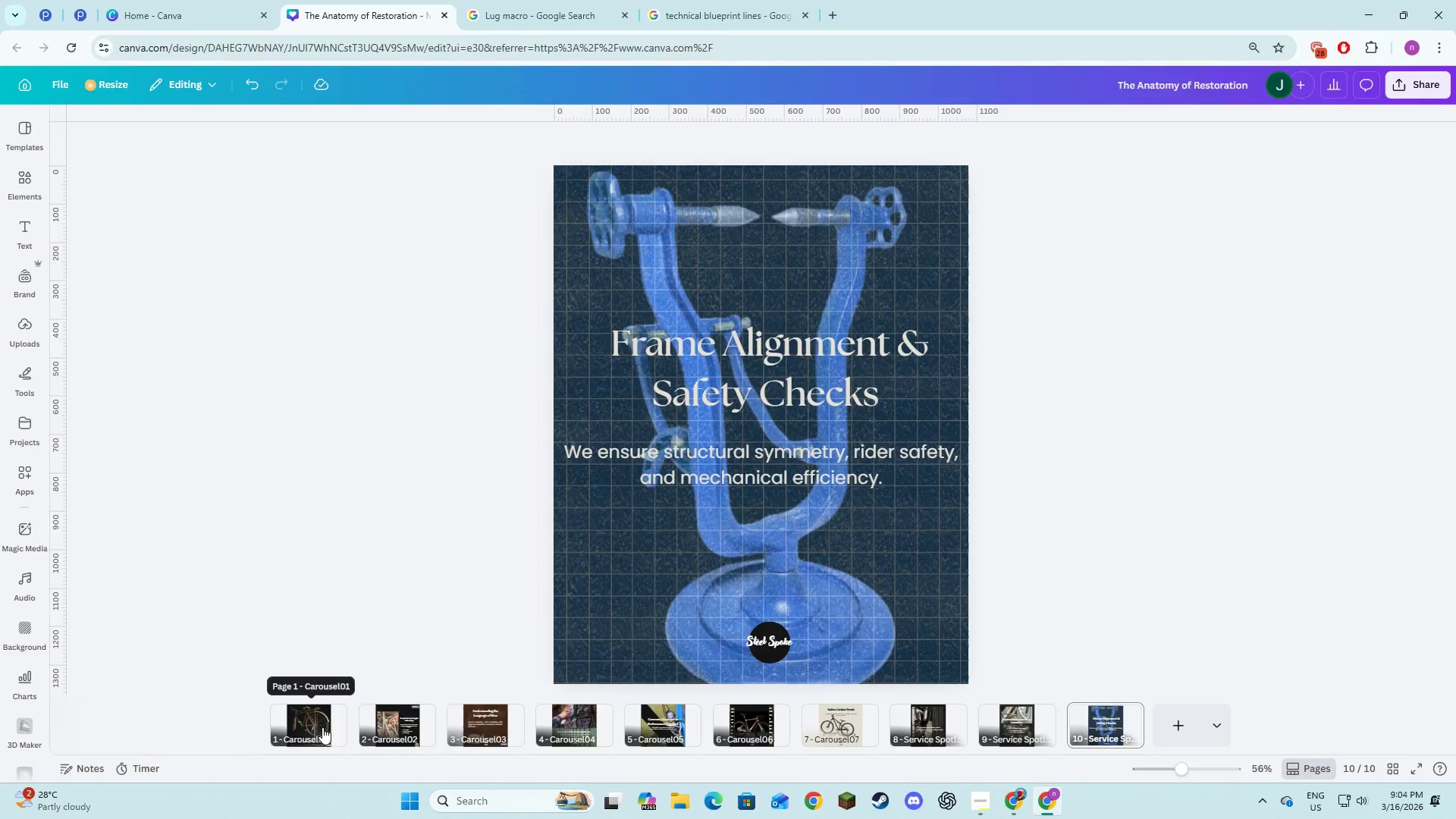 
key(Alt+Tab)